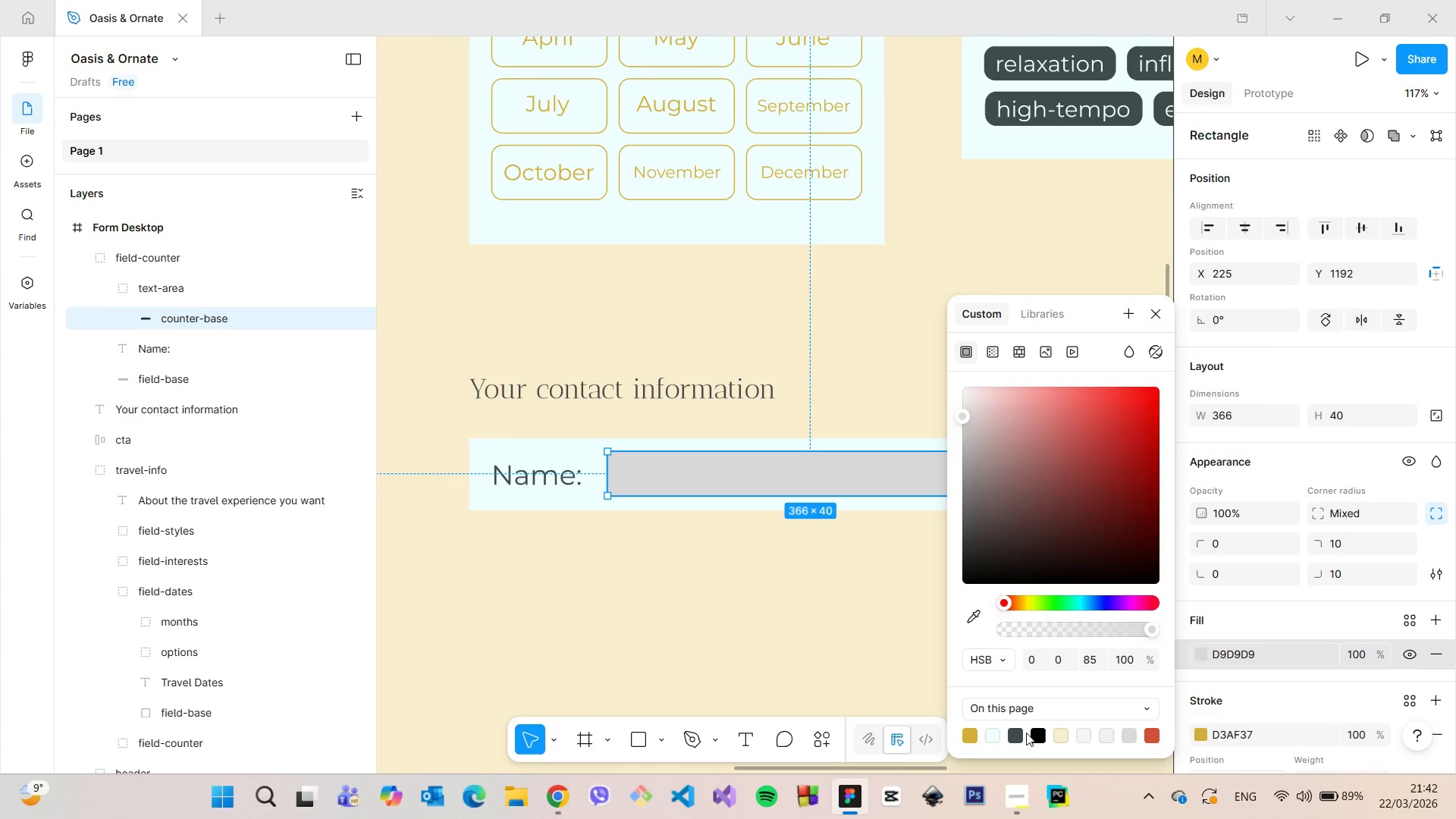 
left_click([1018, 734])
 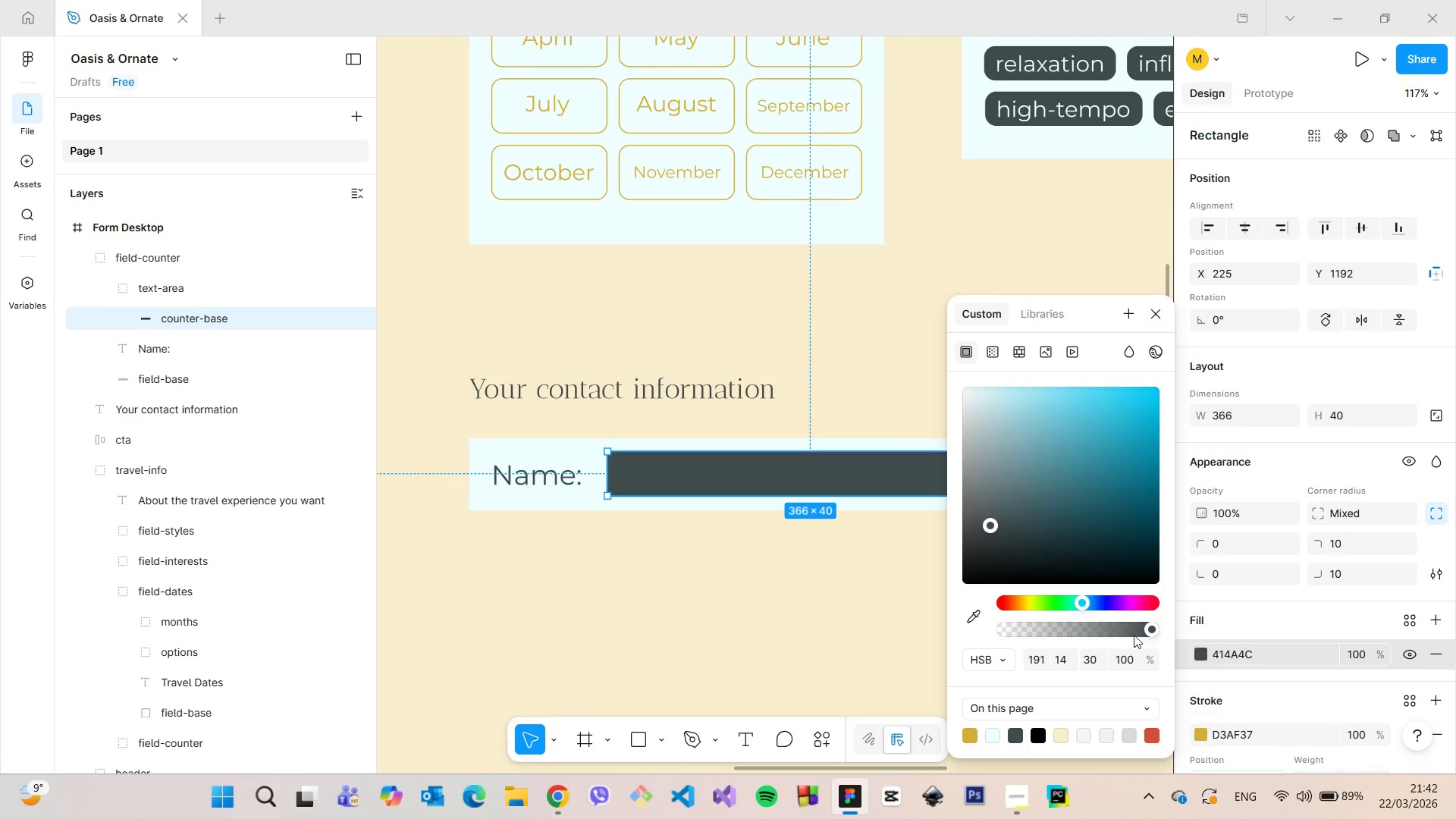 
left_click_drag(start_coordinate=[1144, 631], to_coordinate=[1030, 638])
 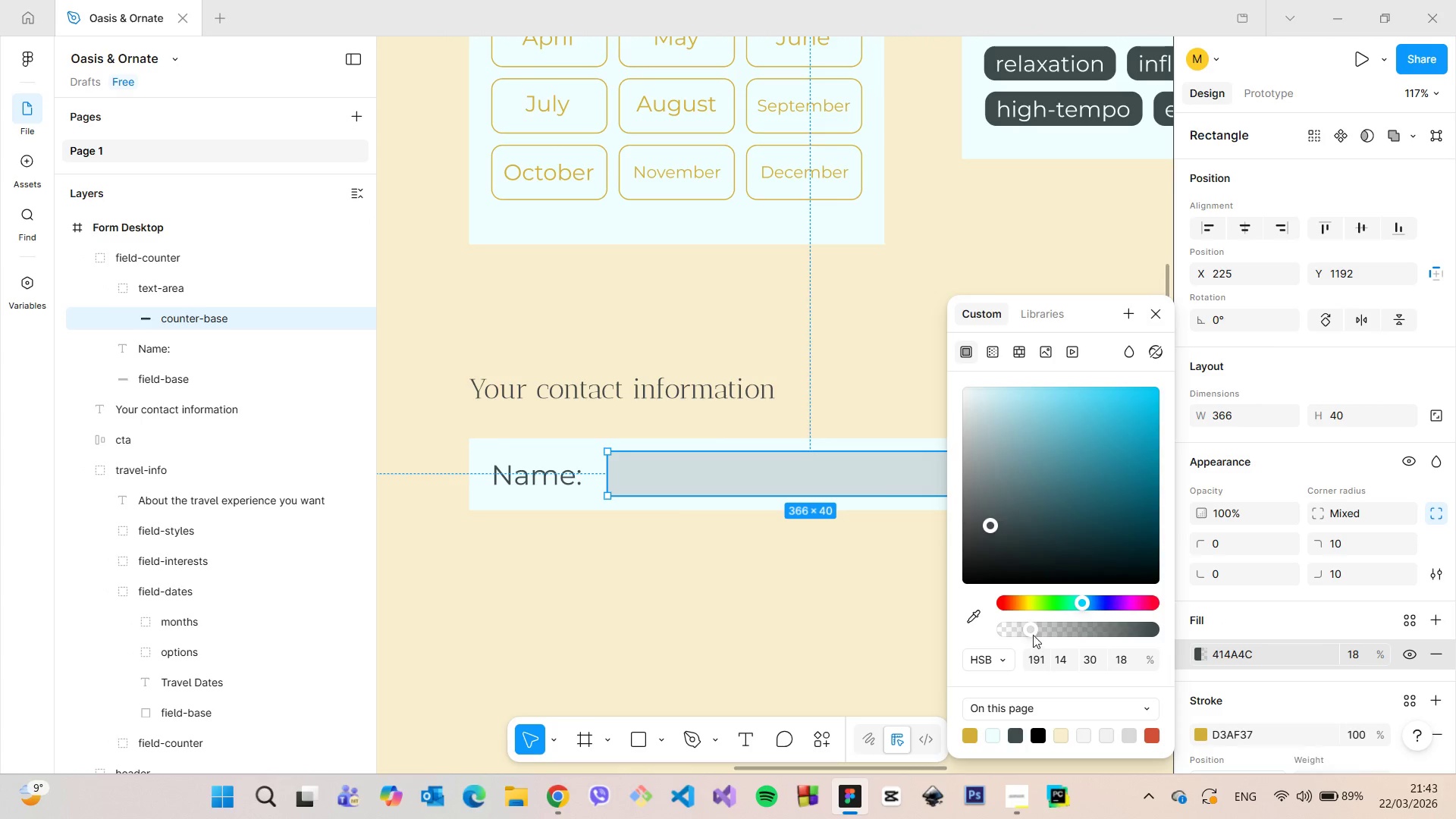 
left_click_drag(start_coordinate=[1027, 632], to_coordinate=[1021, 632])
 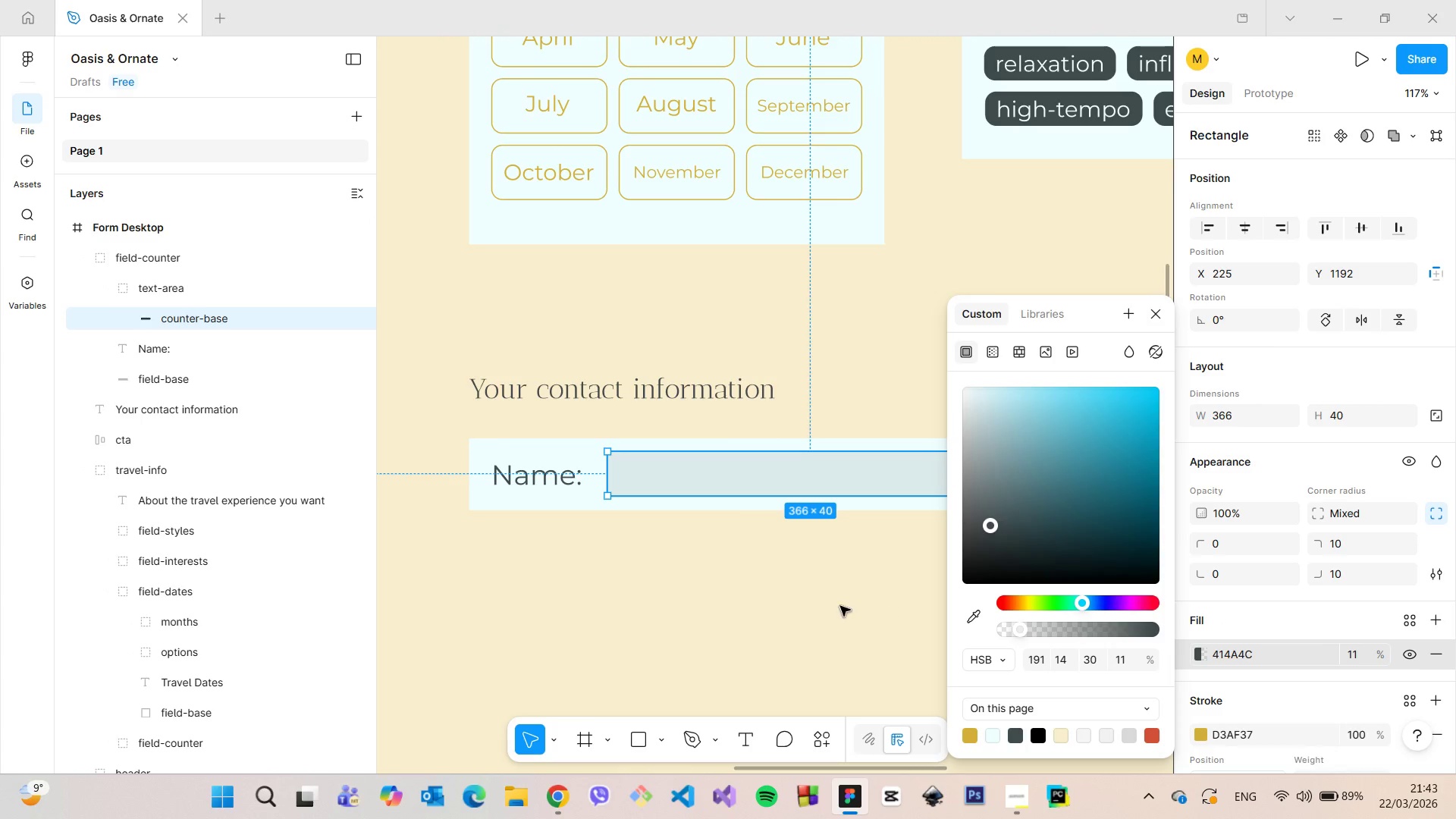 
left_click([839, 605])
 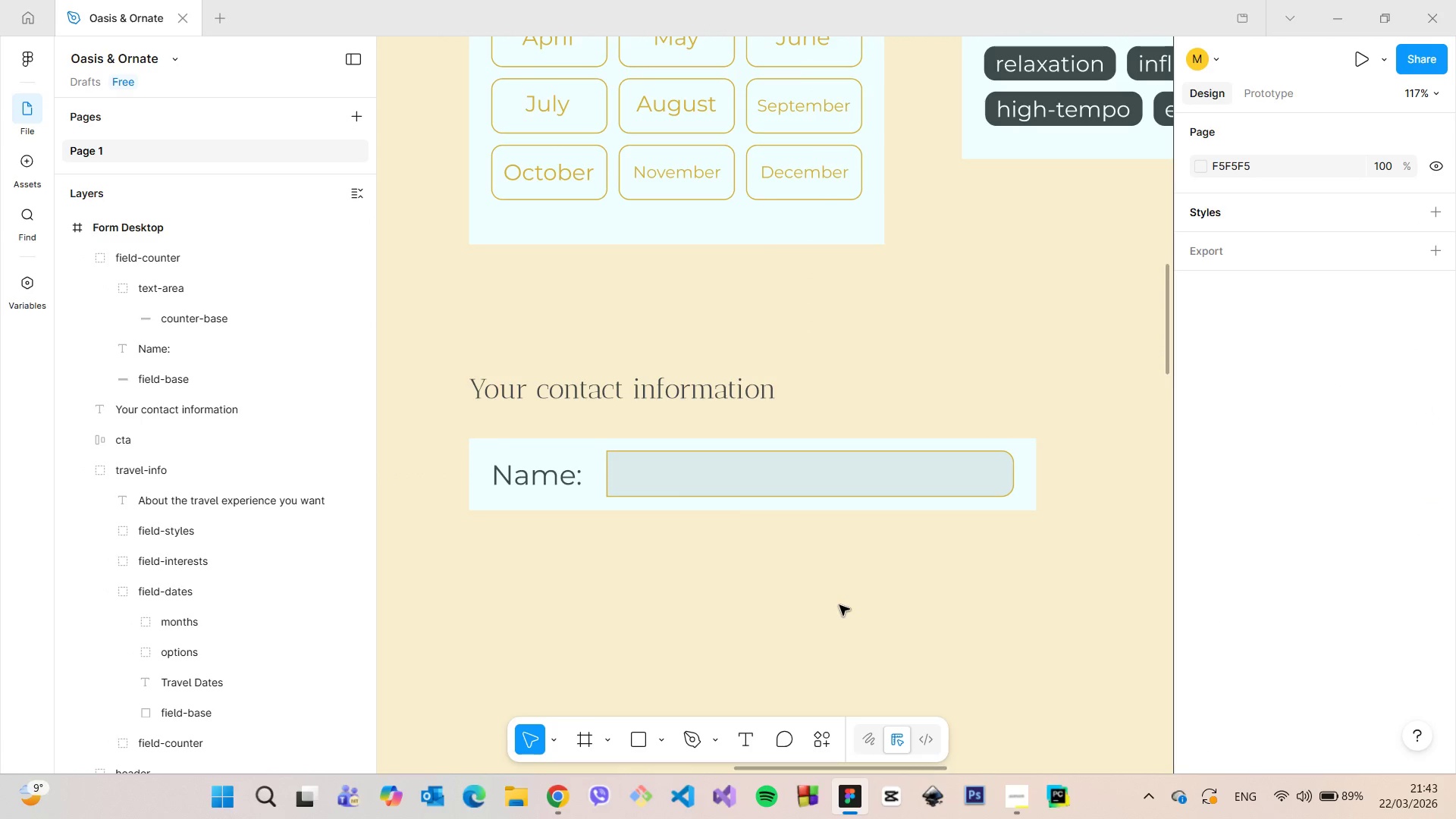 
scroll: coordinate [839, 605], scroll_direction: down, amount: 4.0
 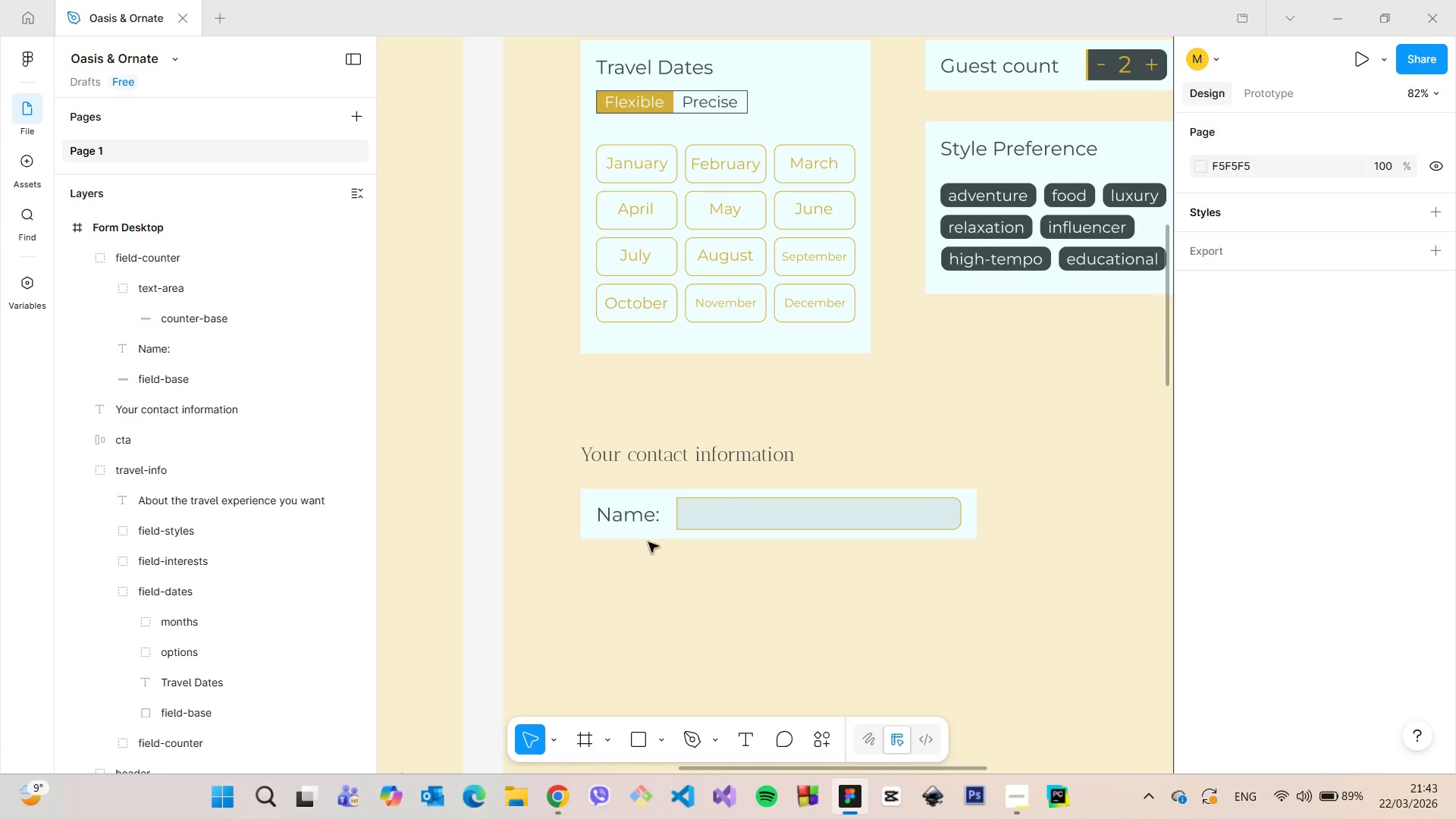 
left_click([637, 518])
 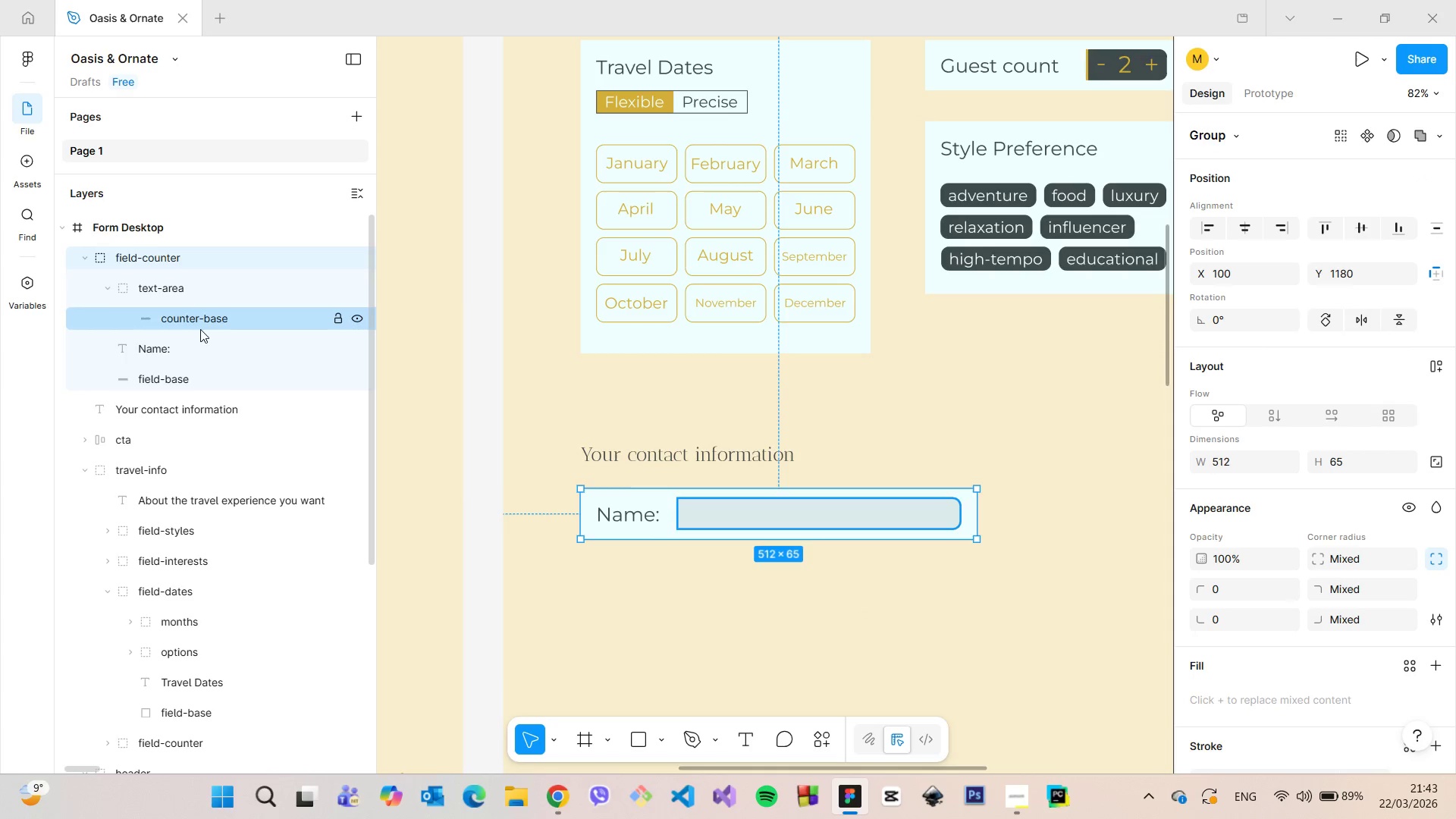 
left_click([194, 347])
 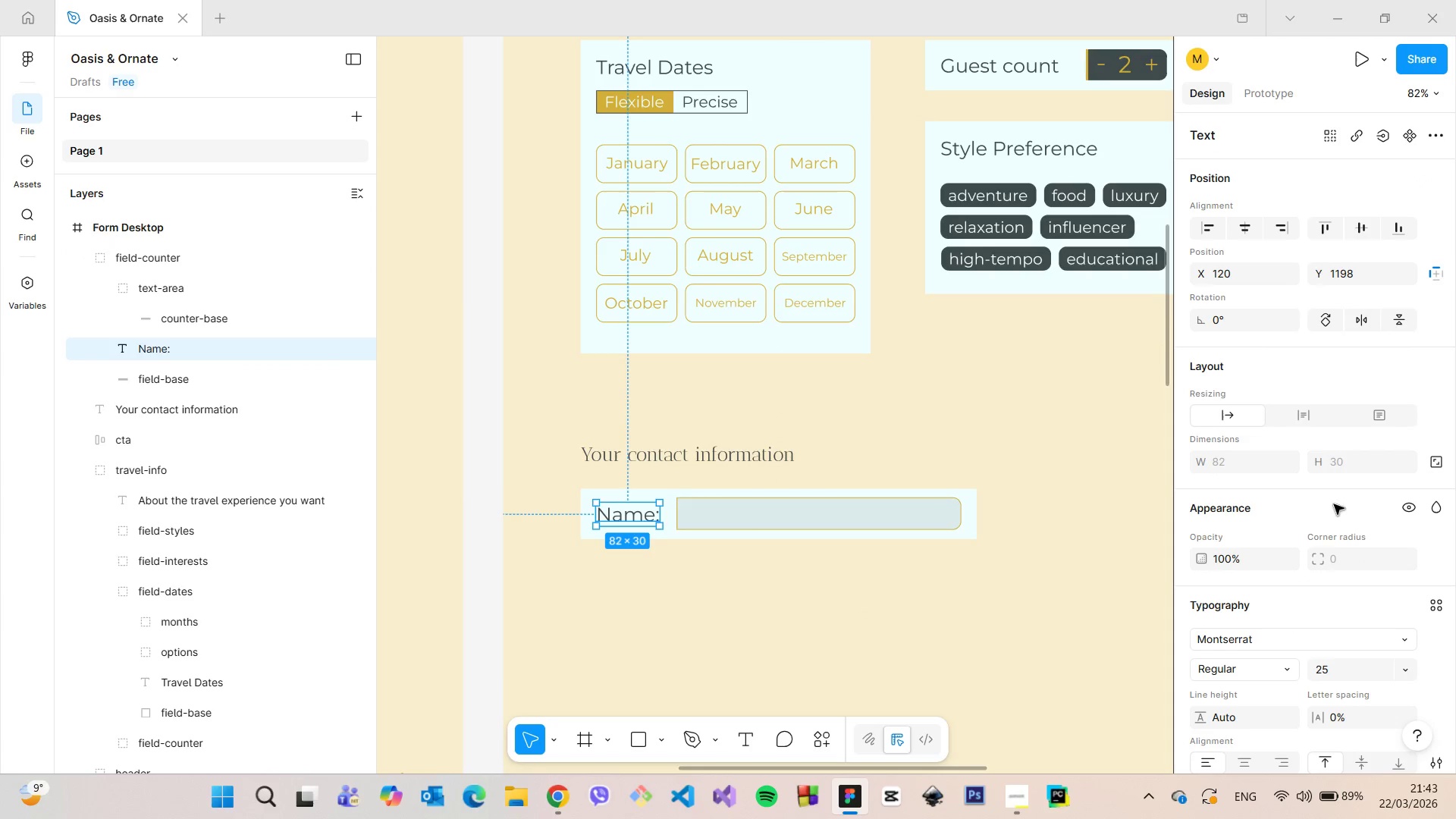 
scroll: coordinate [1332, 504], scroll_direction: down, amount: 6.0
 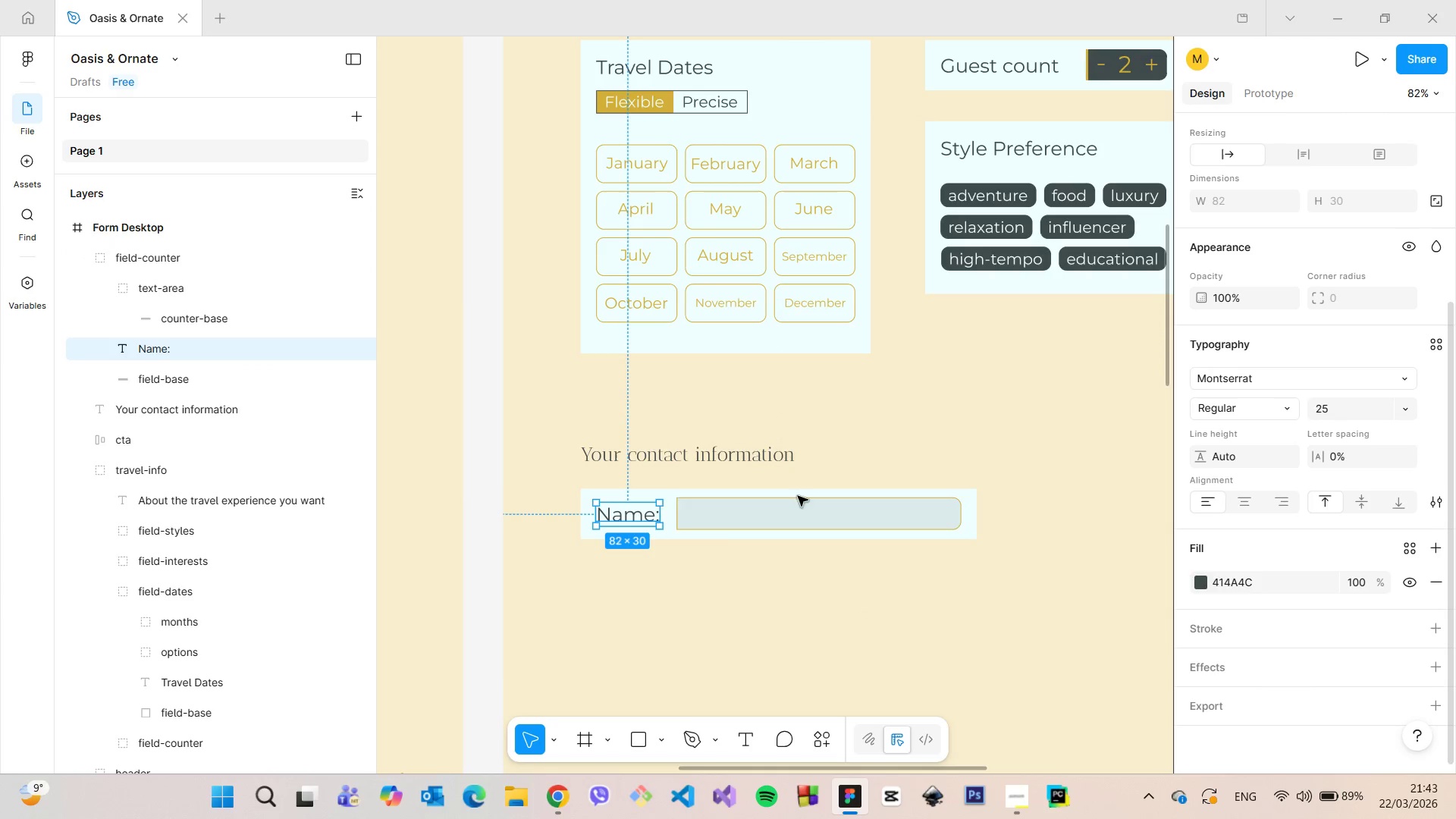 
scroll: coordinate [632, 508], scroll_direction: up, amount: 6.0
 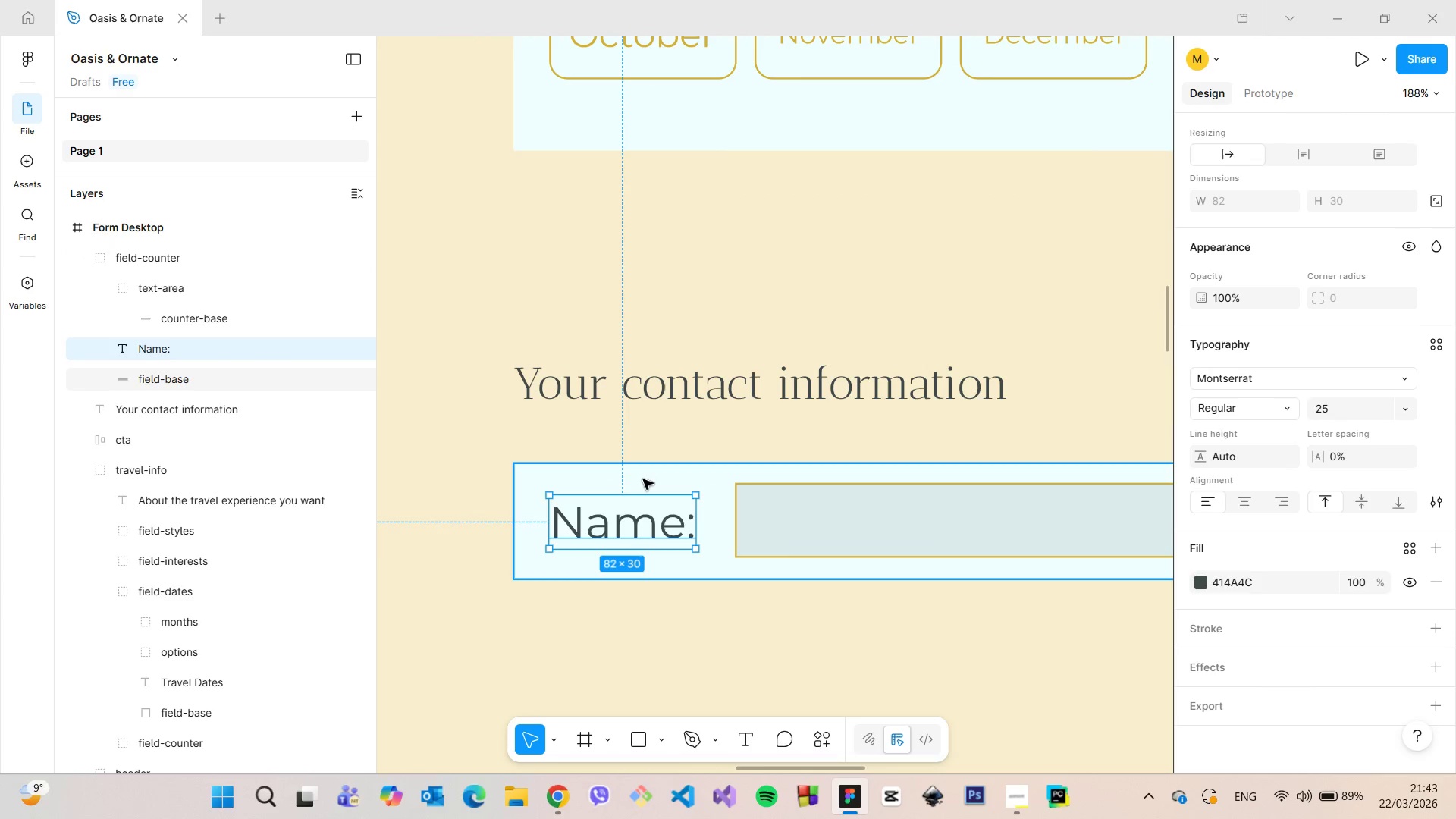 
hold_key(key=AltLeft, duration=1.41)
 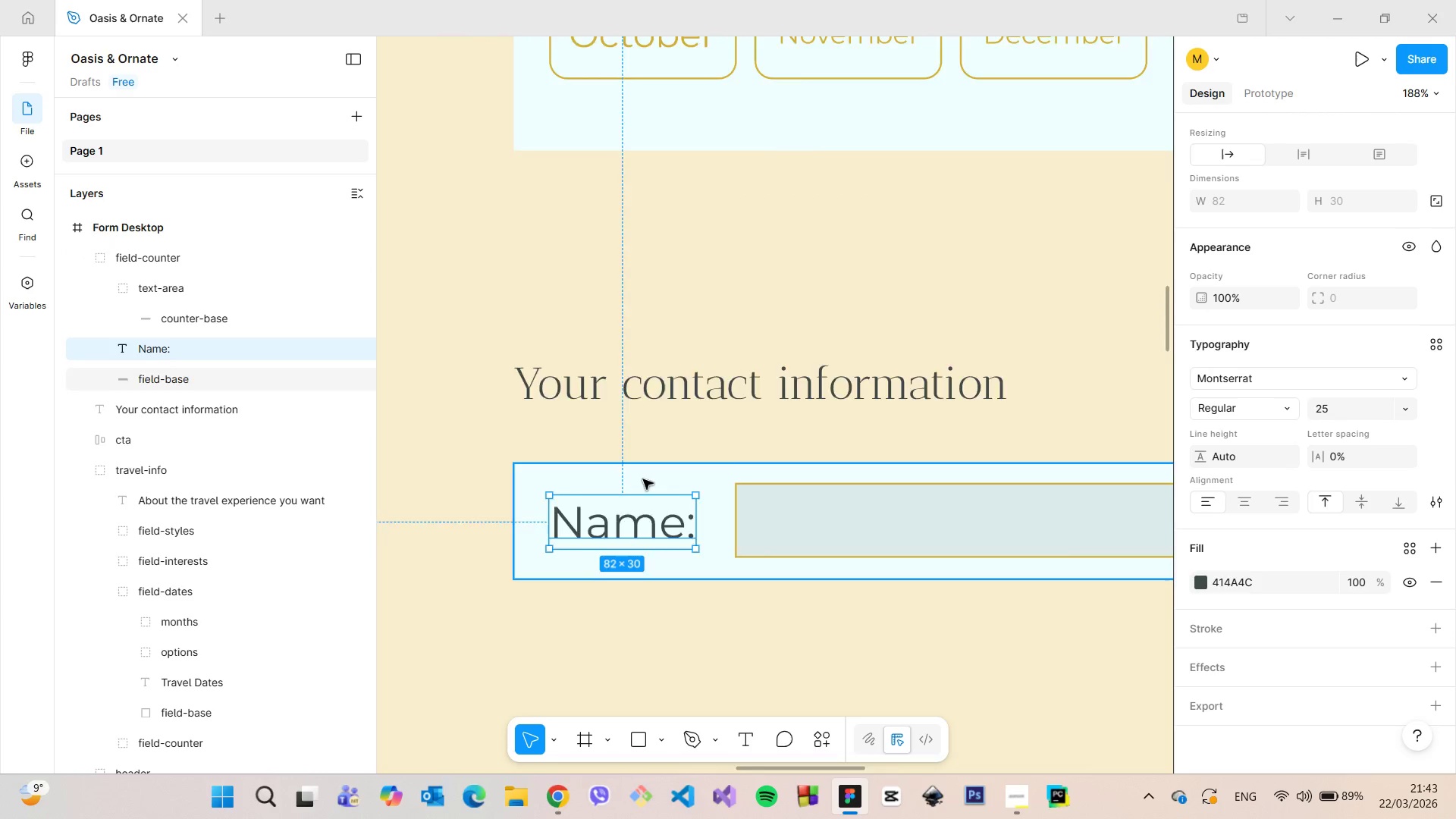 
scroll: coordinate [643, 479], scroll_direction: down, amount: 4.0
 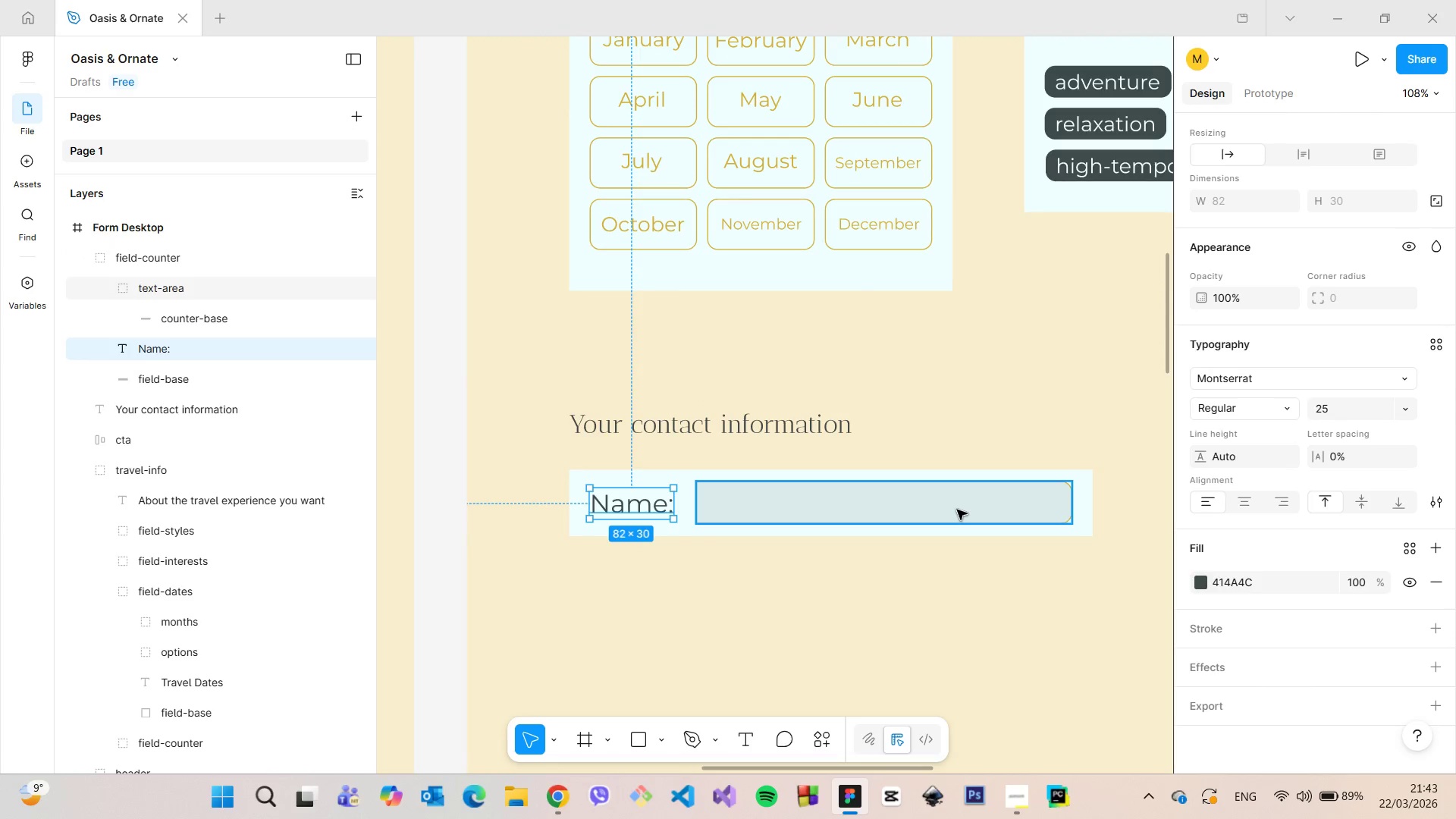 
left_click([957, 510])
 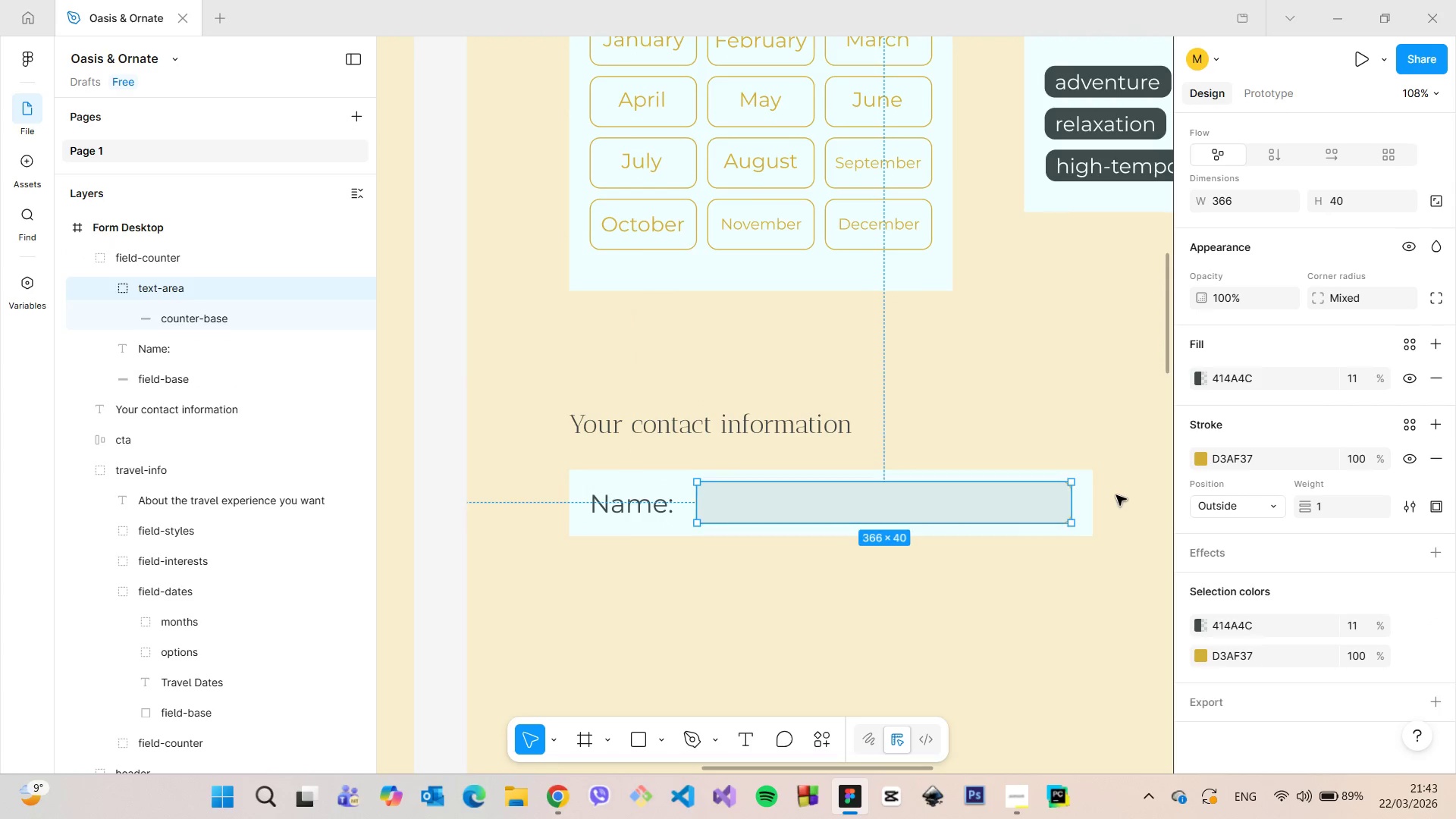 
hold_key(key=AltLeft, duration=0.58)
 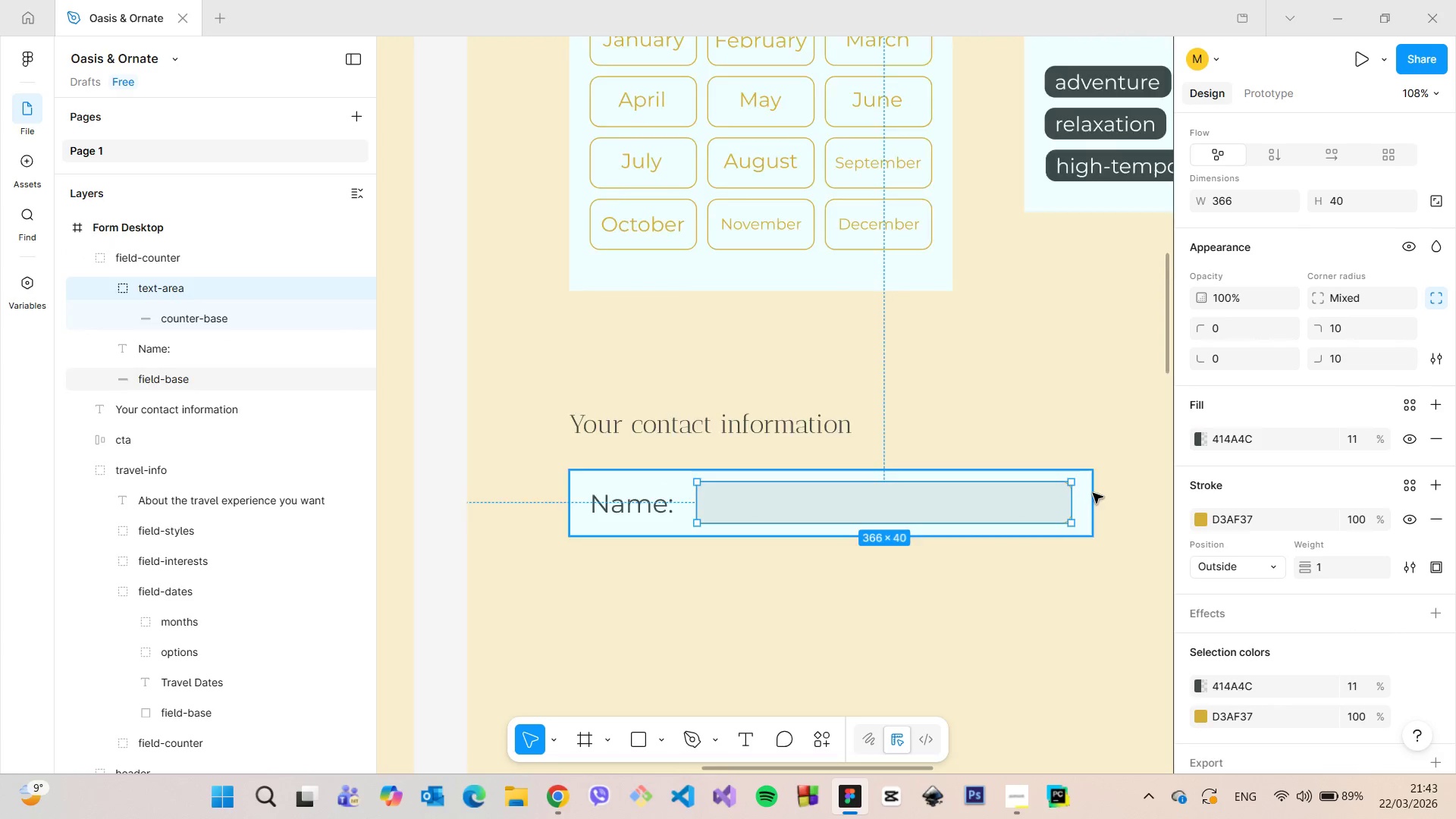 
scroll: coordinate [1094, 493], scroll_direction: up, amount: 17.0
 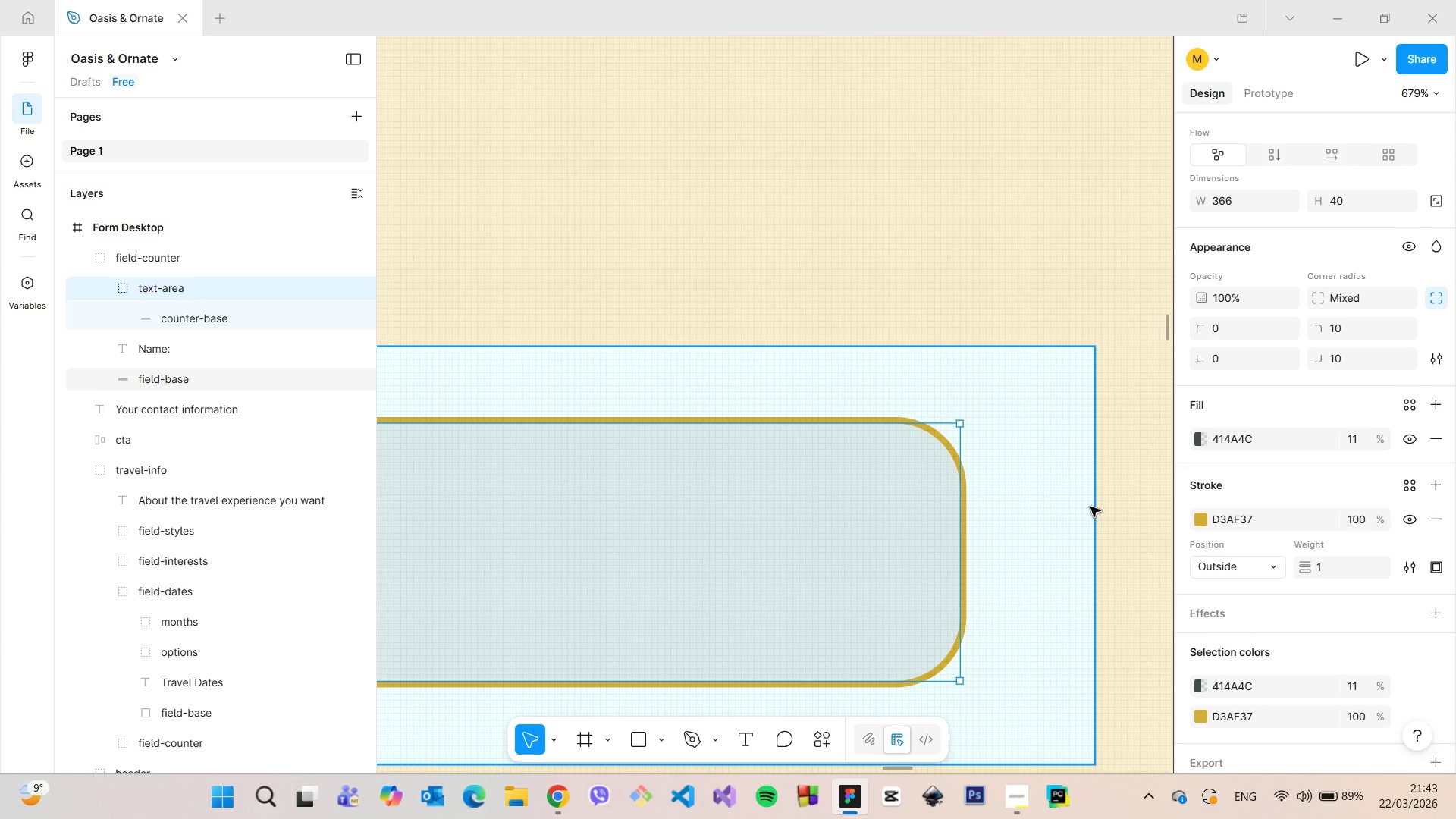 
hold_key(key=AltLeft, duration=1.33)
 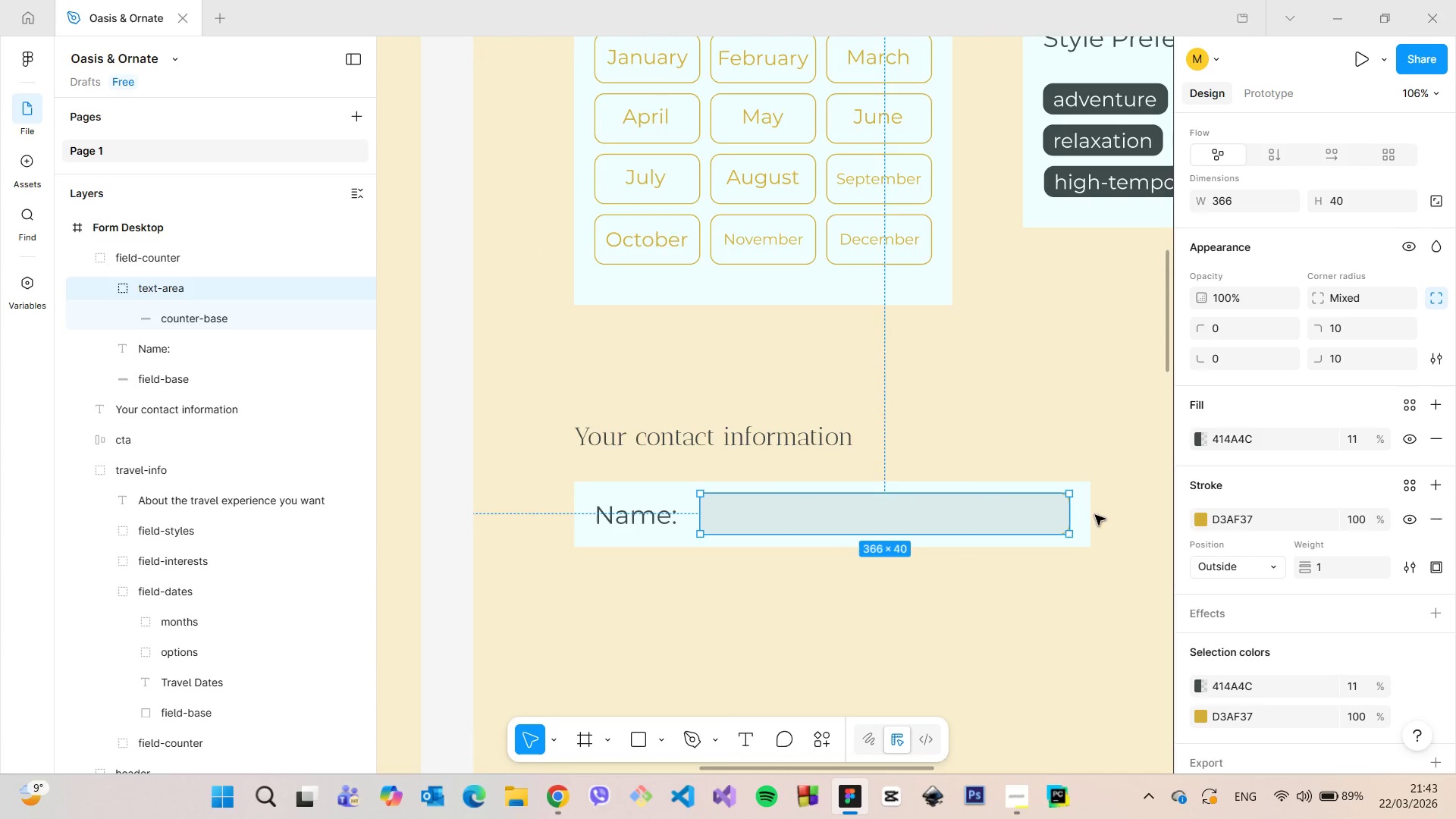 
scroll: coordinate [1090, 507], scroll_direction: down, amount: 19.0
 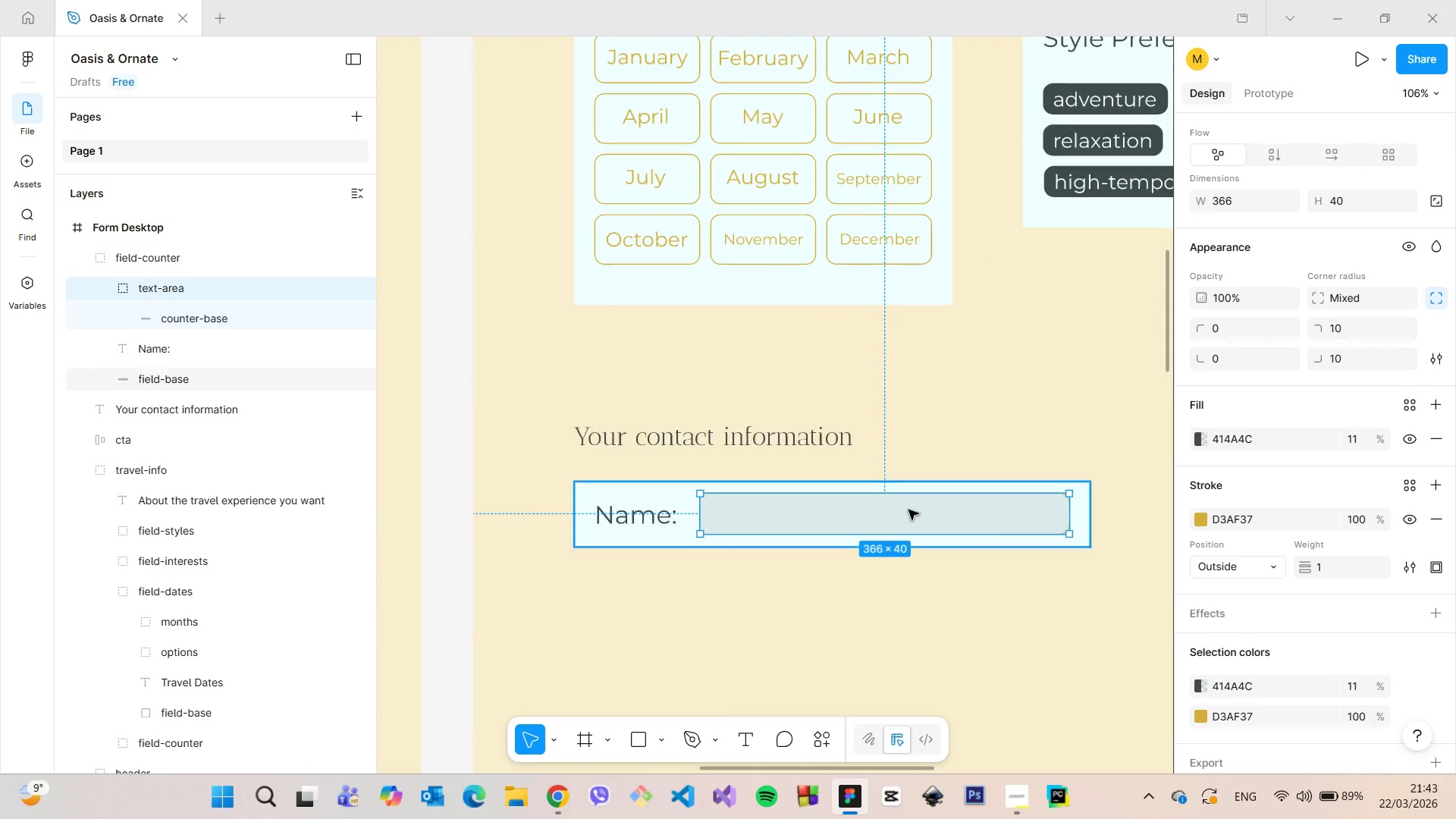 
left_click([1086, 511])
 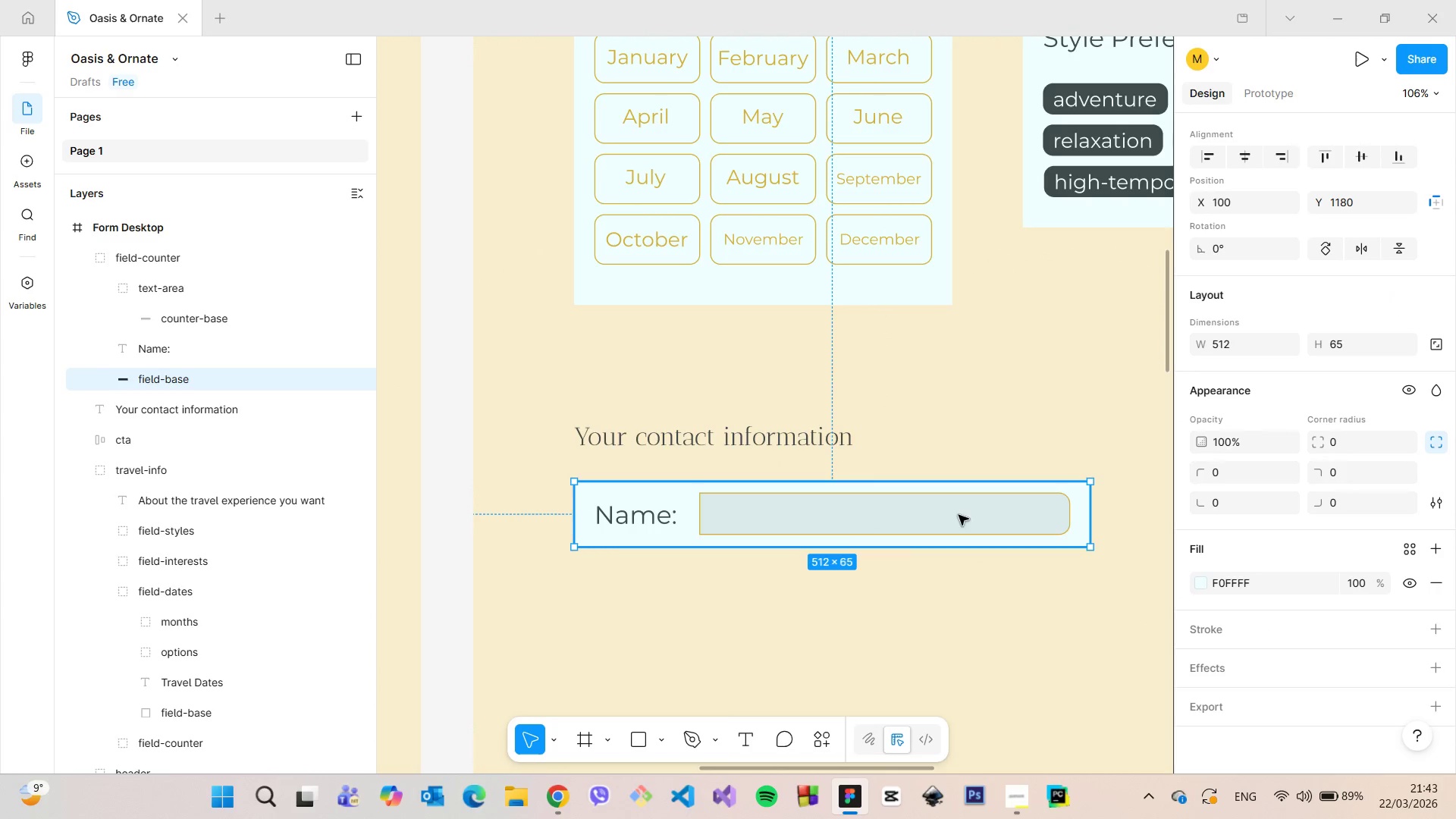 
left_click([950, 515])
 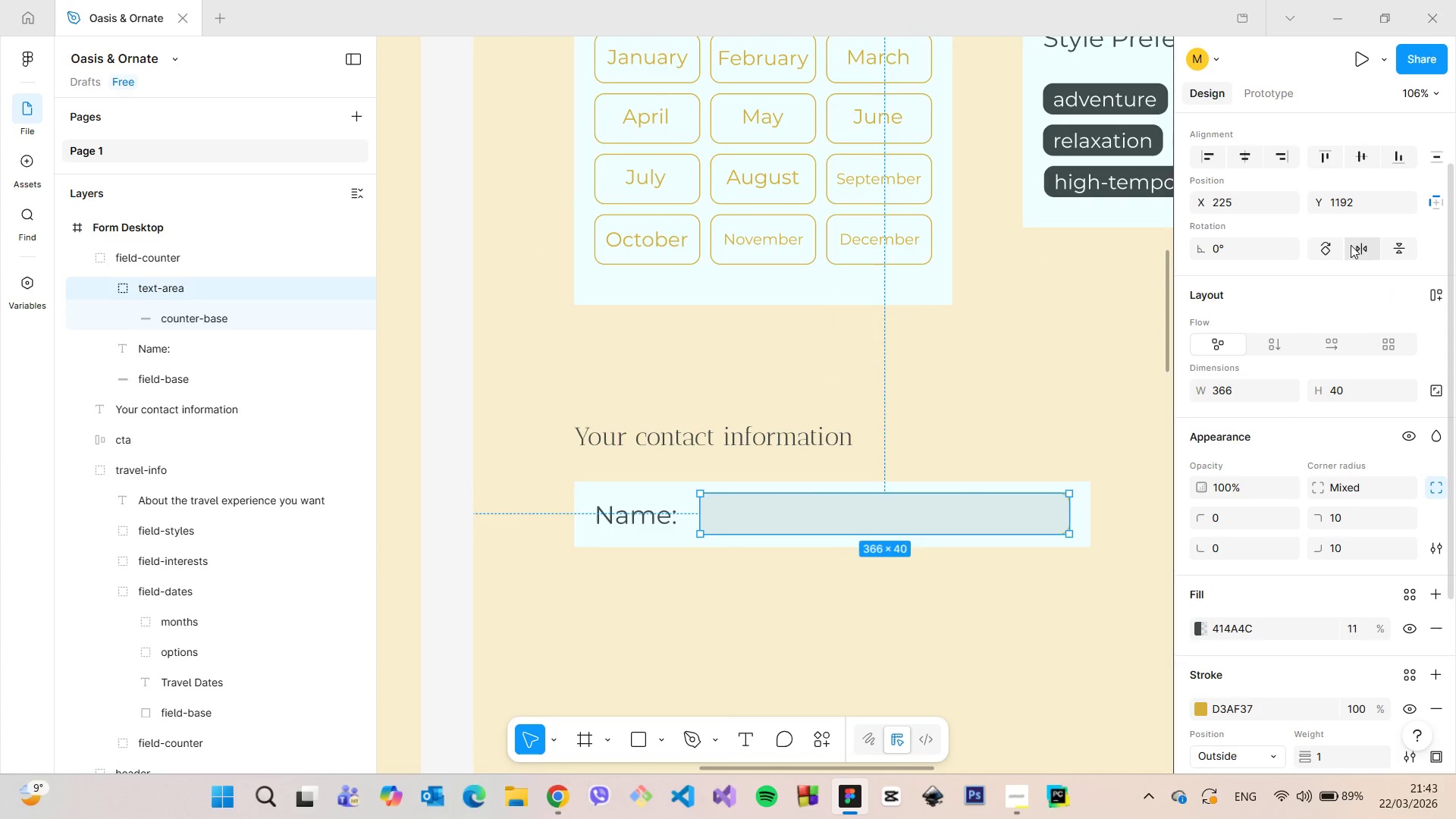 
left_click([1243, 199])
 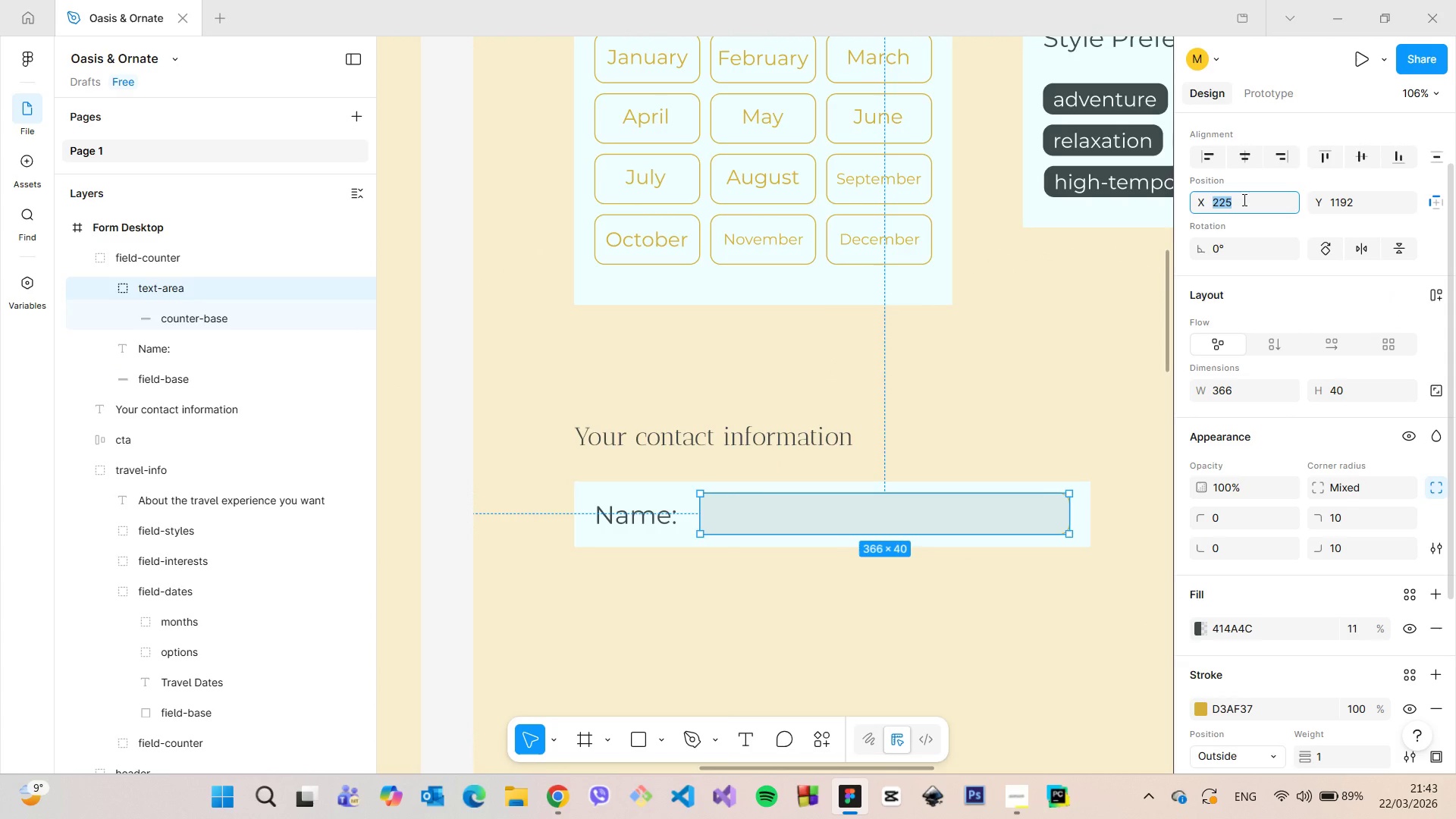 
key(ArrowUp)
 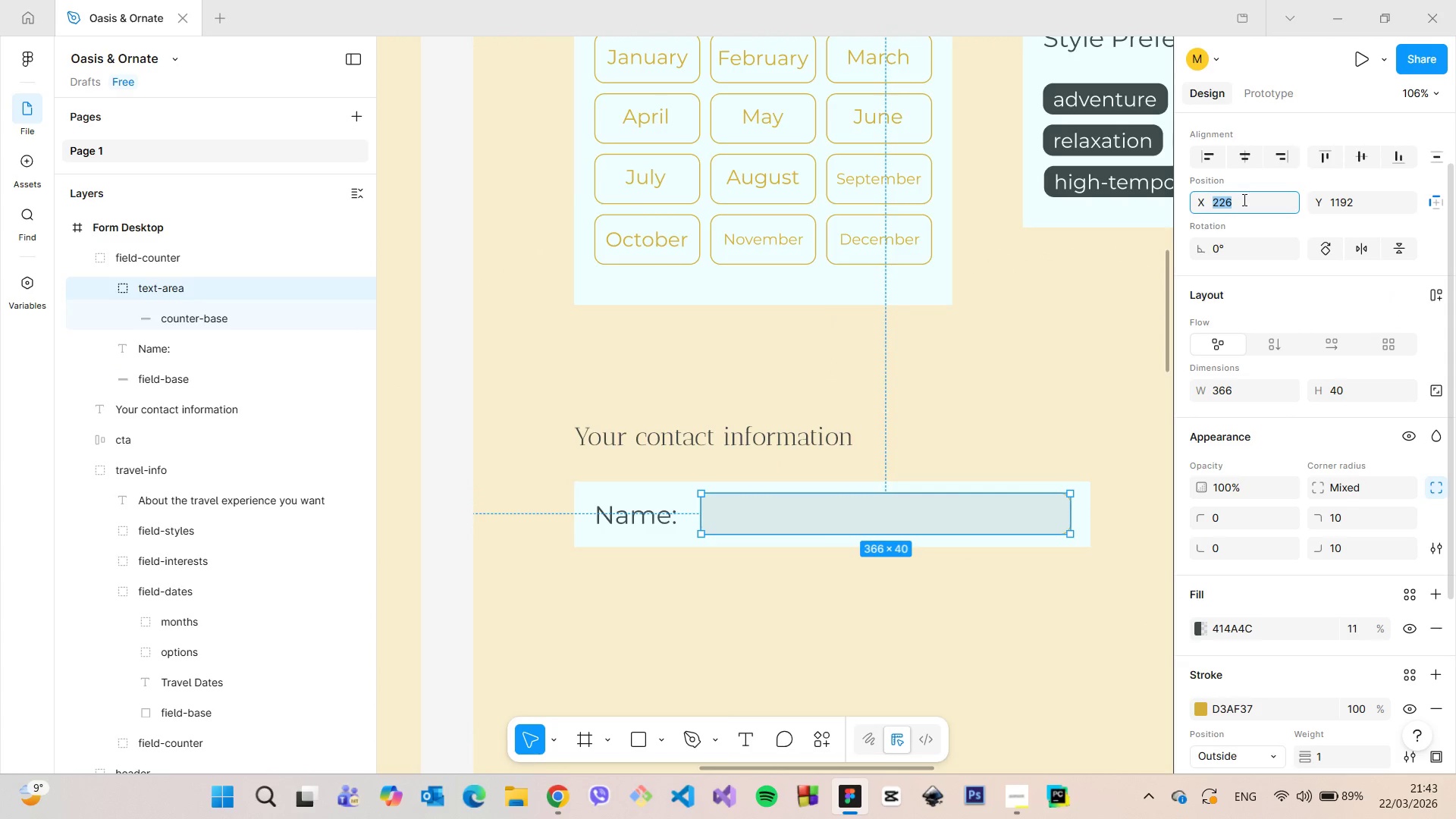 
key(ArrowUp)
 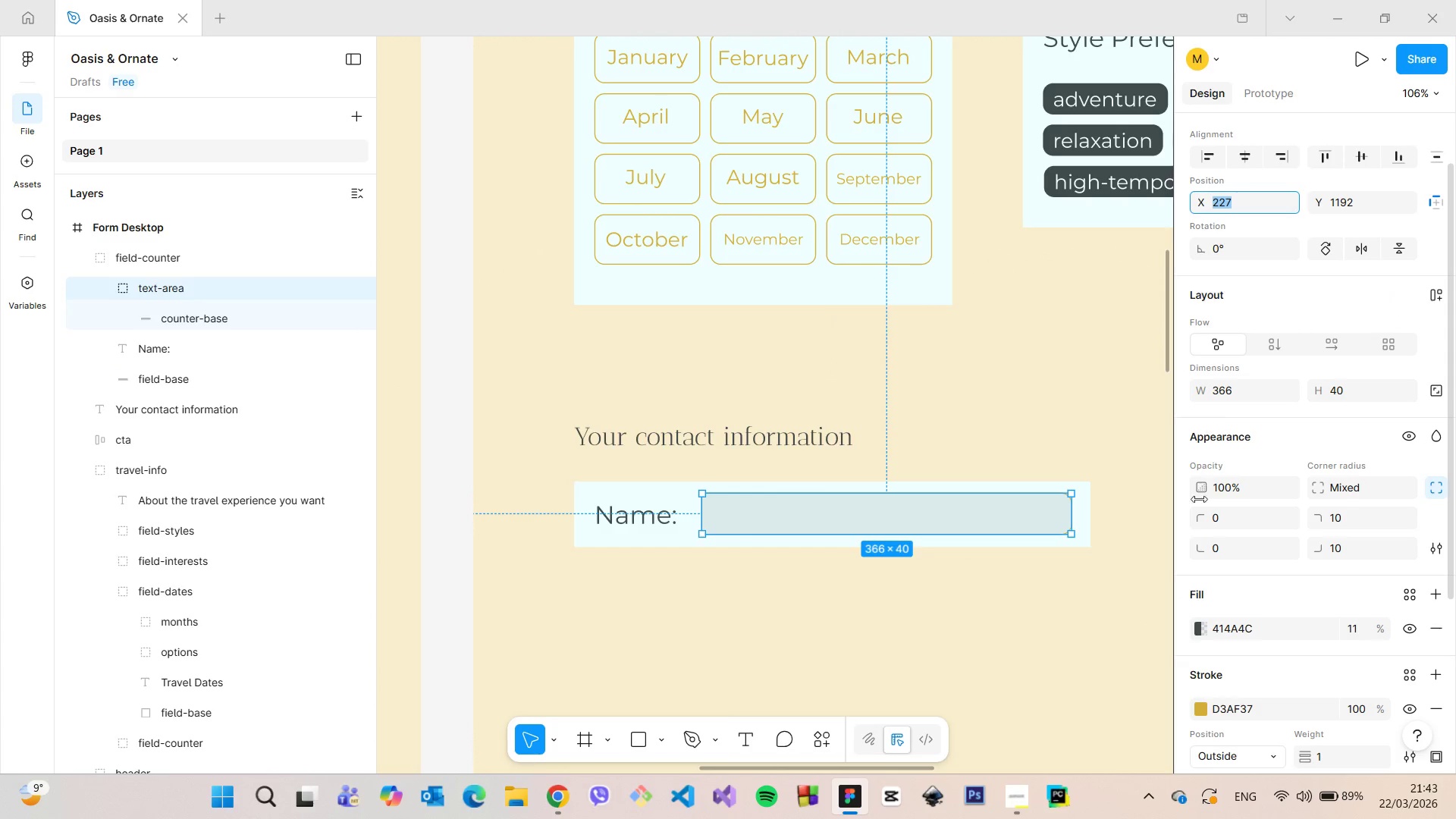 
hold_key(key=AltLeft, duration=0.95)
 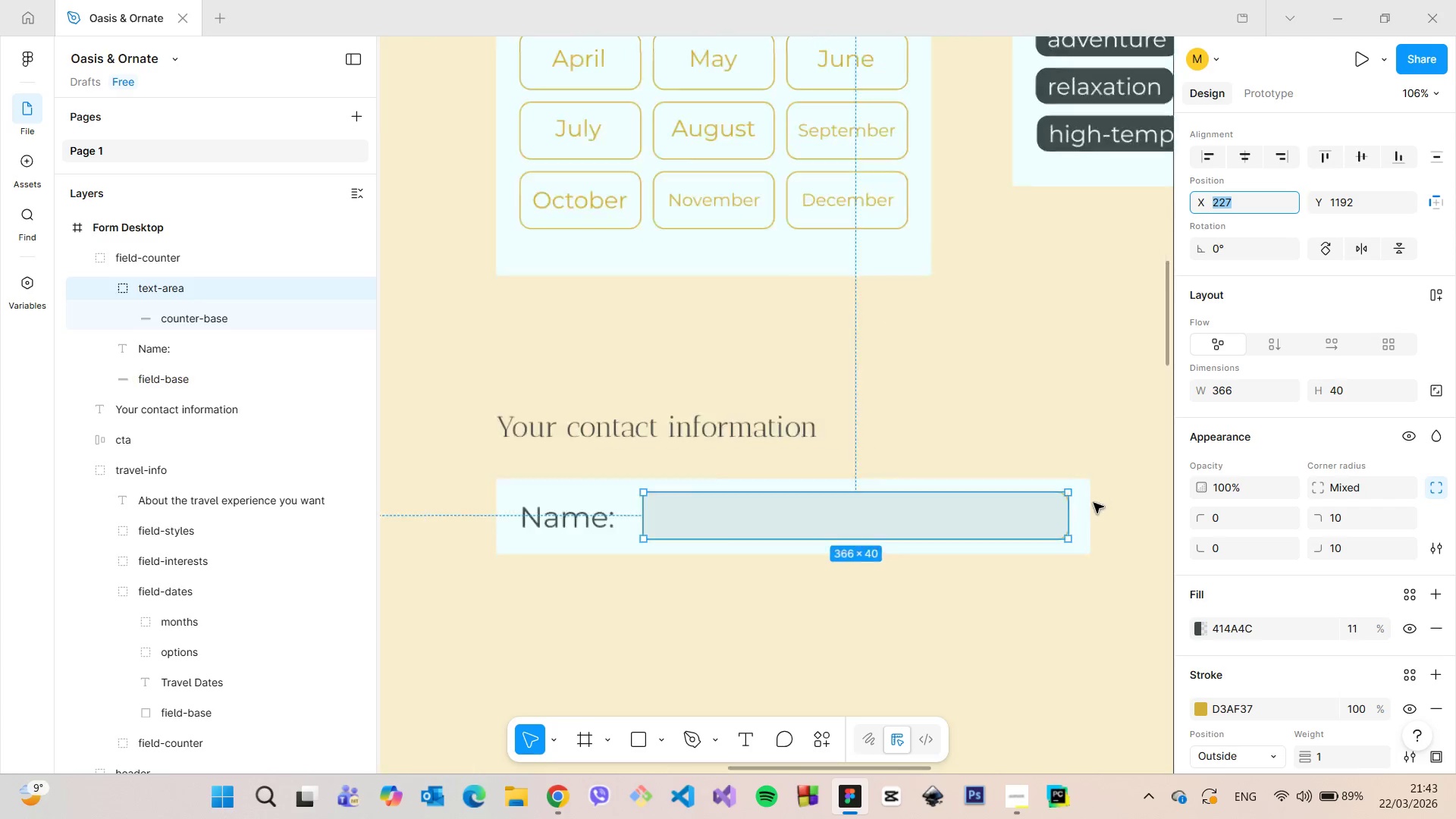 
left_click([1050, 494])
 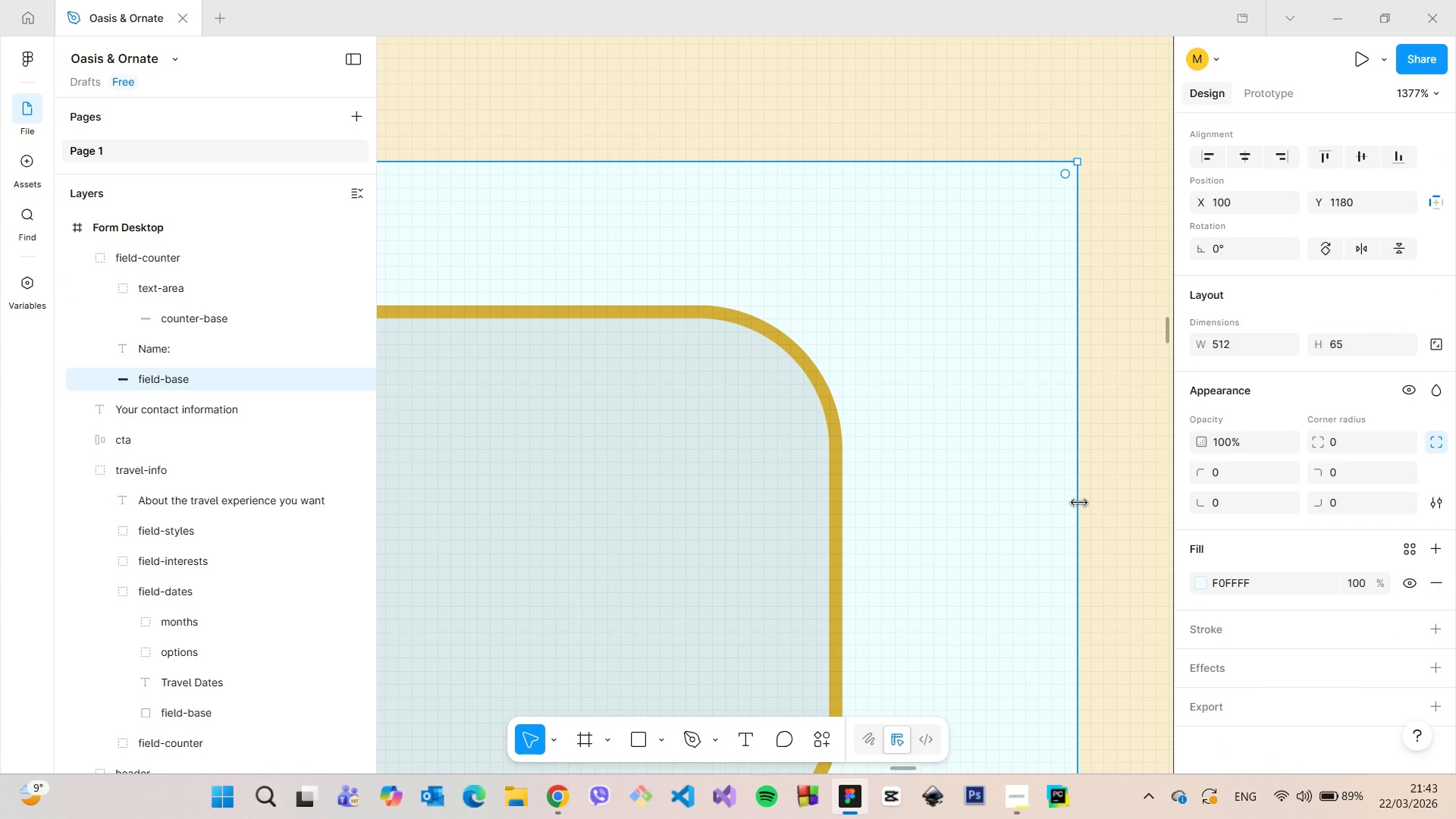 
scroll: coordinate [1091, 516], scroll_direction: up, amount: 24.0
 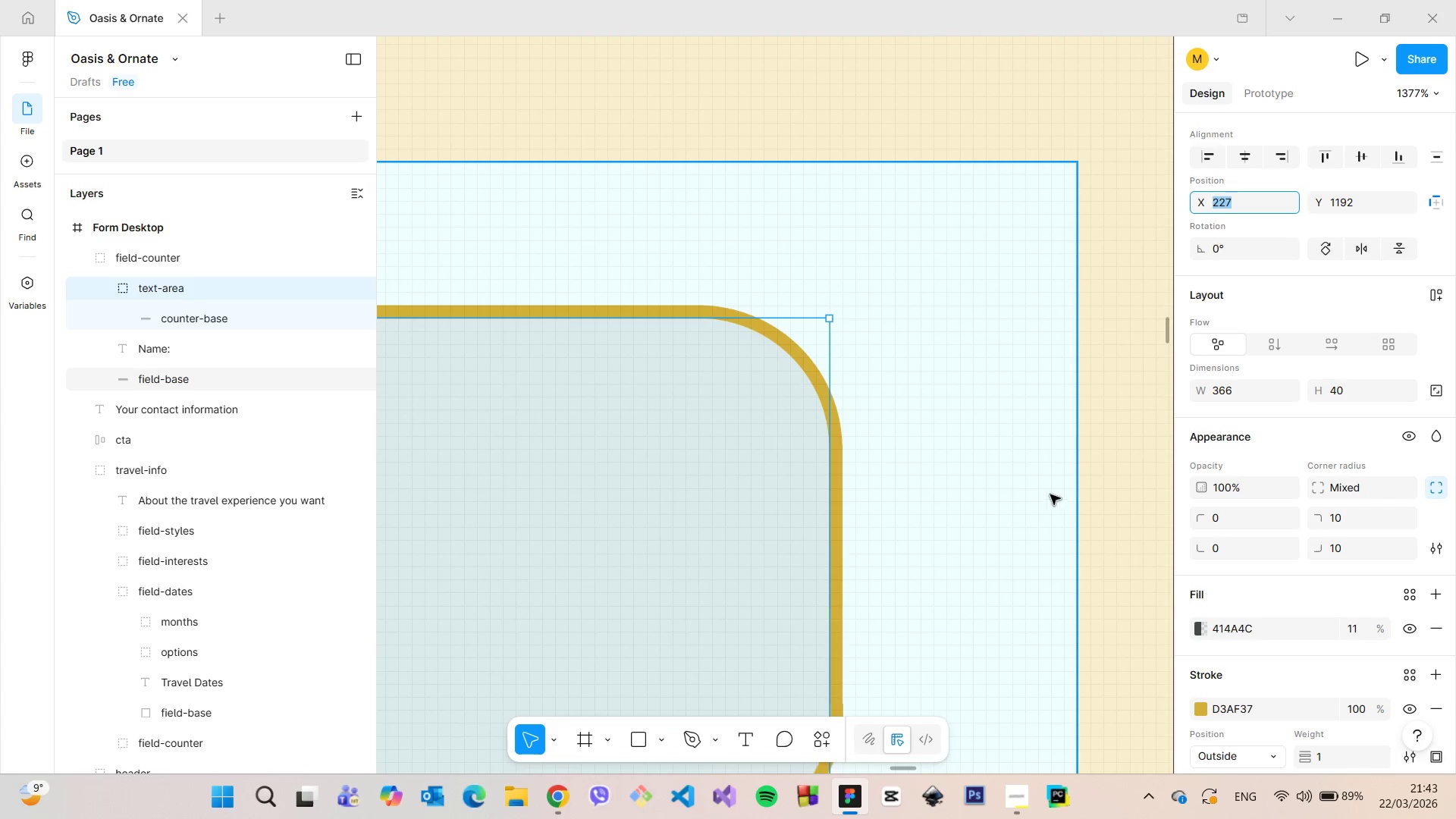 
left_click_drag(start_coordinate=[1079, 503], to_coordinate=[1085, 503])
 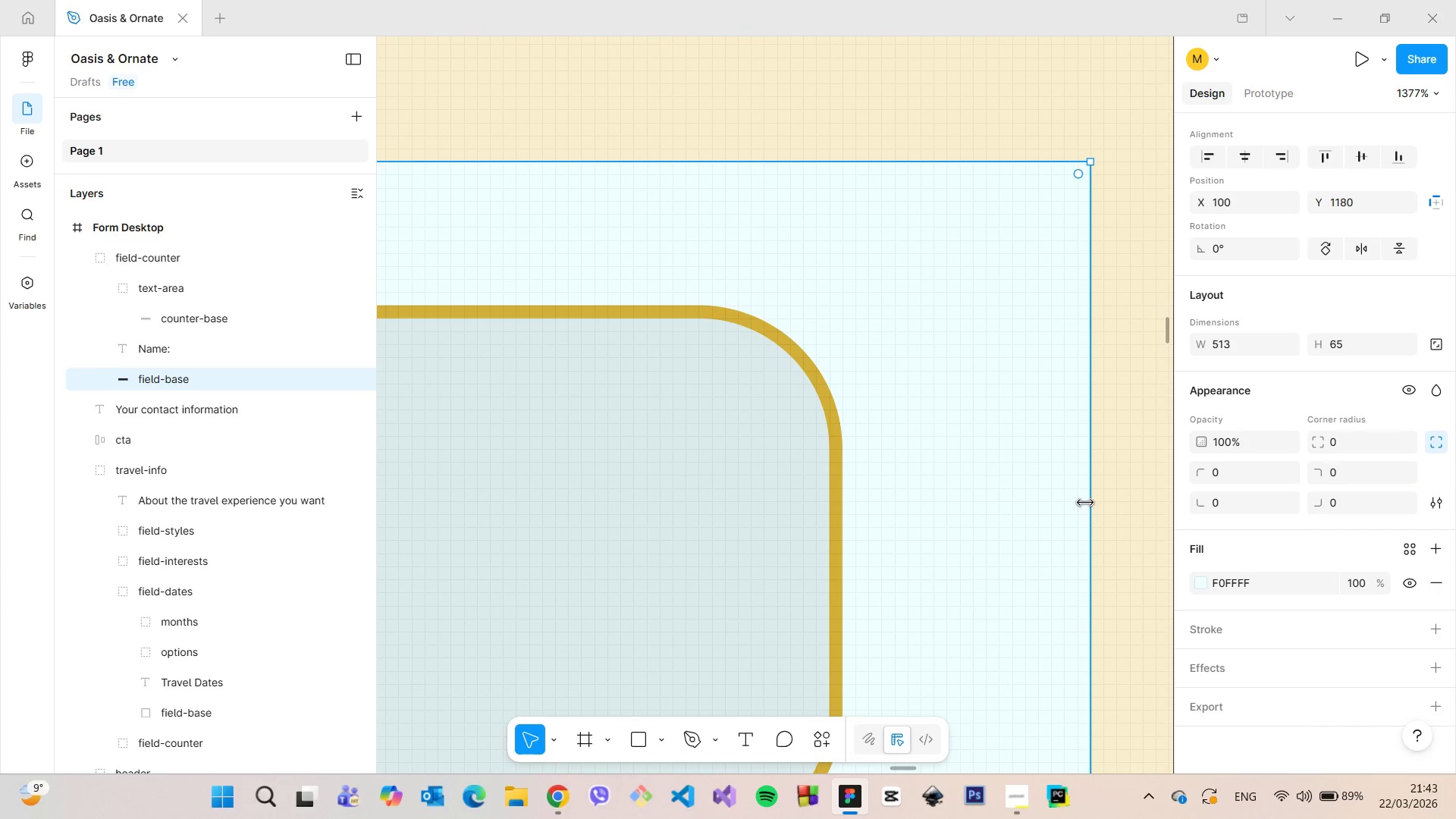 
scroll: coordinate [1079, 500], scroll_direction: down, amount: 13.0
 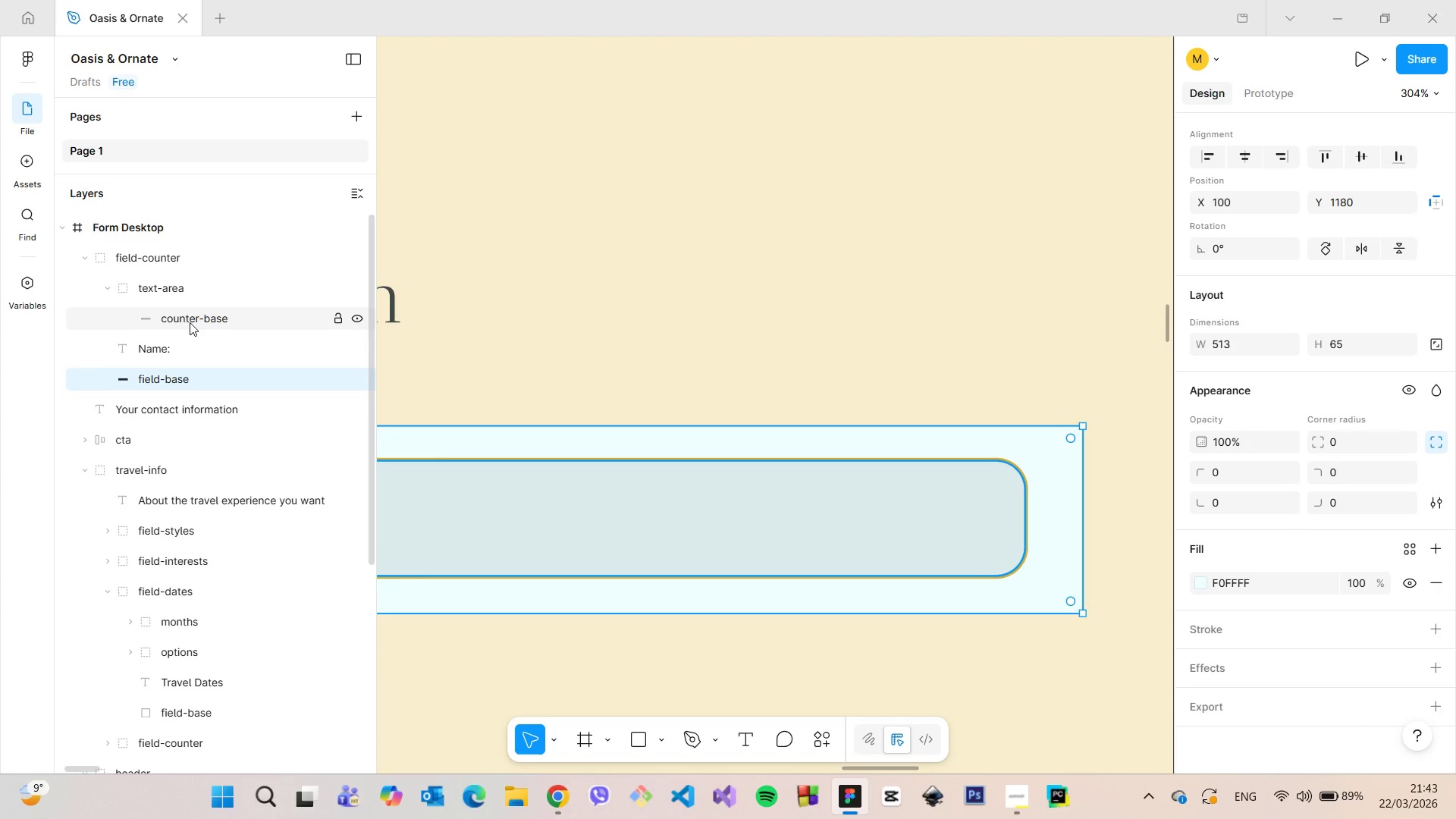 
left_click([192, 317])
 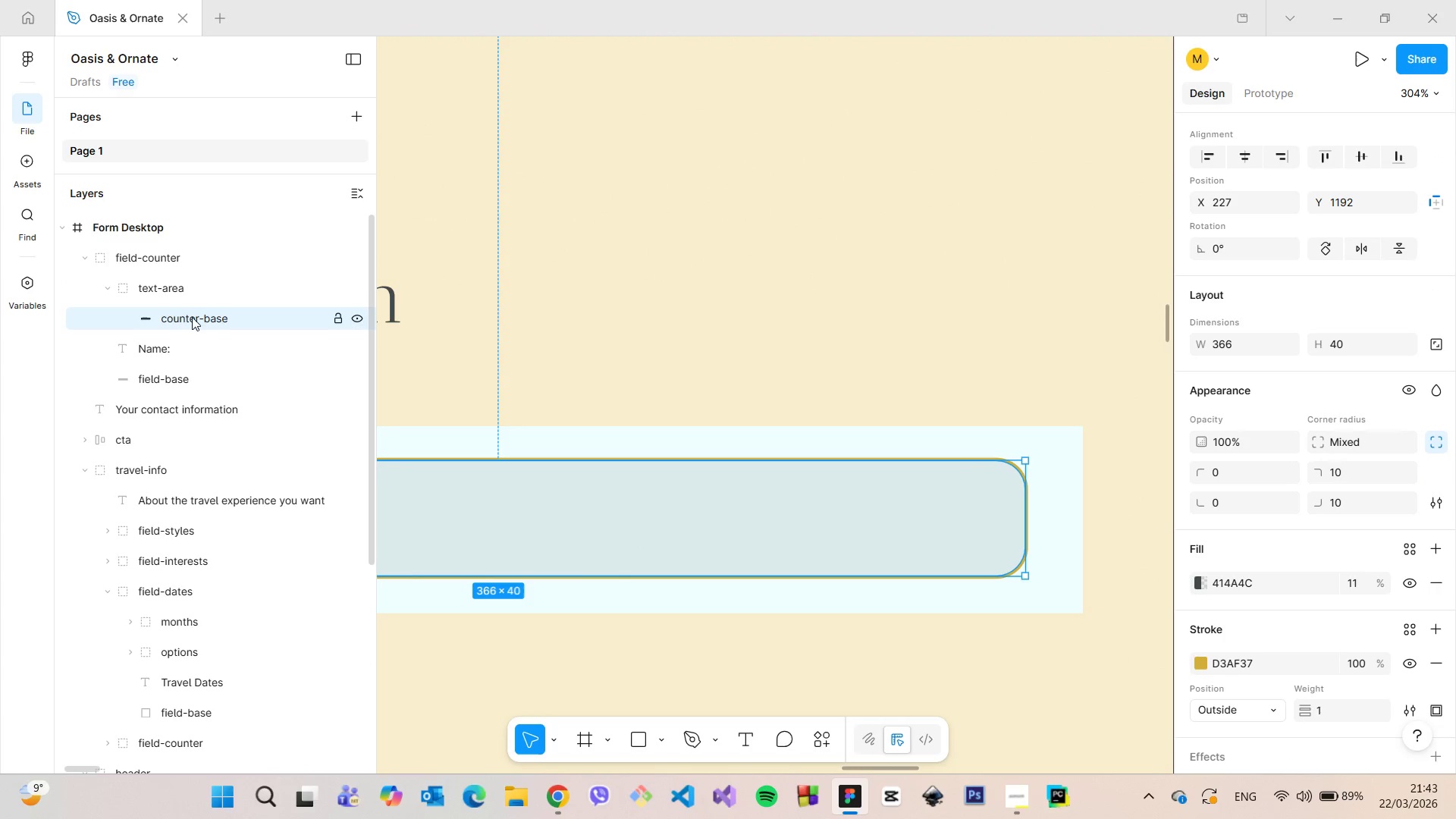 
double_click([192, 317])
 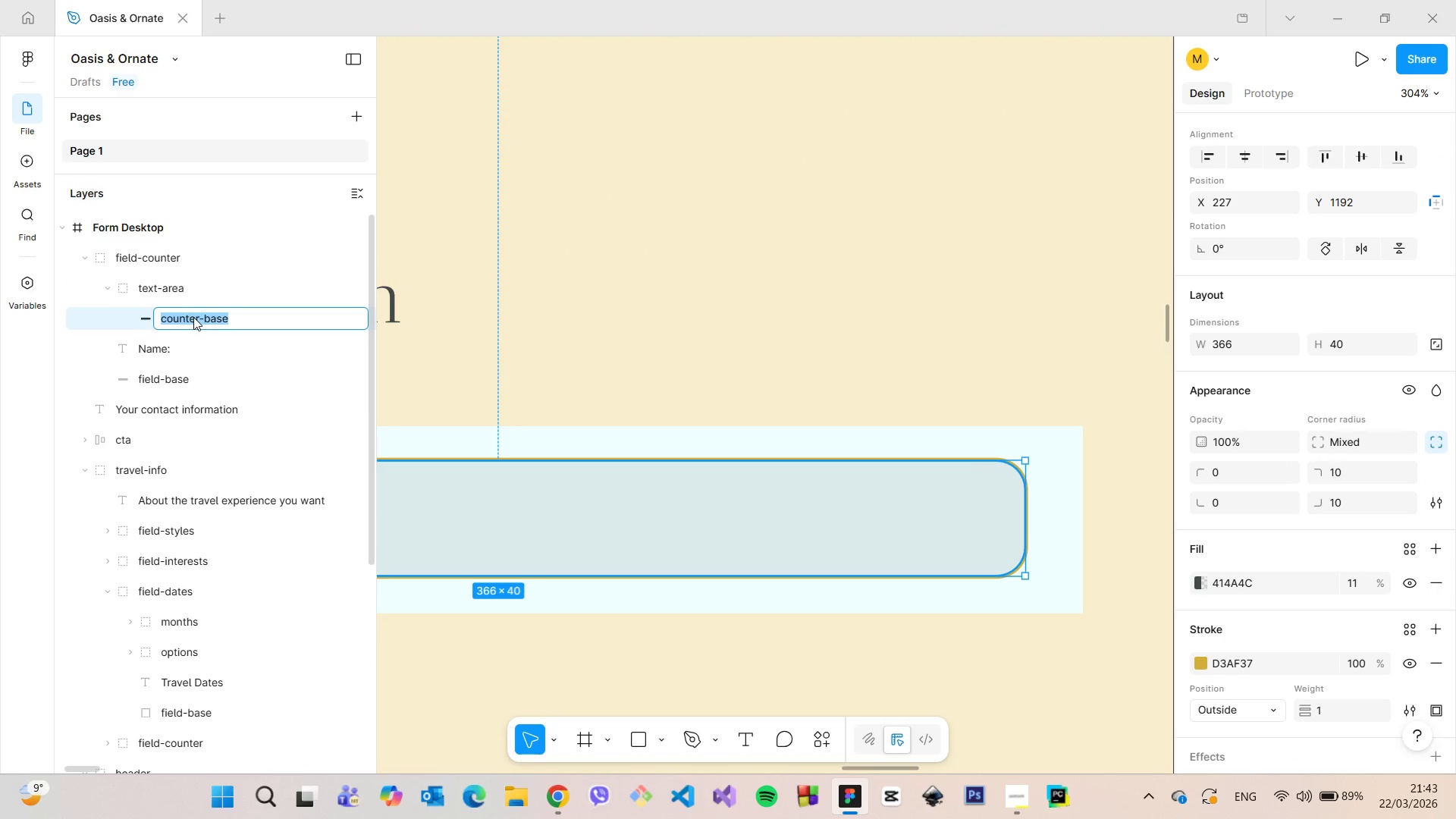 
left_click([193, 317])
 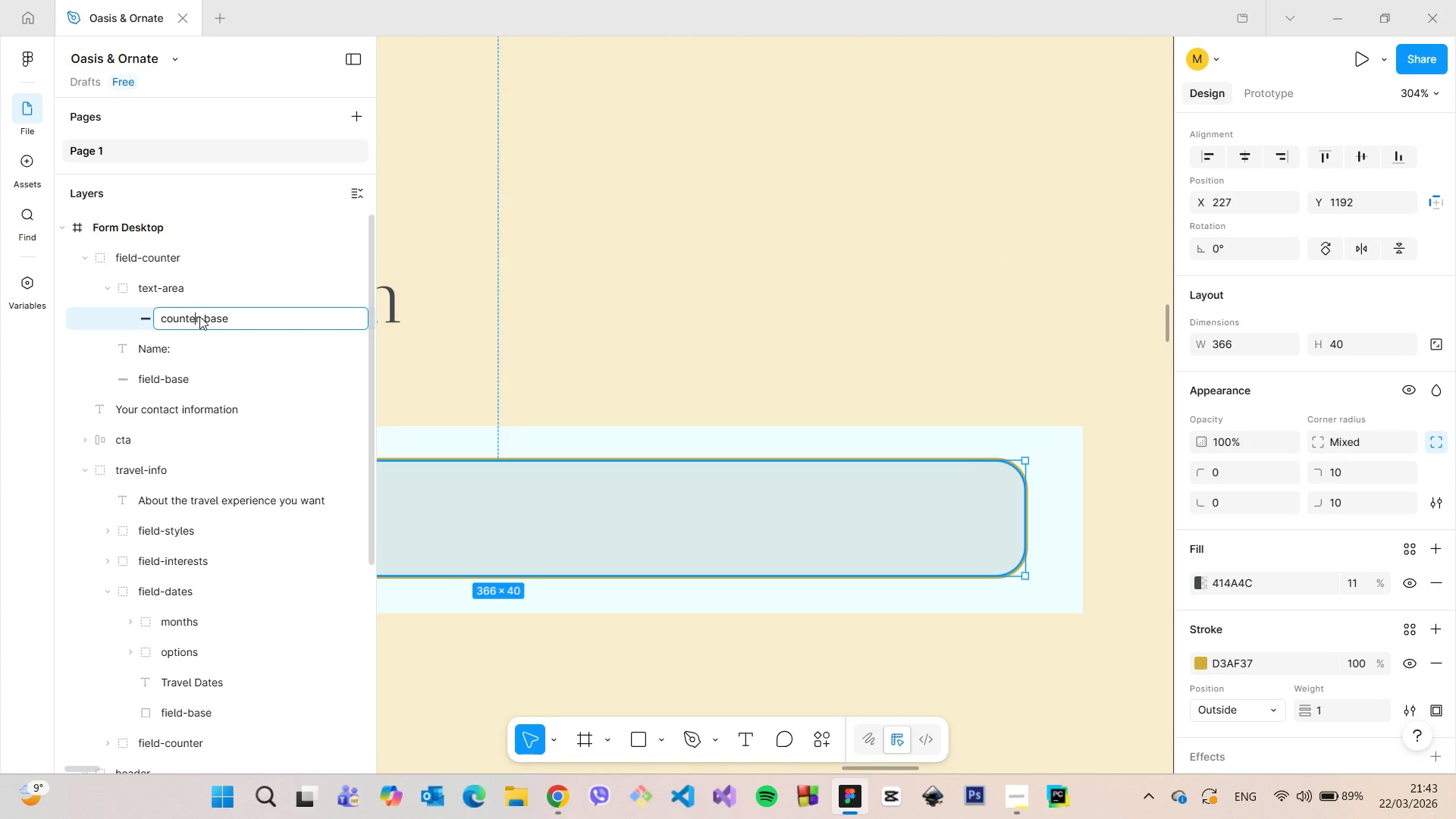 
left_click_drag(start_coordinate=[199, 316], to_coordinate=[160, 315])
 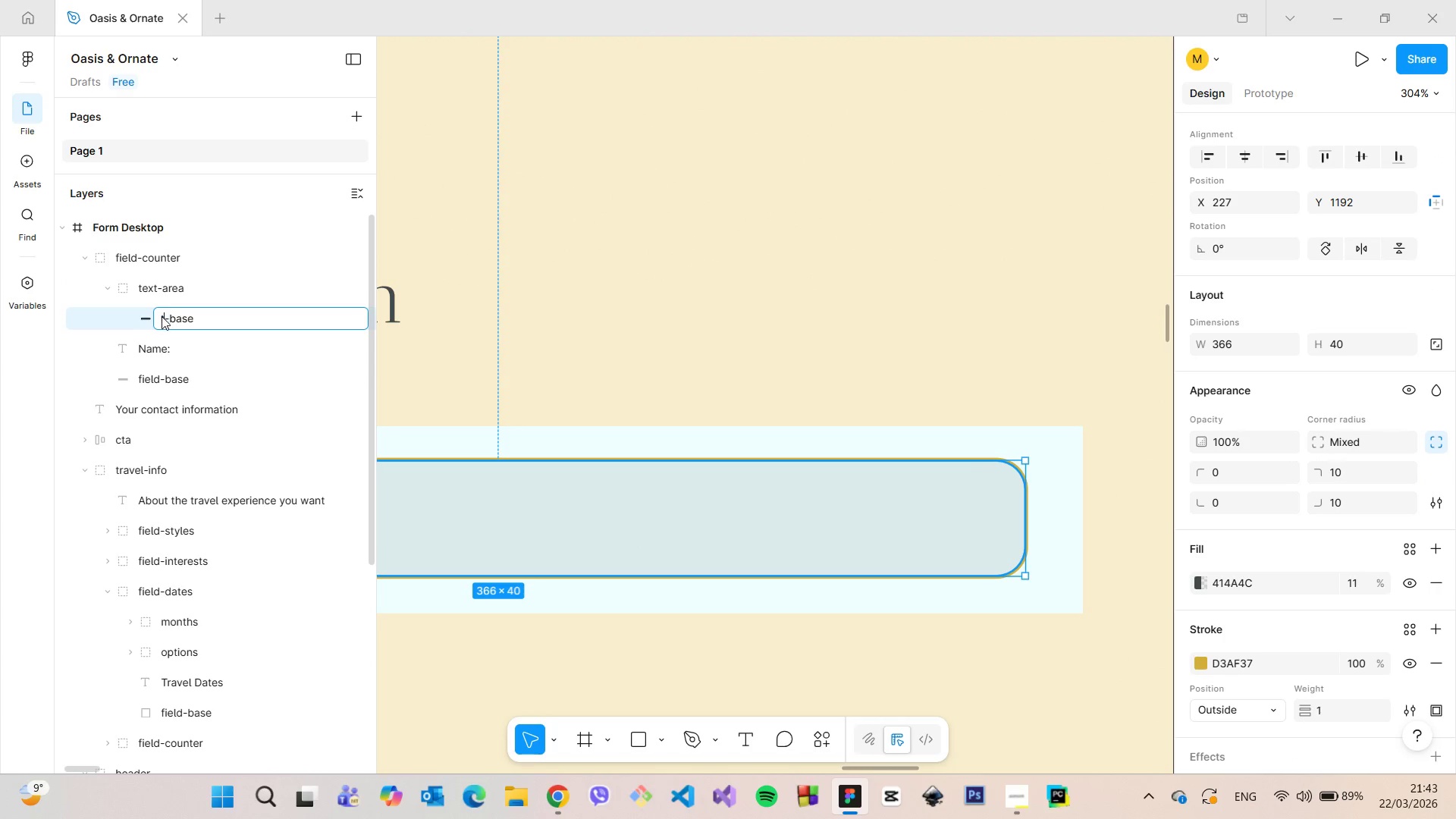 
type(text)
 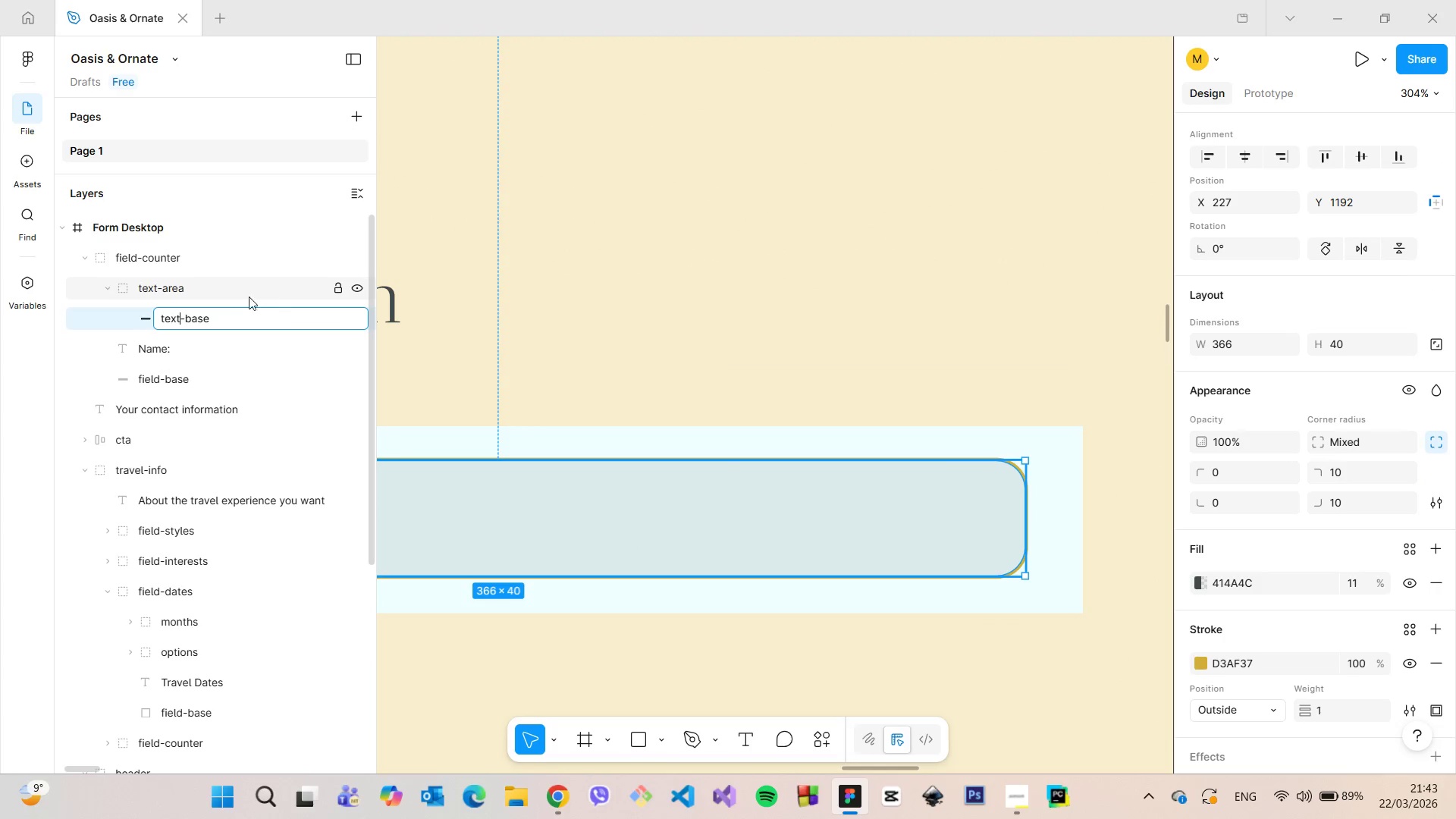 
left_click([234, 287])
 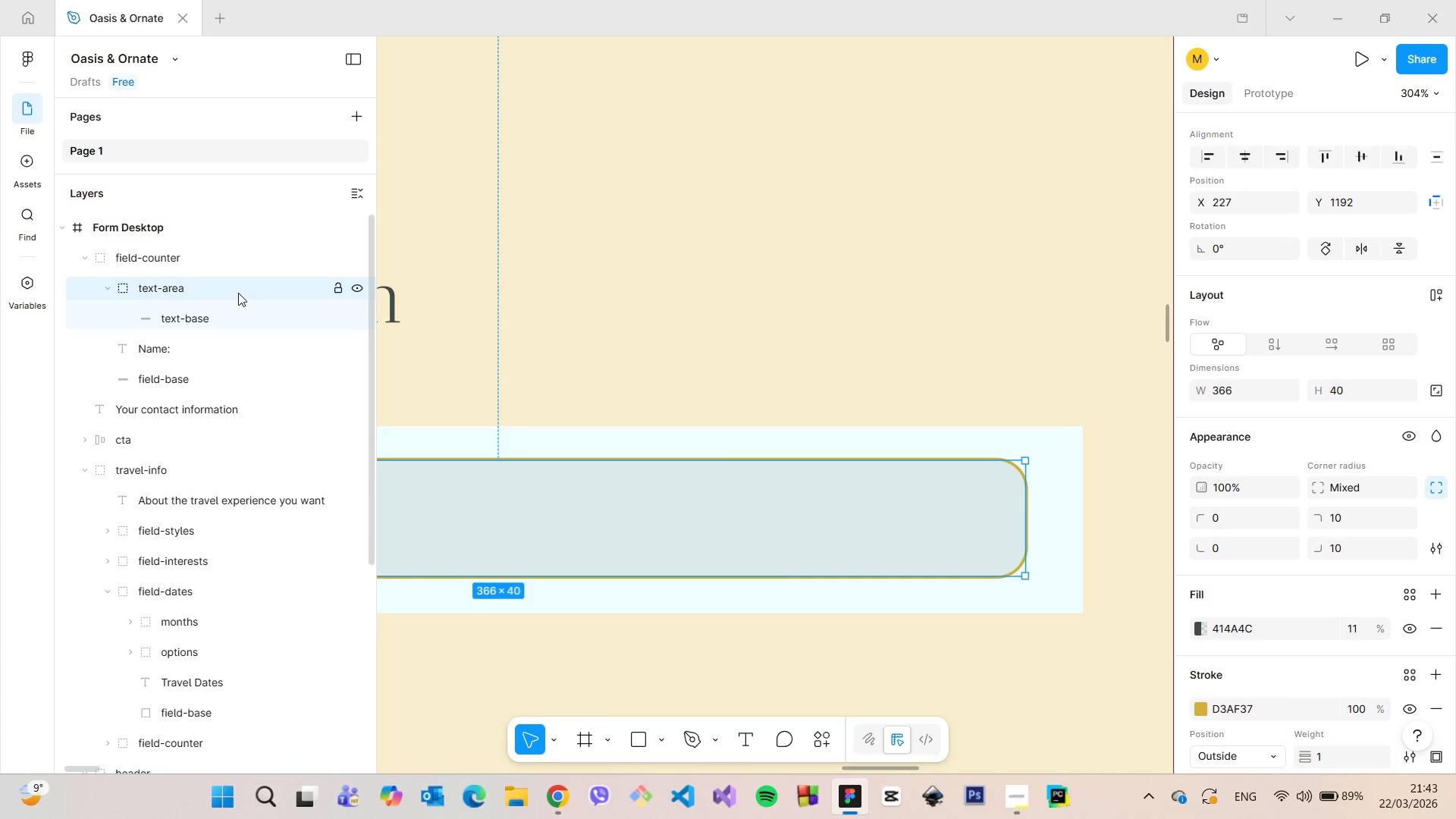 
scroll: coordinate [501, 390], scroll_direction: down, amount: 8.0
 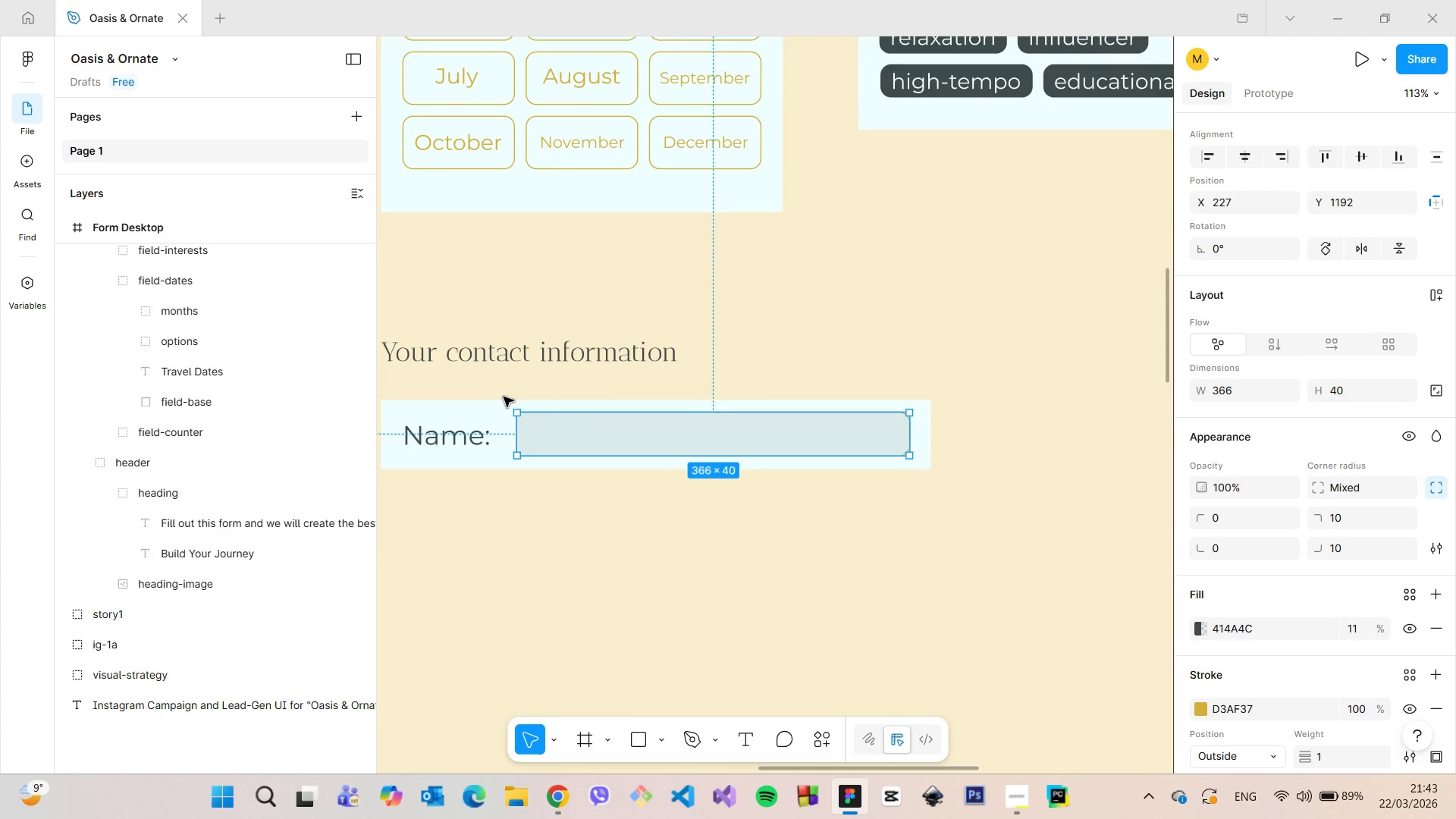 
scroll: coordinate [496, 397], scroll_direction: none, amount: 0.0
 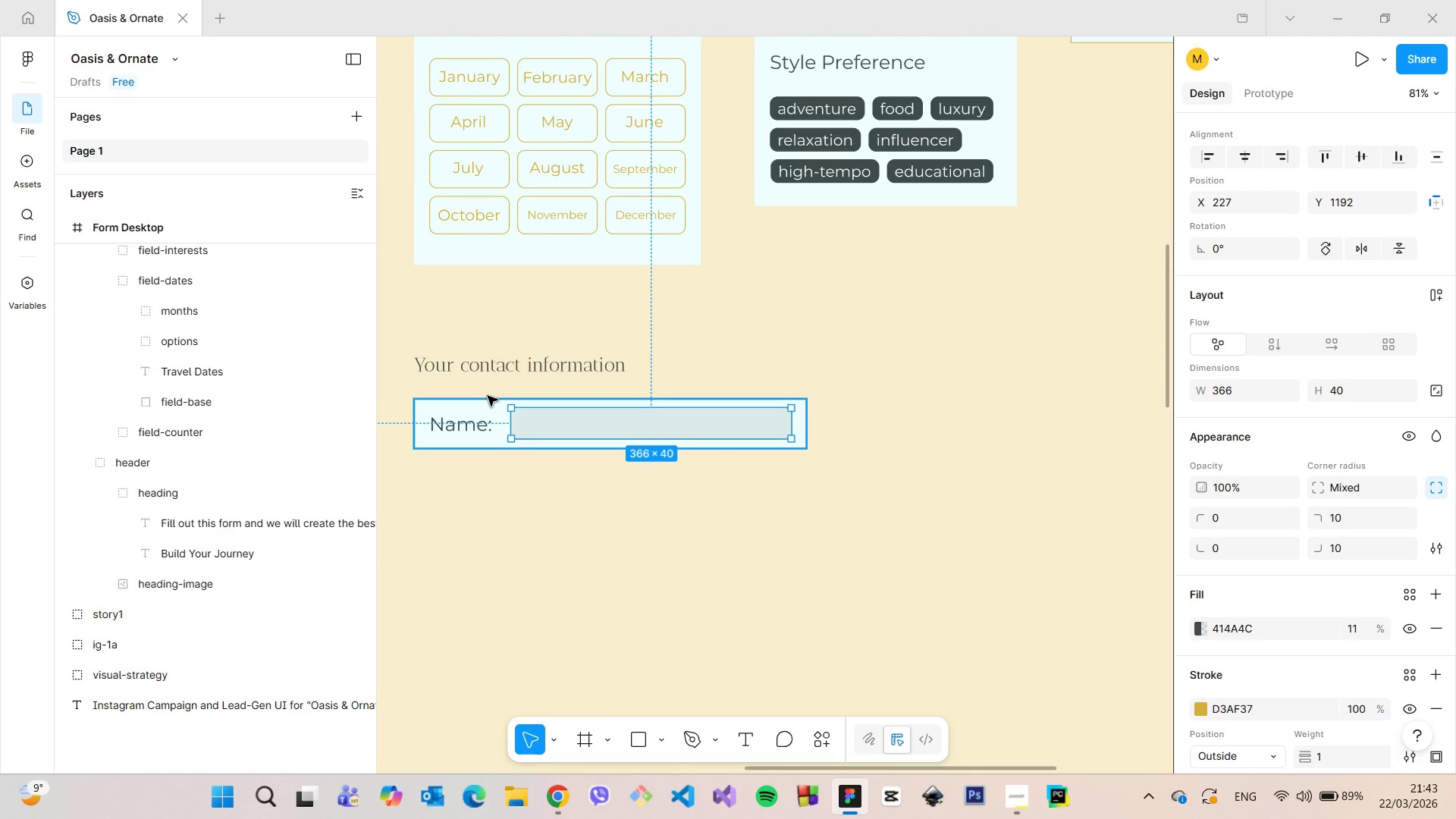 
scroll: coordinate [464, 391], scroll_direction: up, amount: 7.0
 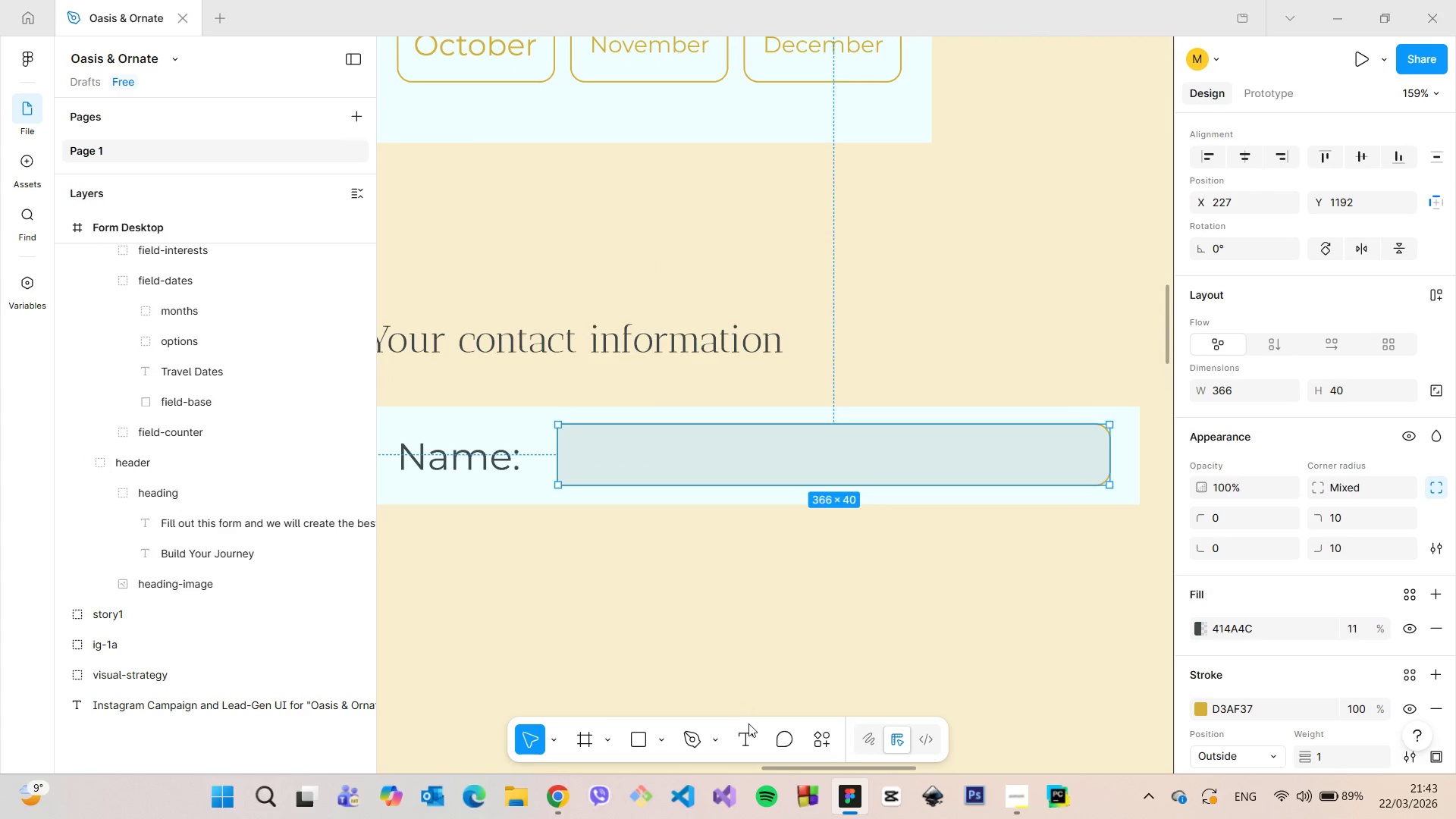 
left_click([748, 730])
 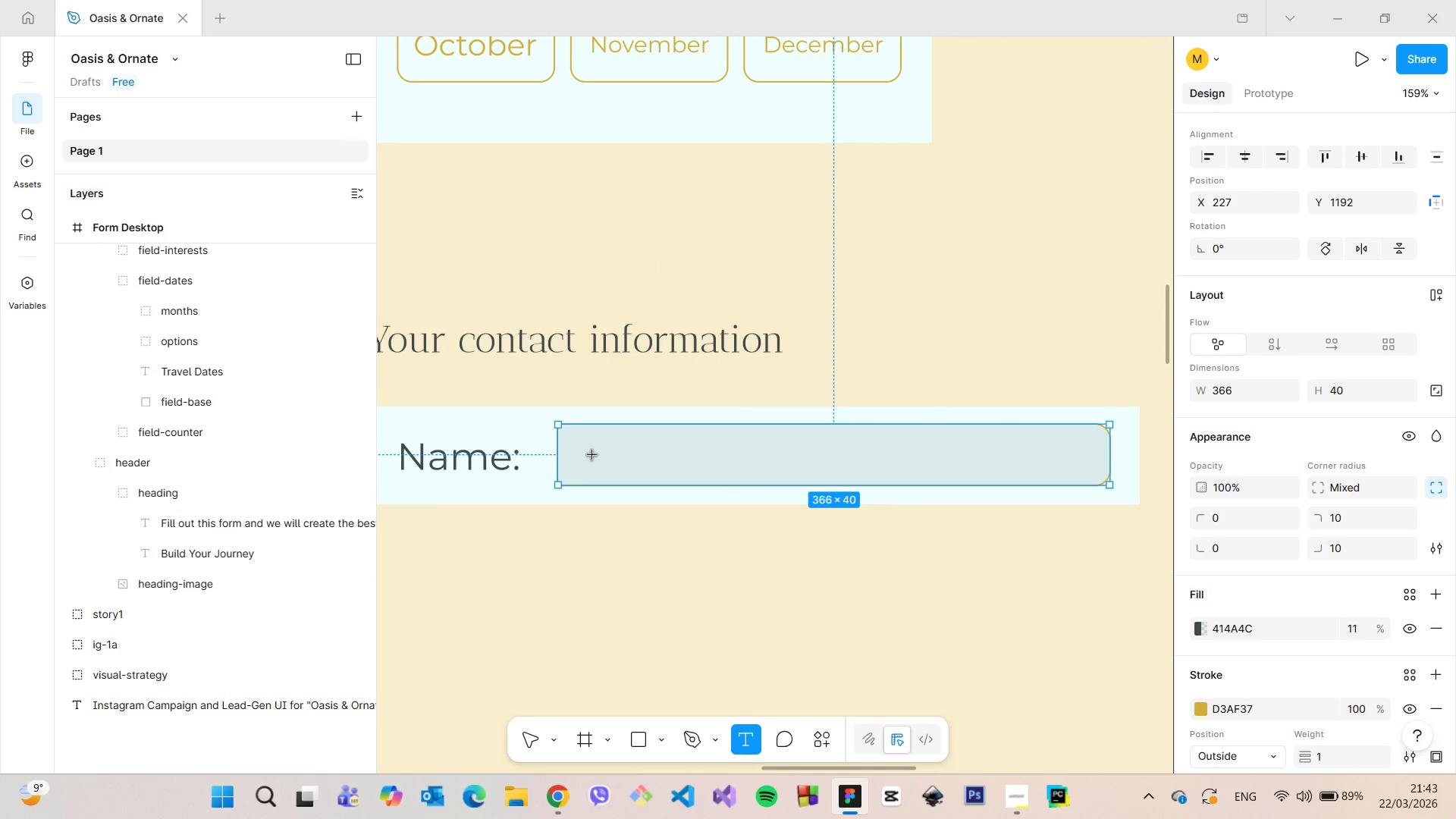 
left_click([592, 453])
 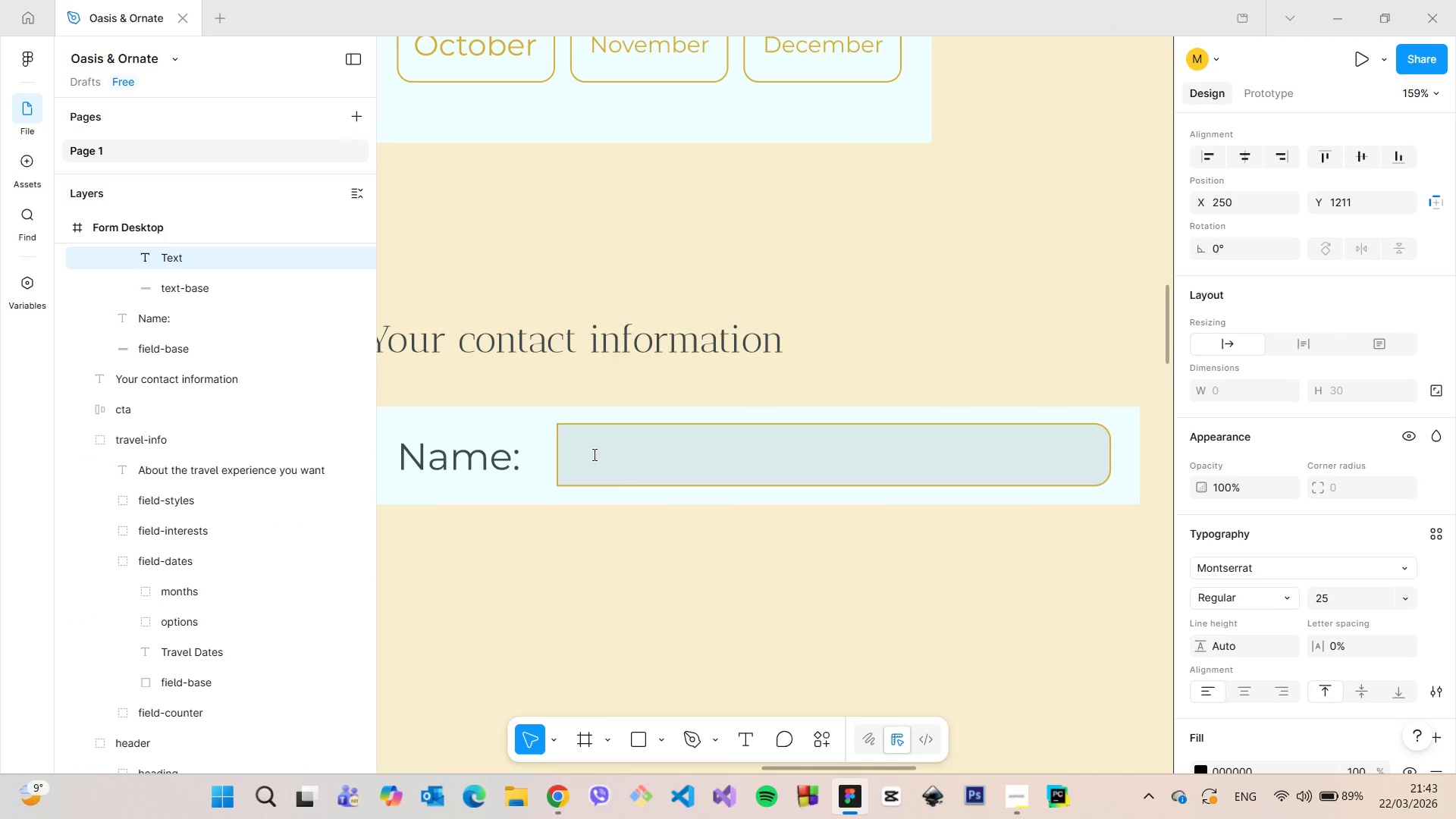 
type(John Doe)
 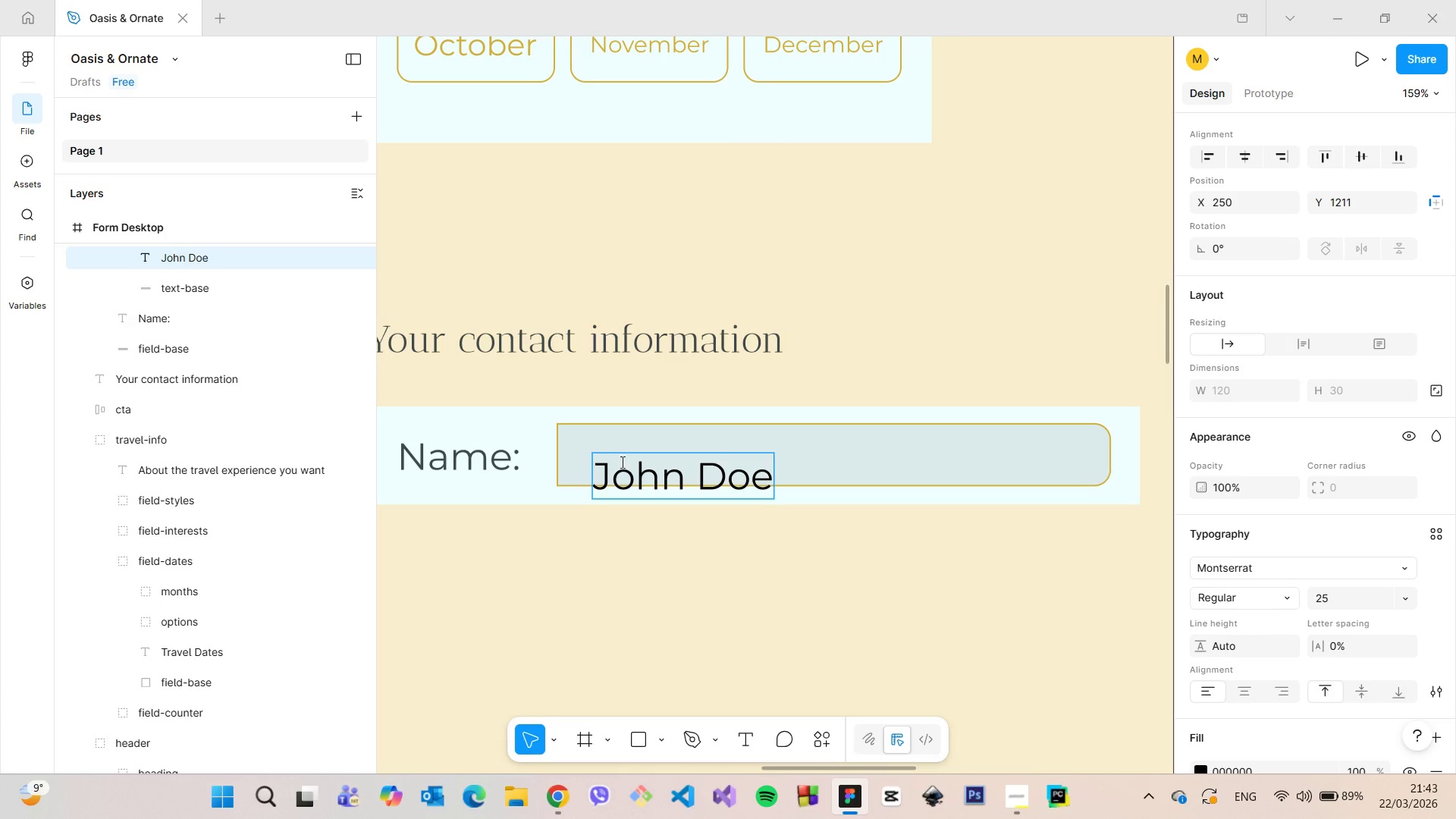 
double_click([626, 472])
 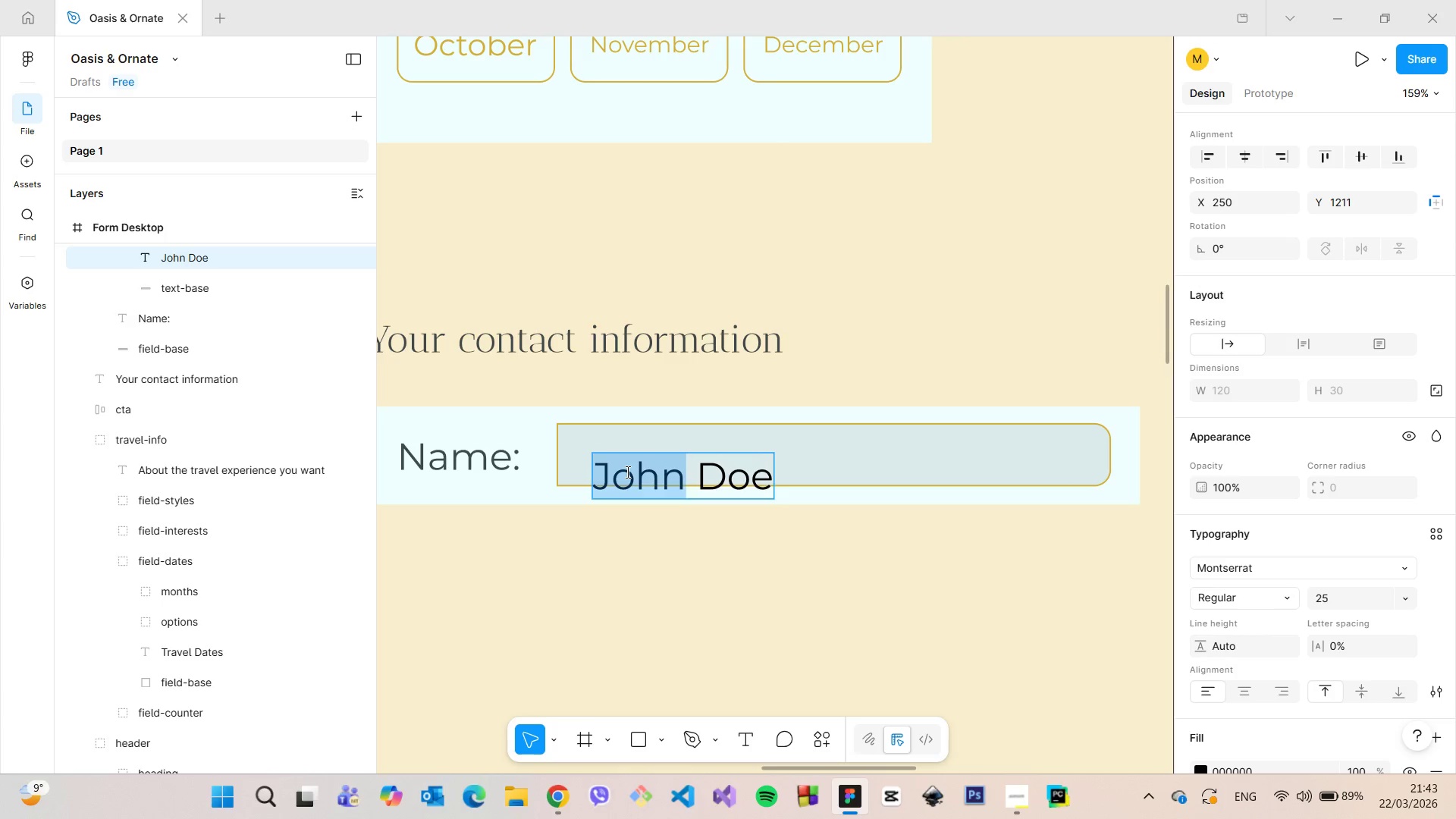 
triple_click([626, 472])
 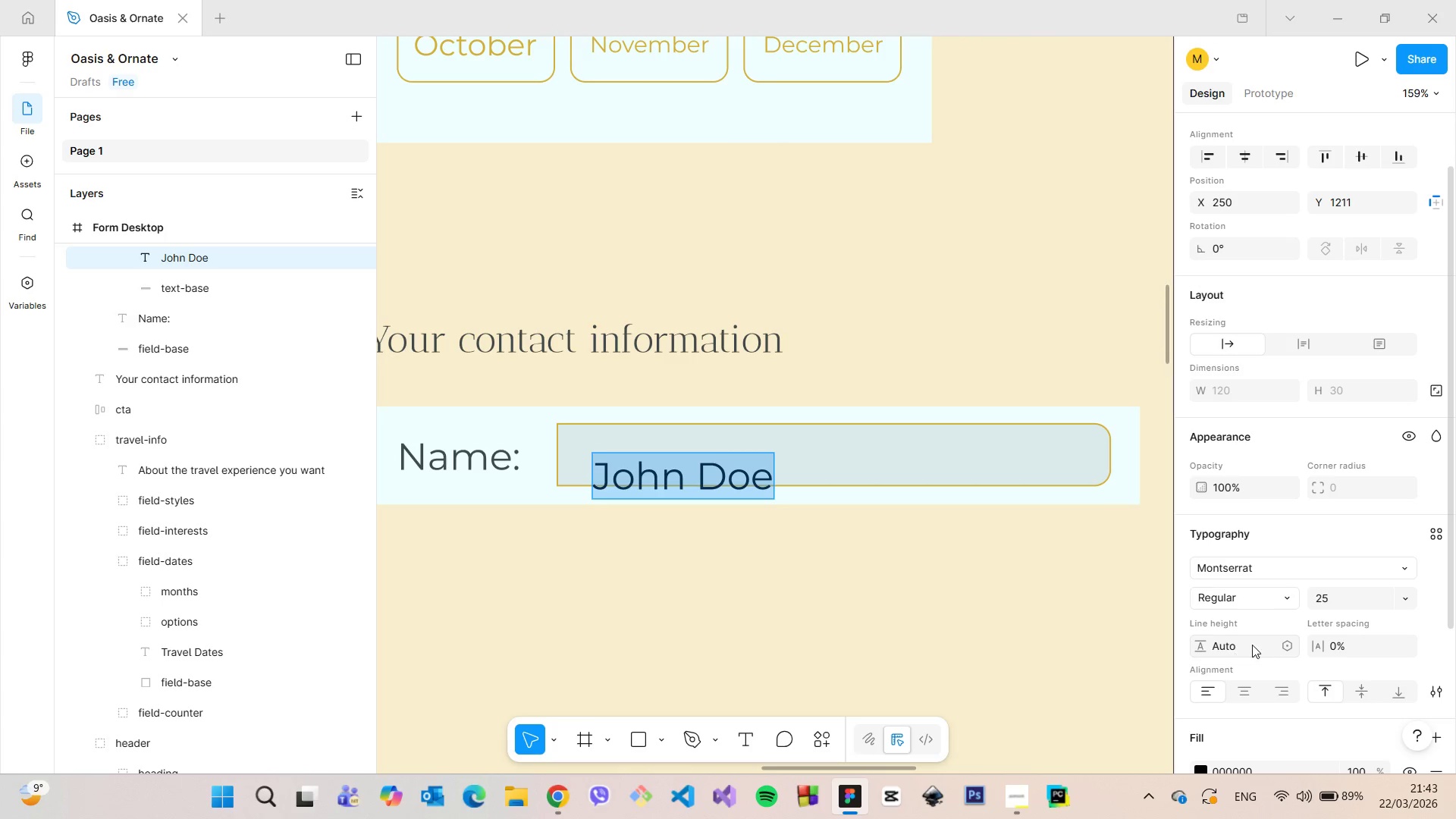 
scroll: coordinate [1261, 634], scroll_direction: down, amount: 4.0
 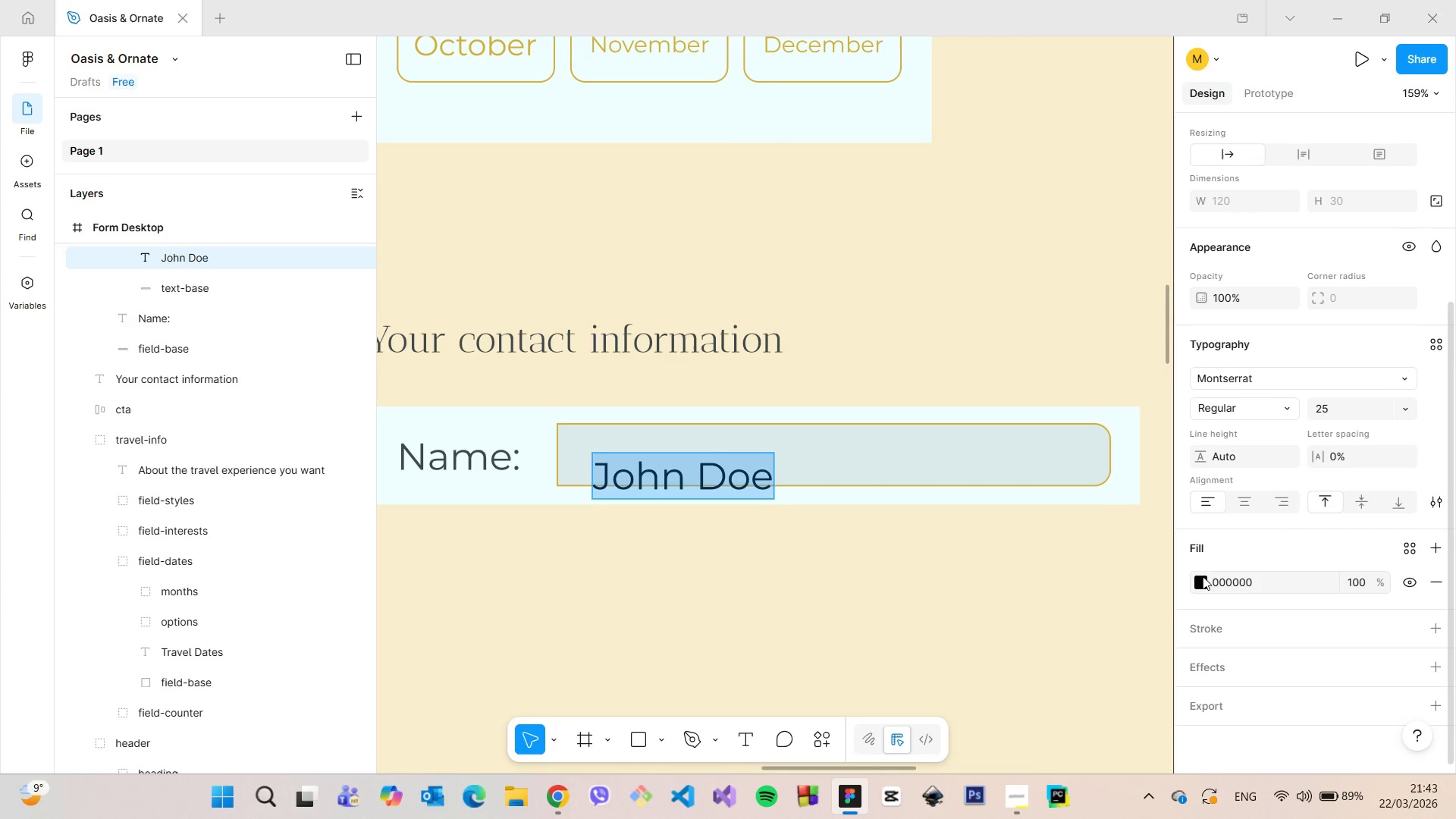 
left_click([1203, 580])
 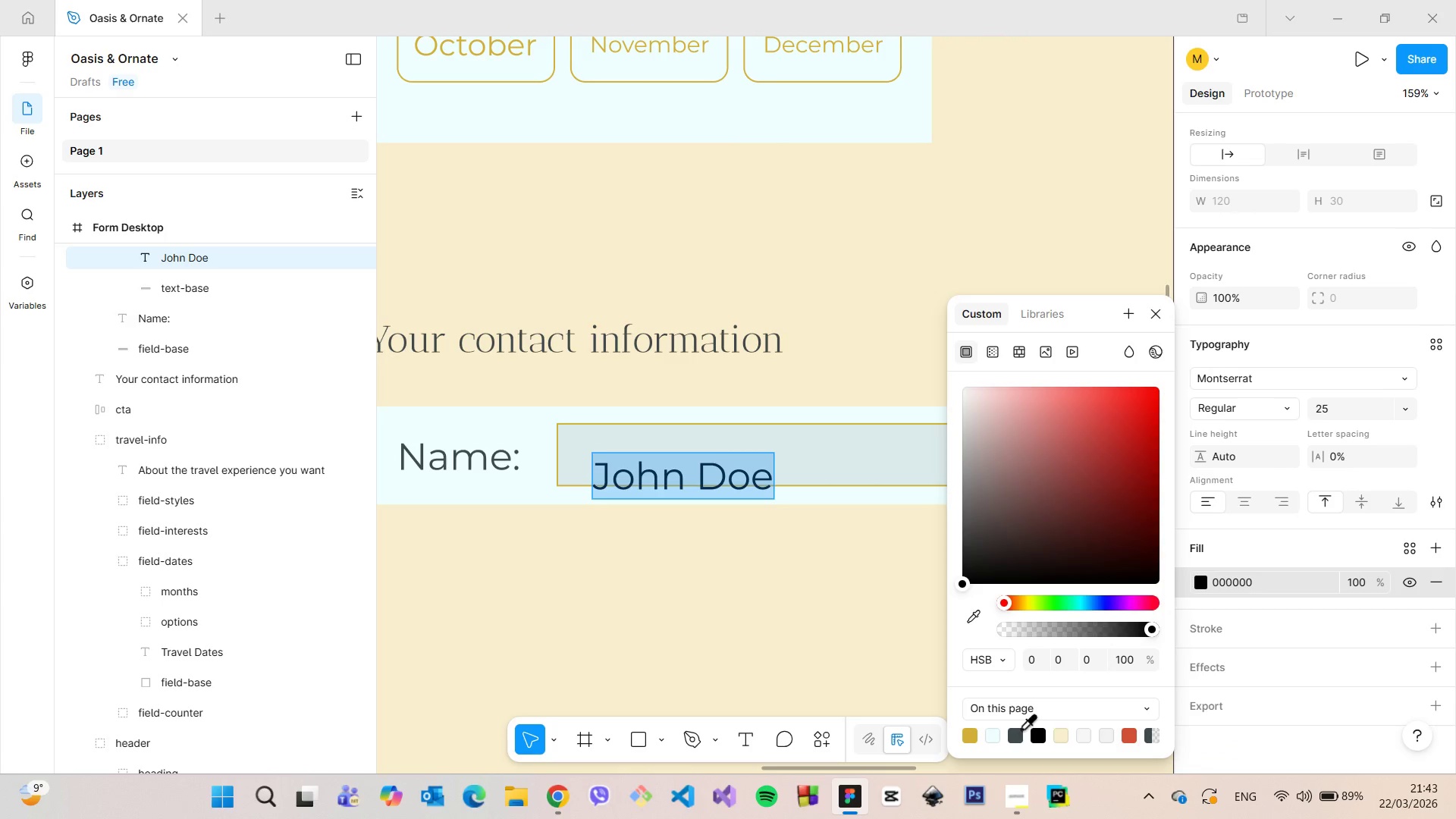 
left_click([1018, 730])
 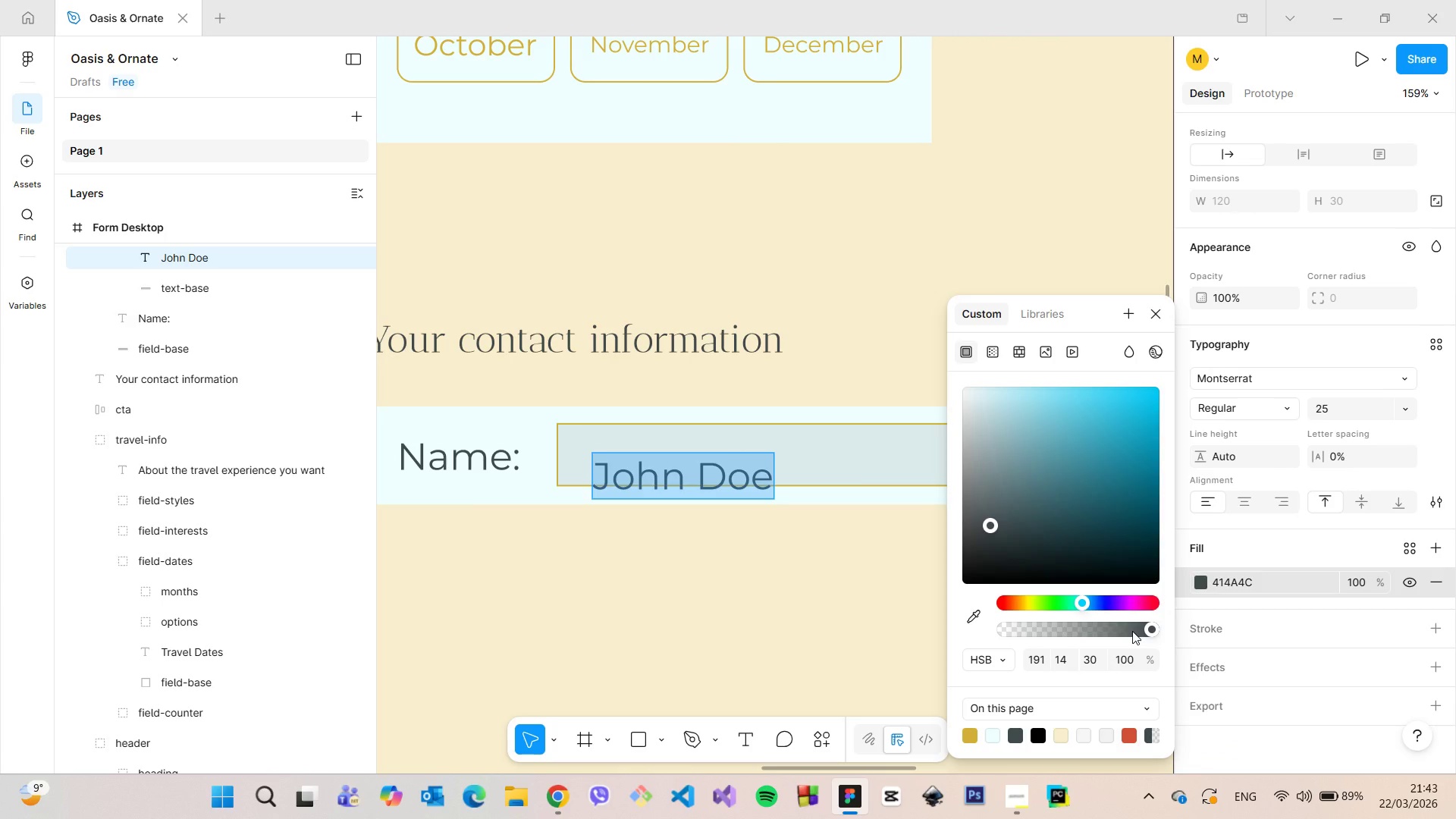 
left_click([1150, 733])
 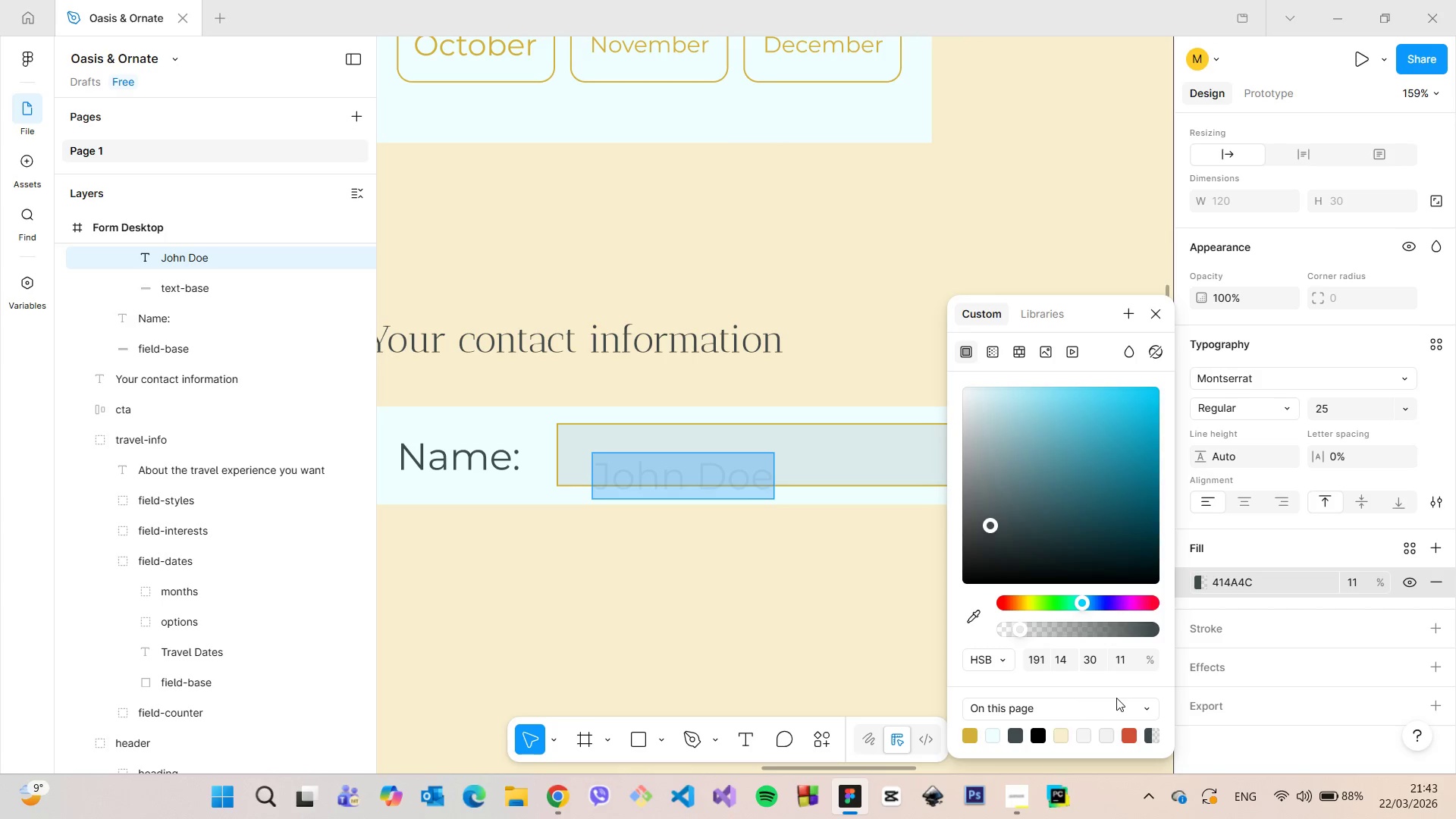 
left_click_drag(start_coordinate=[1022, 629], to_coordinate=[1038, 629])
 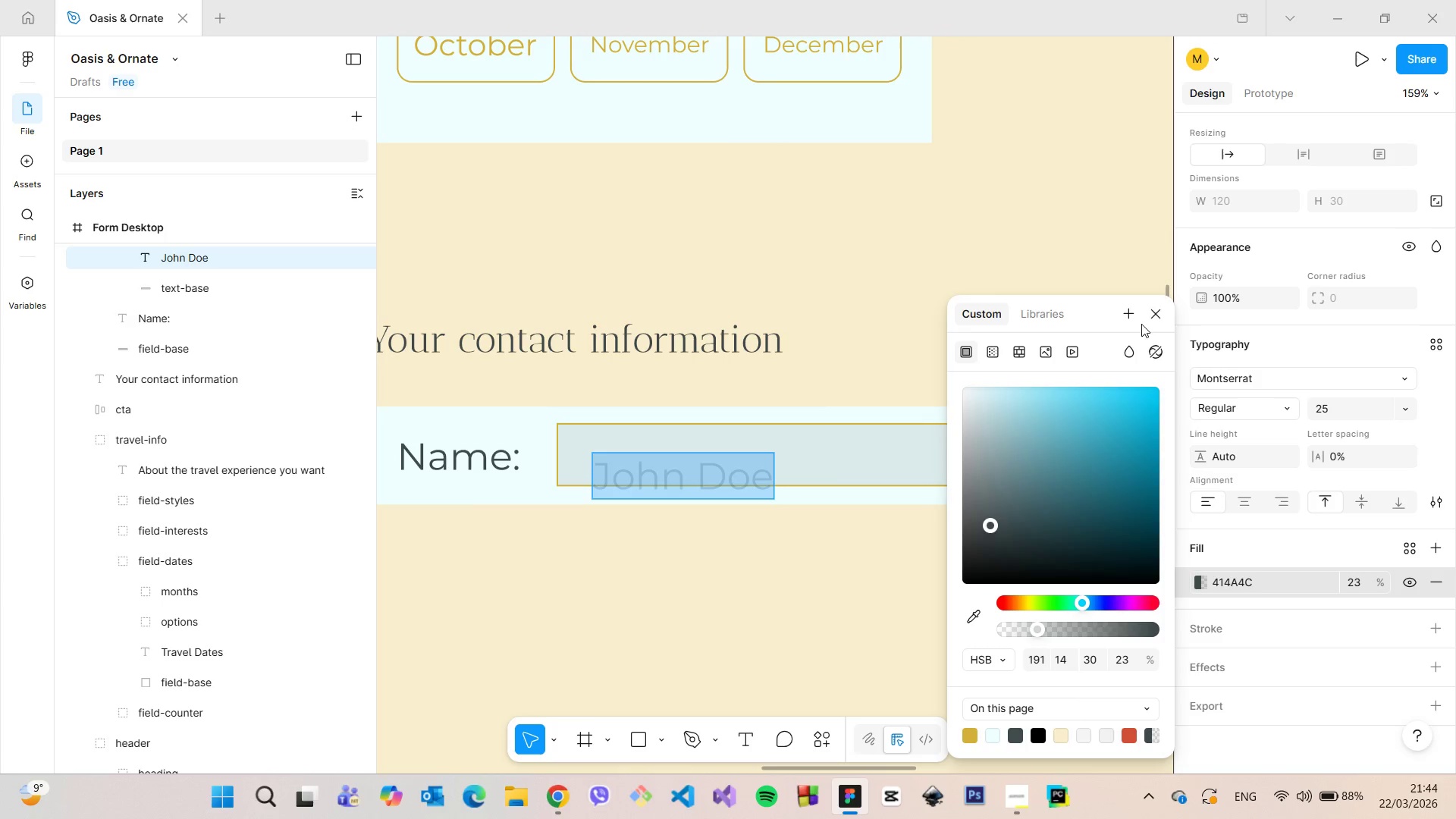 
left_click([1156, 315])
 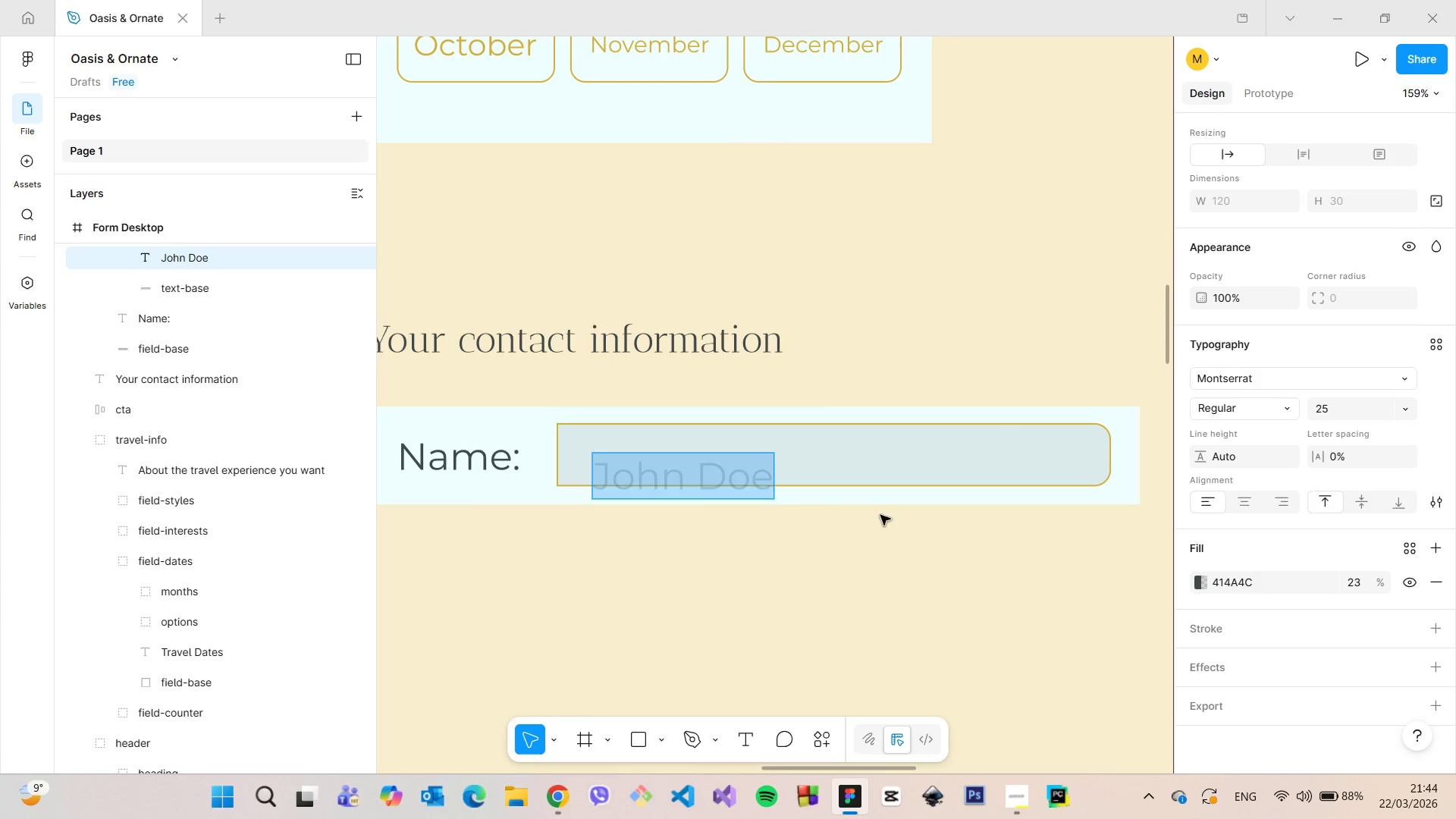 
left_click([761, 579])
 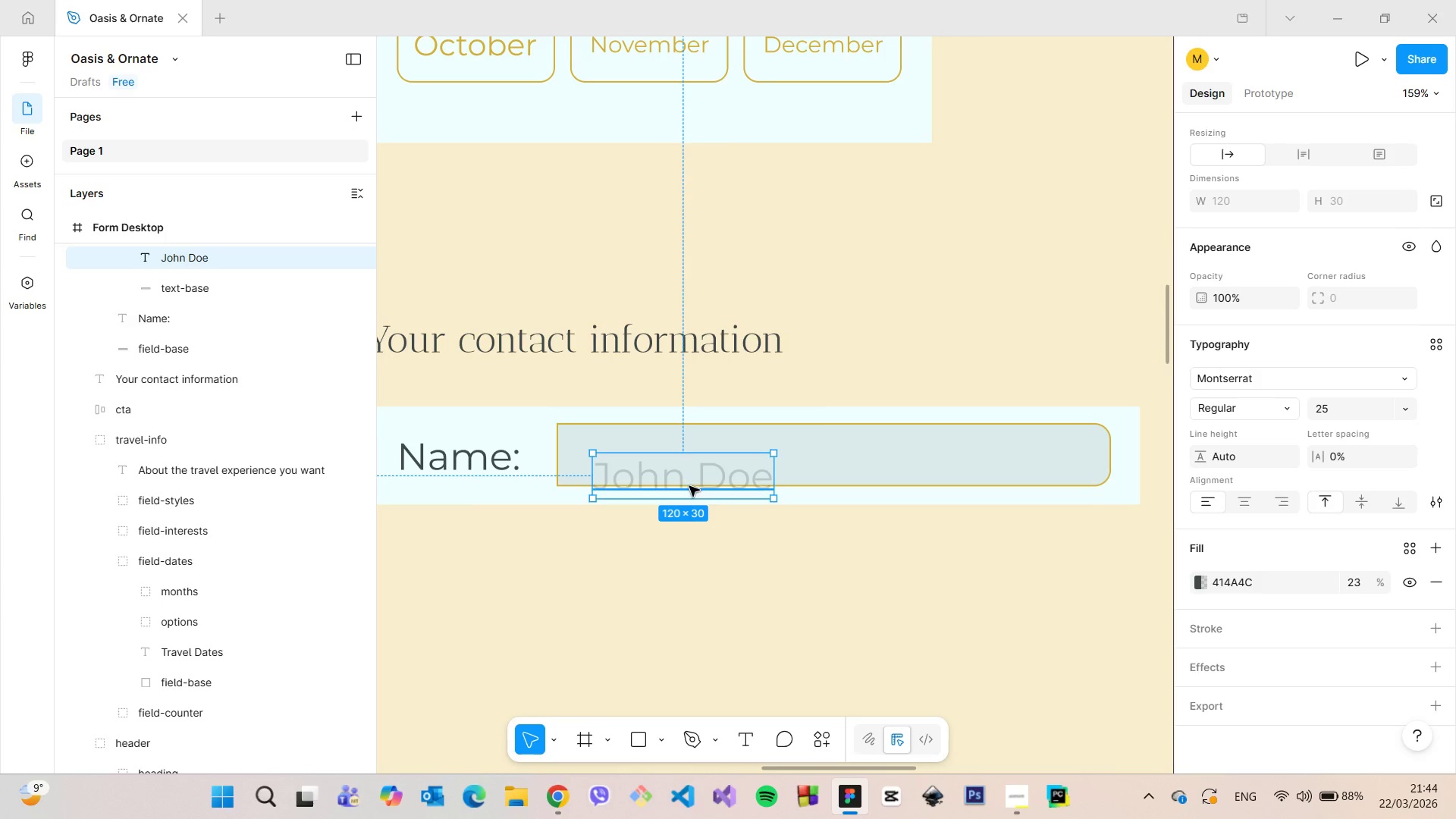 
left_click_drag(start_coordinate=[689, 483], to_coordinate=[673, 465])
 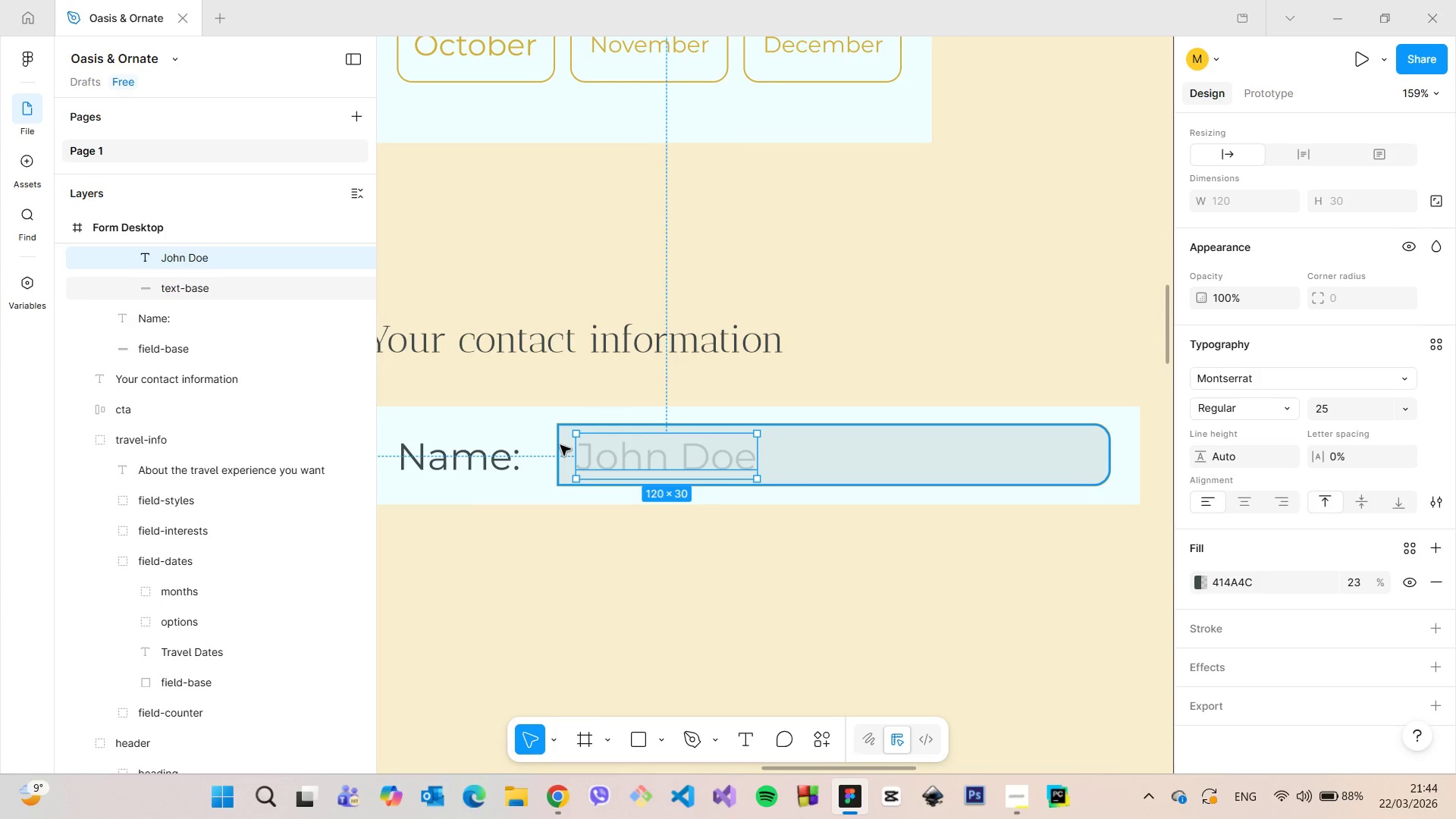 
hold_key(key=AltLeft, duration=0.69)
 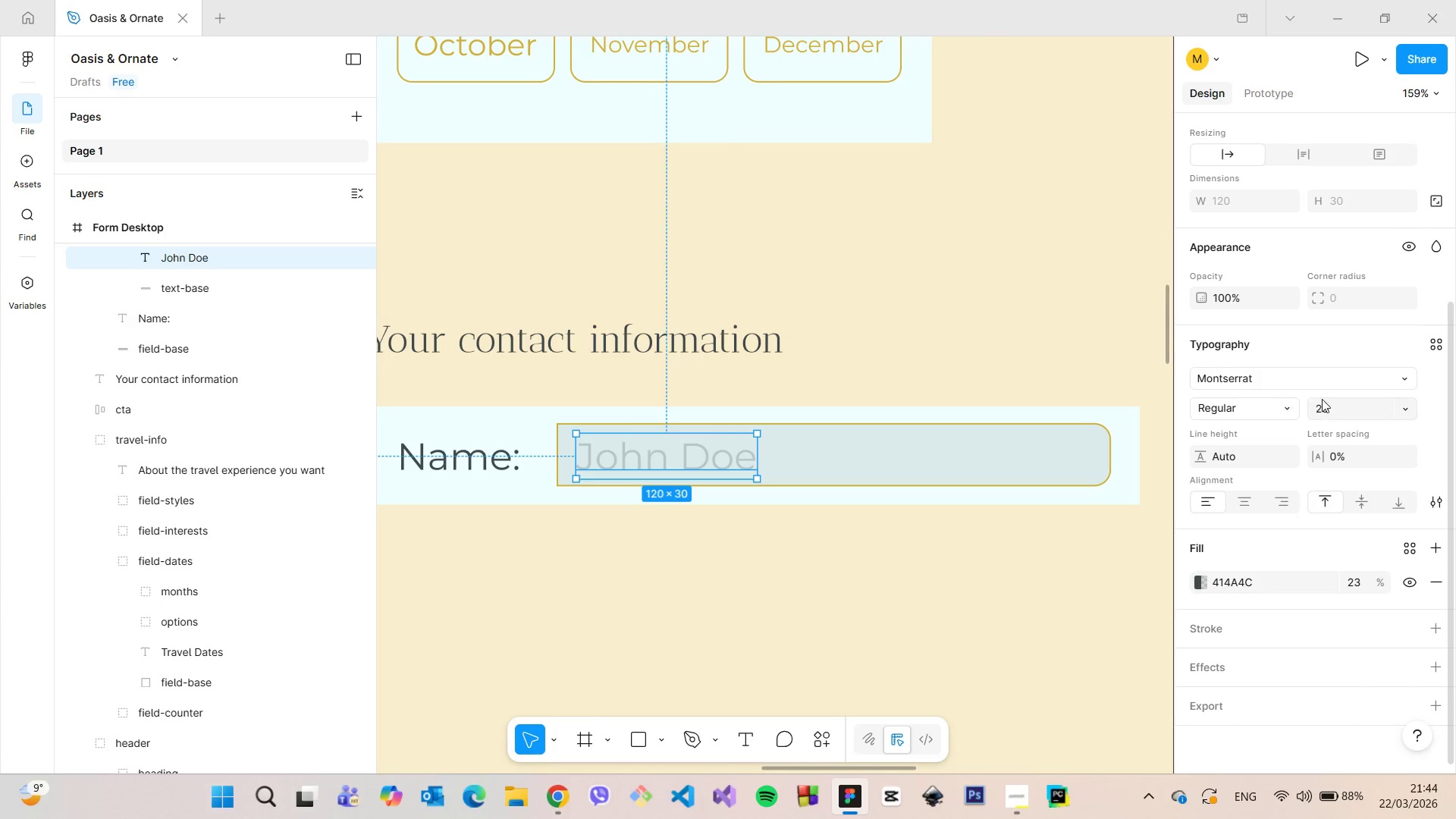 
left_click([1328, 403])
 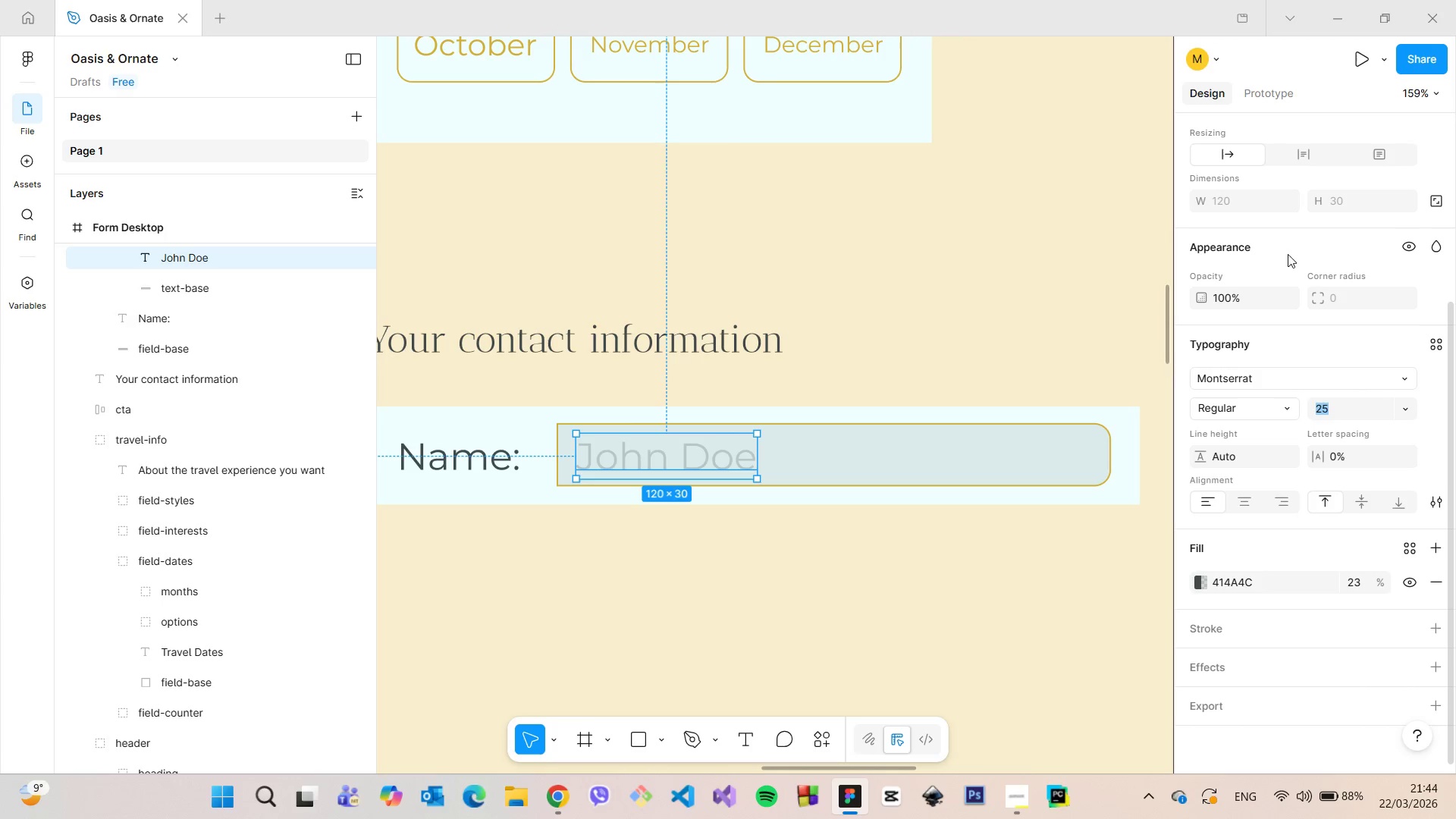 
scroll: coordinate [1295, 198], scroll_direction: up, amount: 7.0
 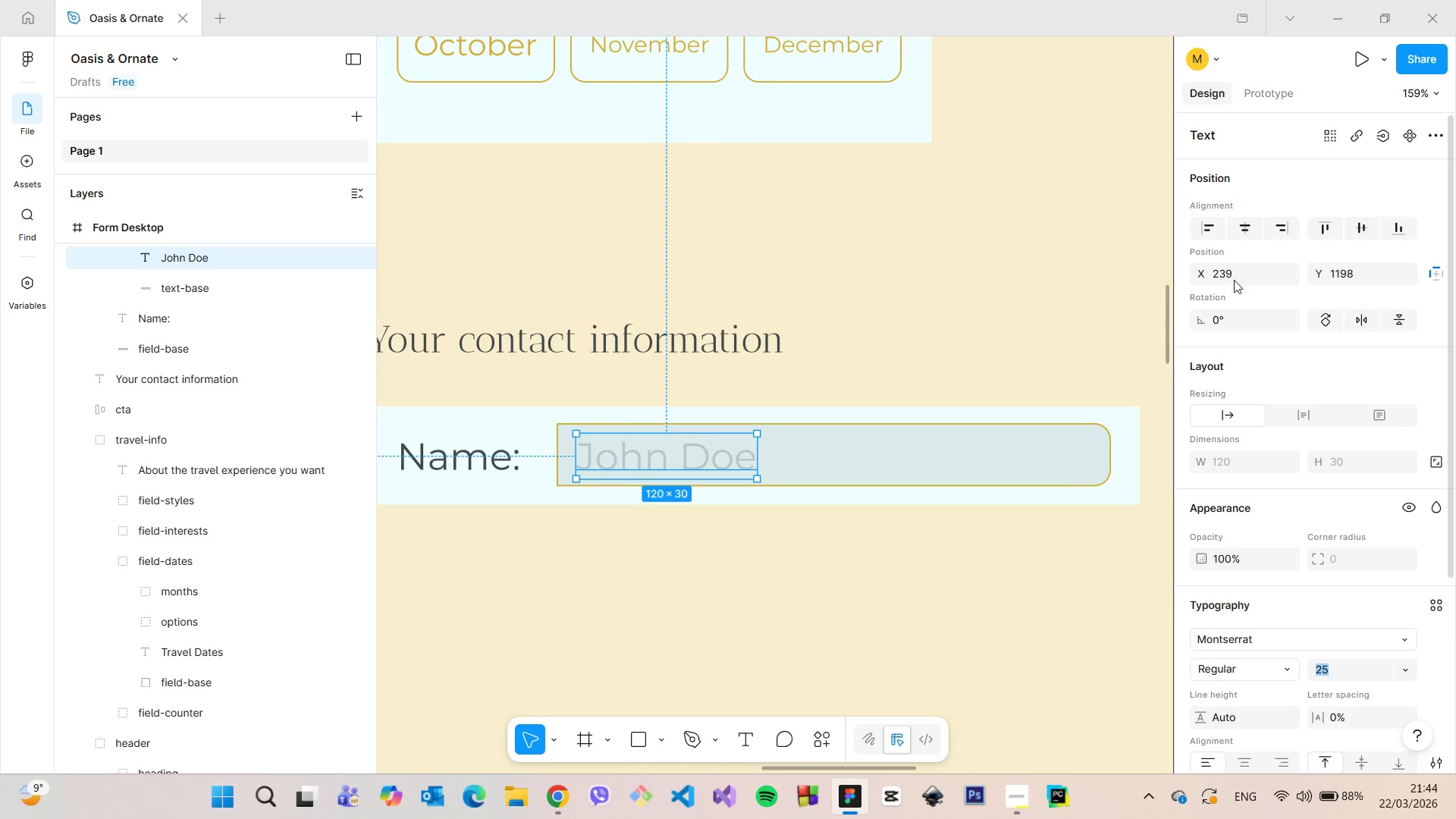 
left_click([1241, 277])
 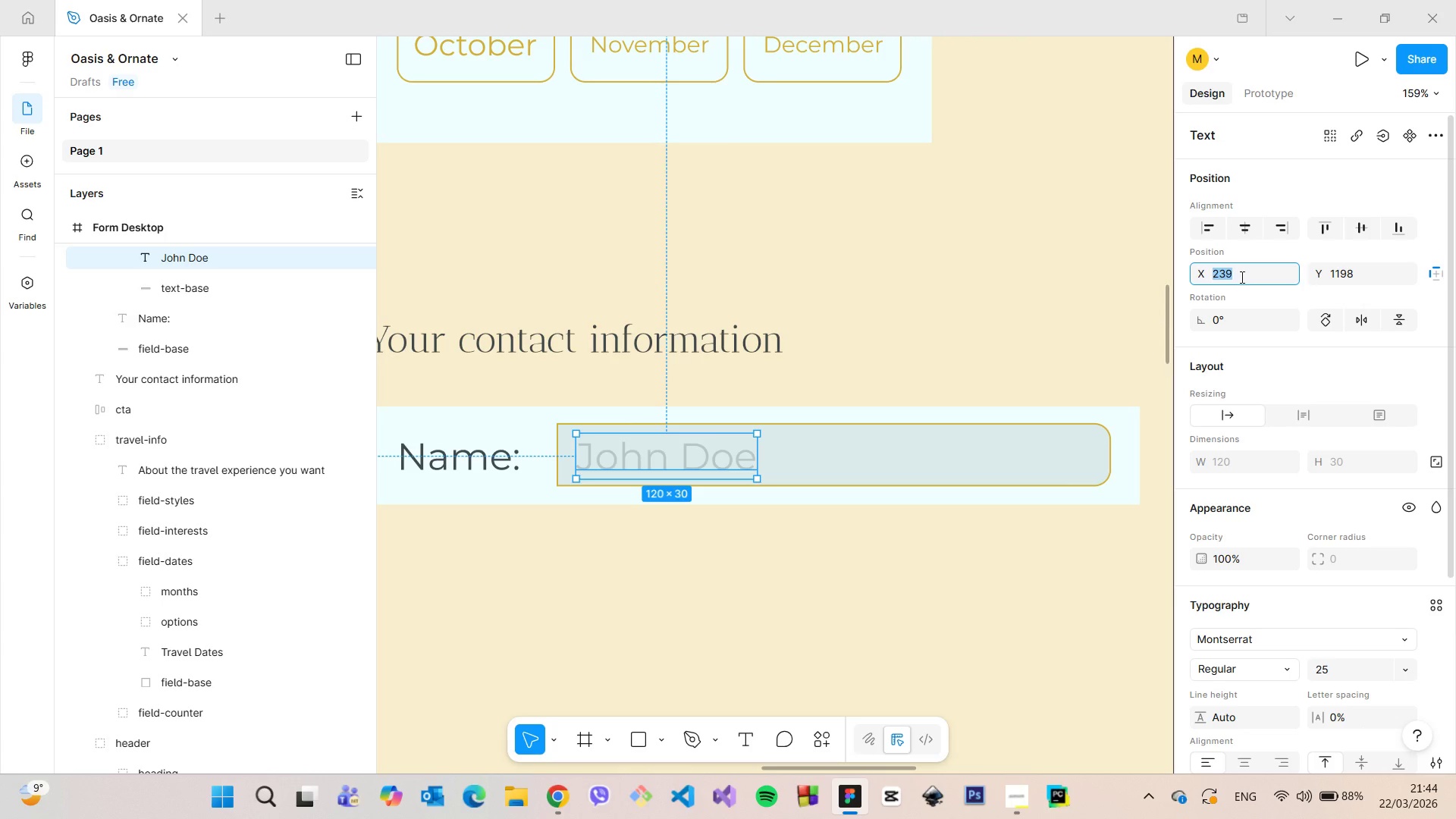 
key(ArrowDown)
 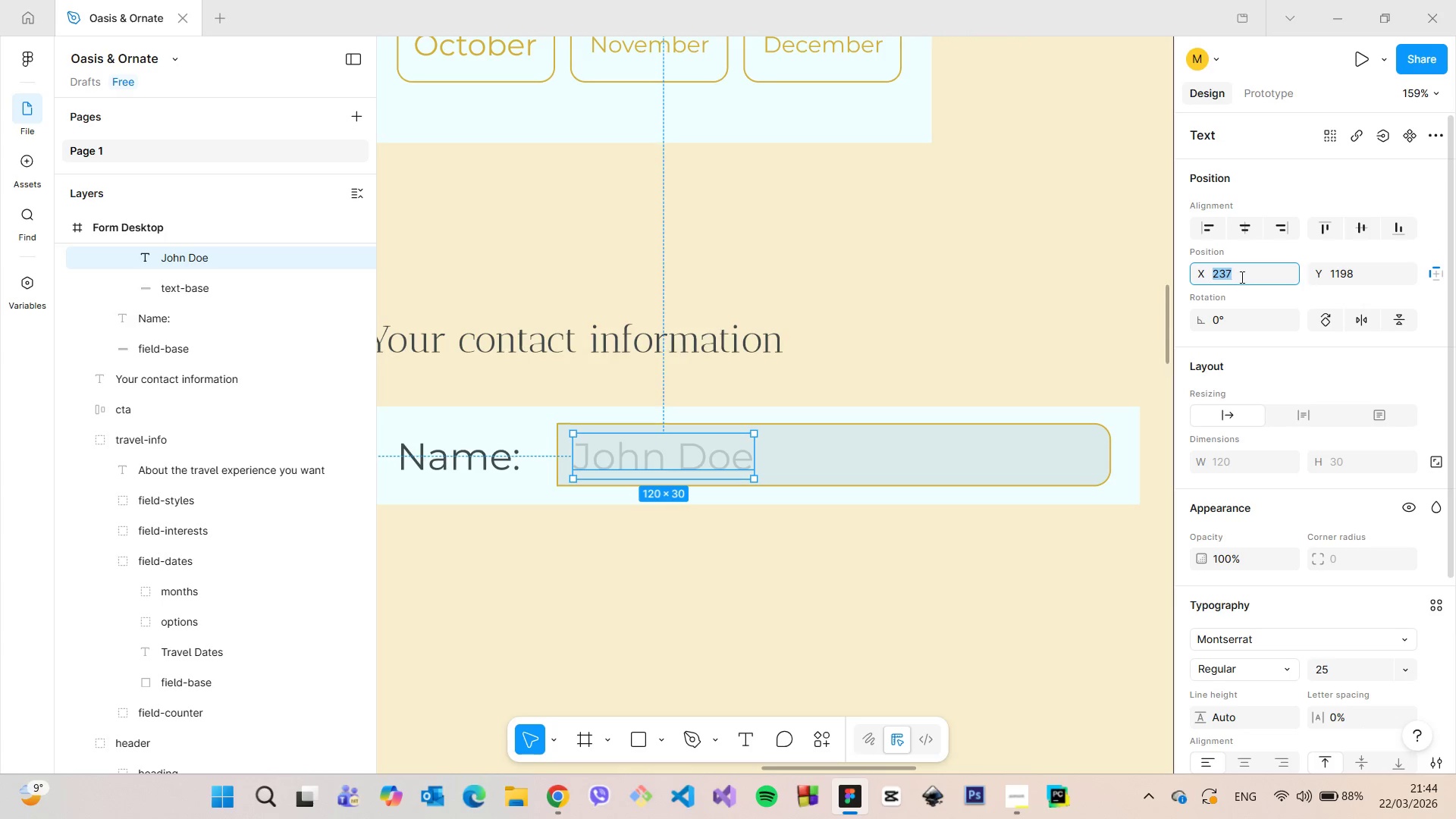 
key(ArrowDown)
 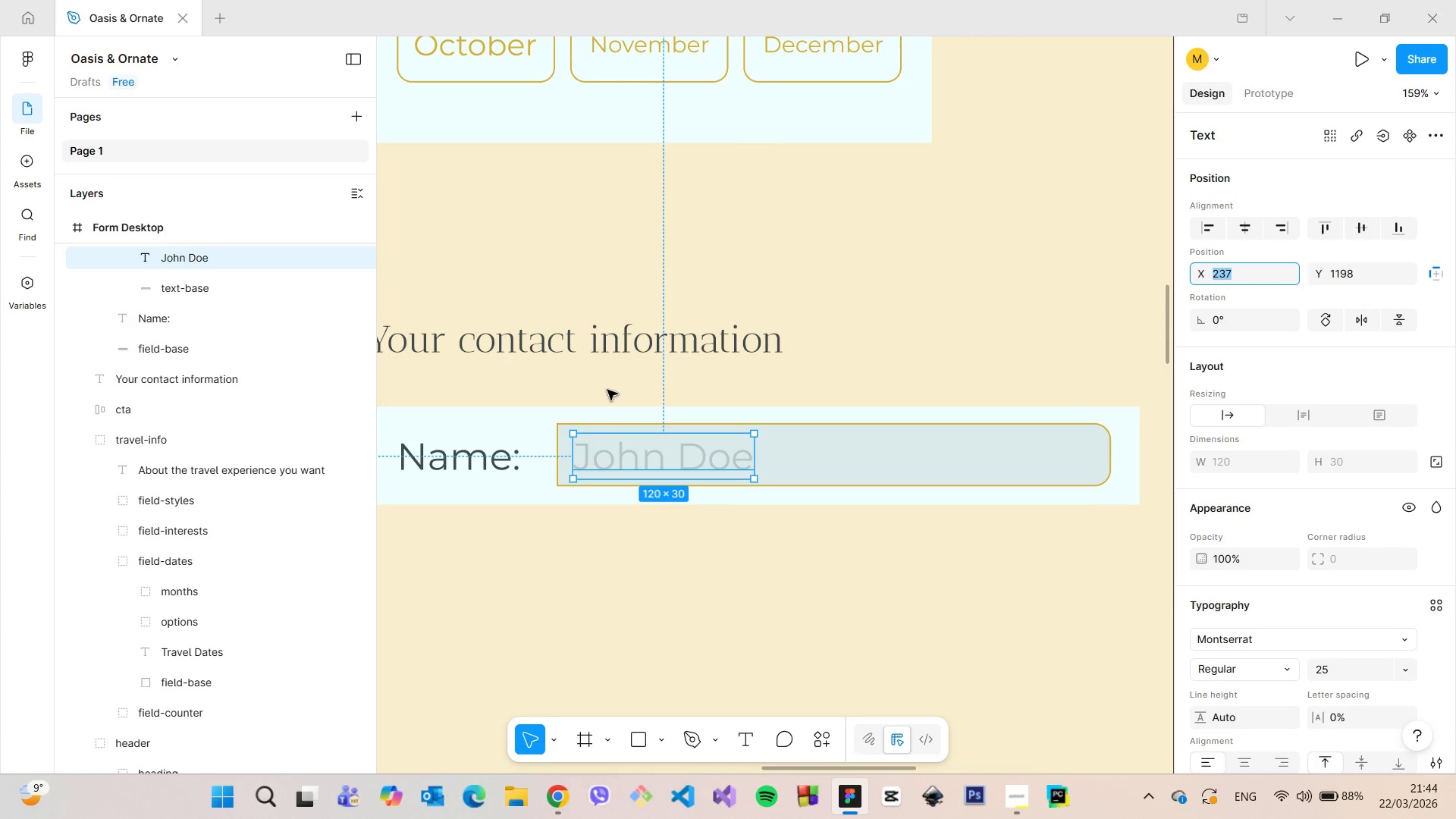 
hold_key(key=AltLeft, duration=1.52)
 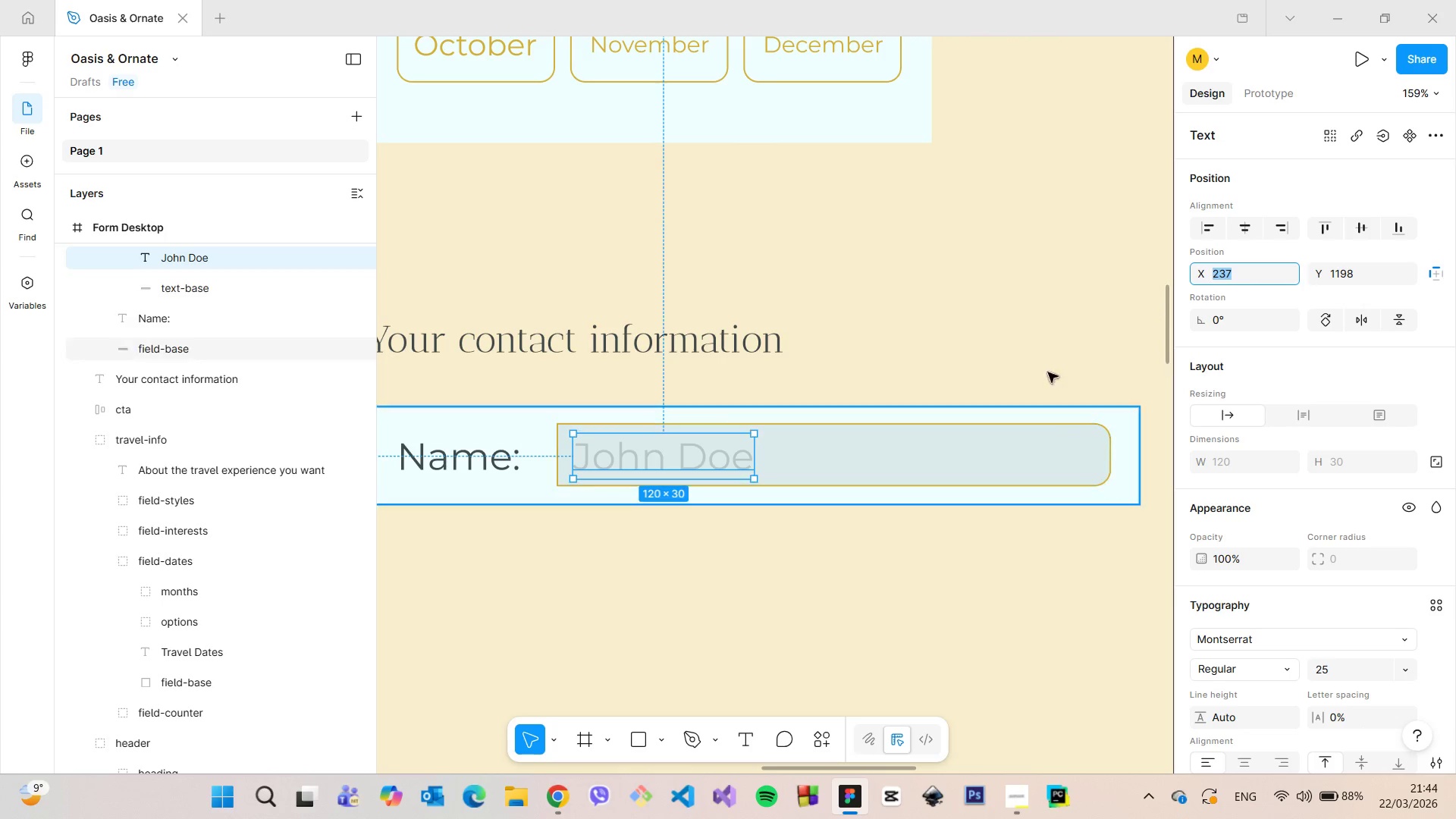 
hold_key(key=AltLeft, duration=0.33)
 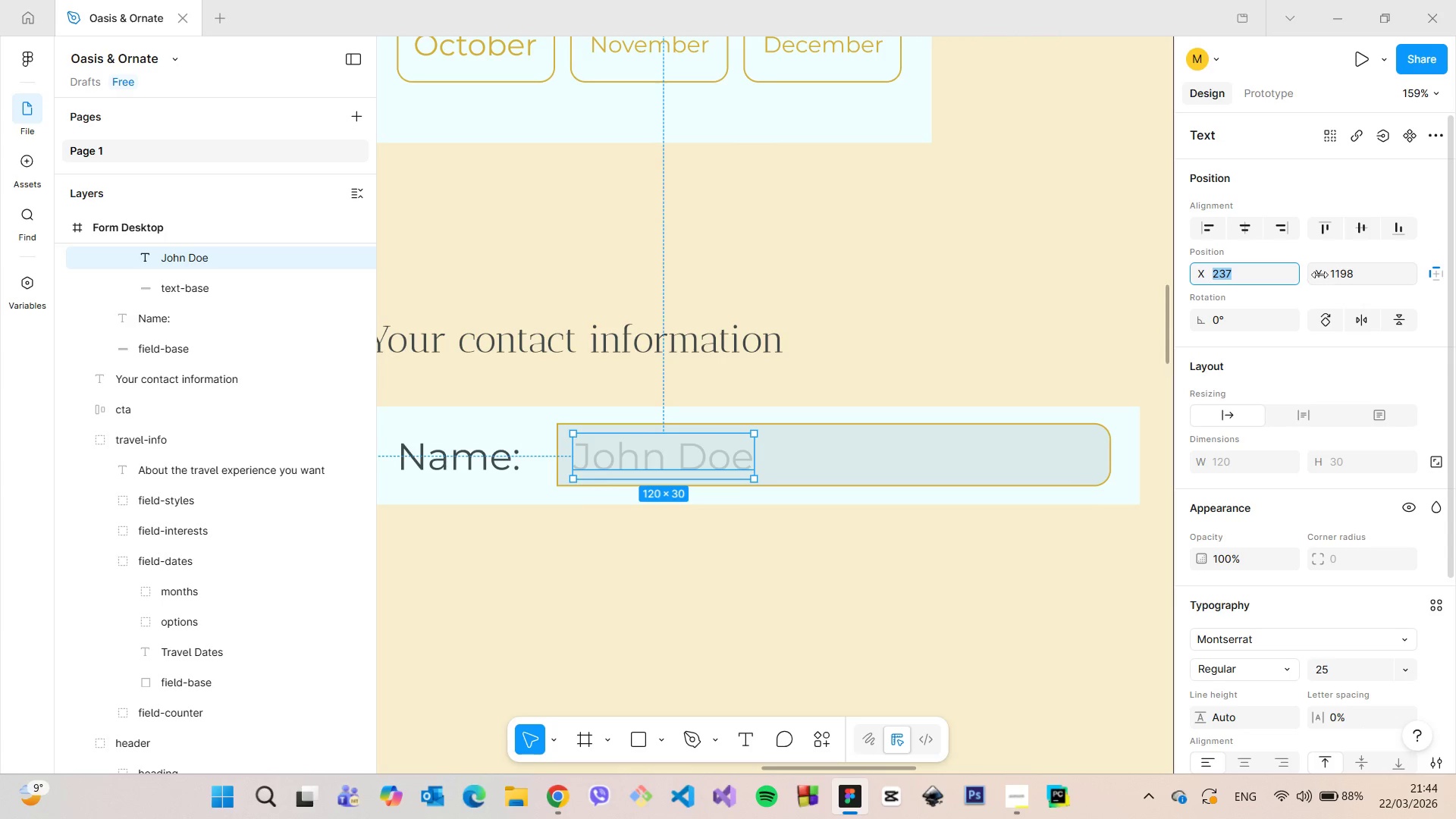 
left_click([1340, 271])
 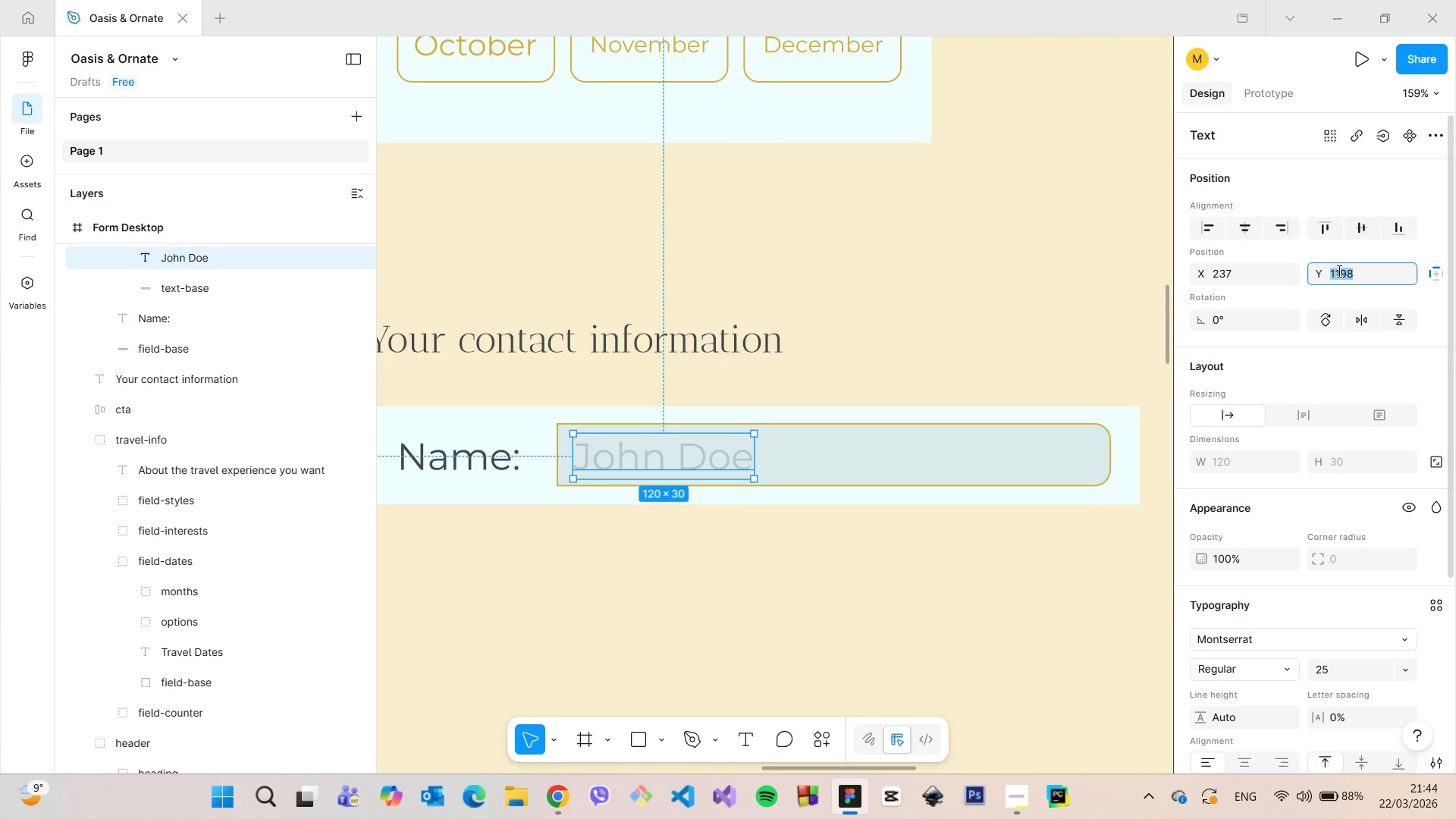 
key(ArrowUp)
 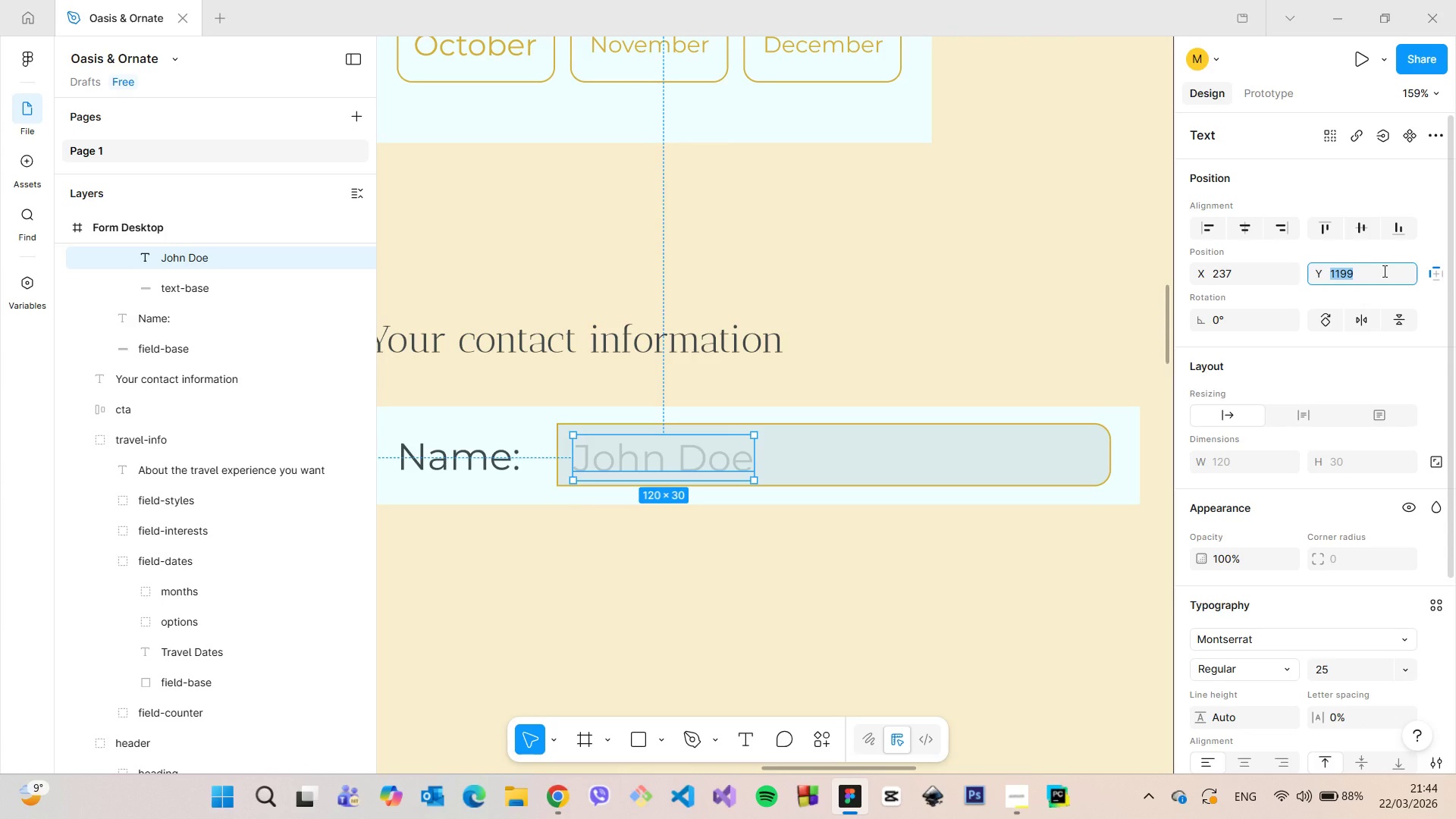 
key(ArrowDown)
 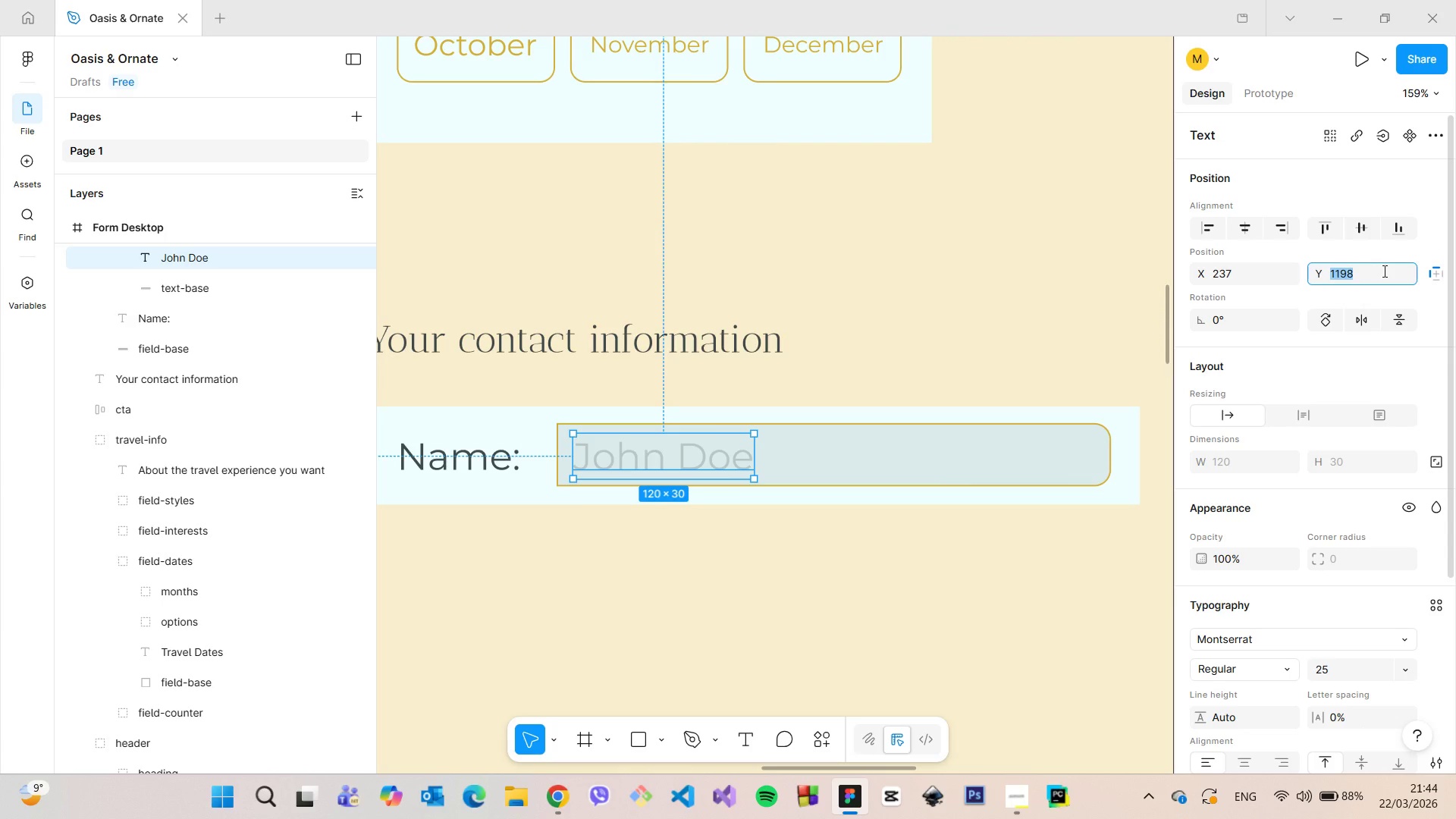 
key(ArrowDown)
 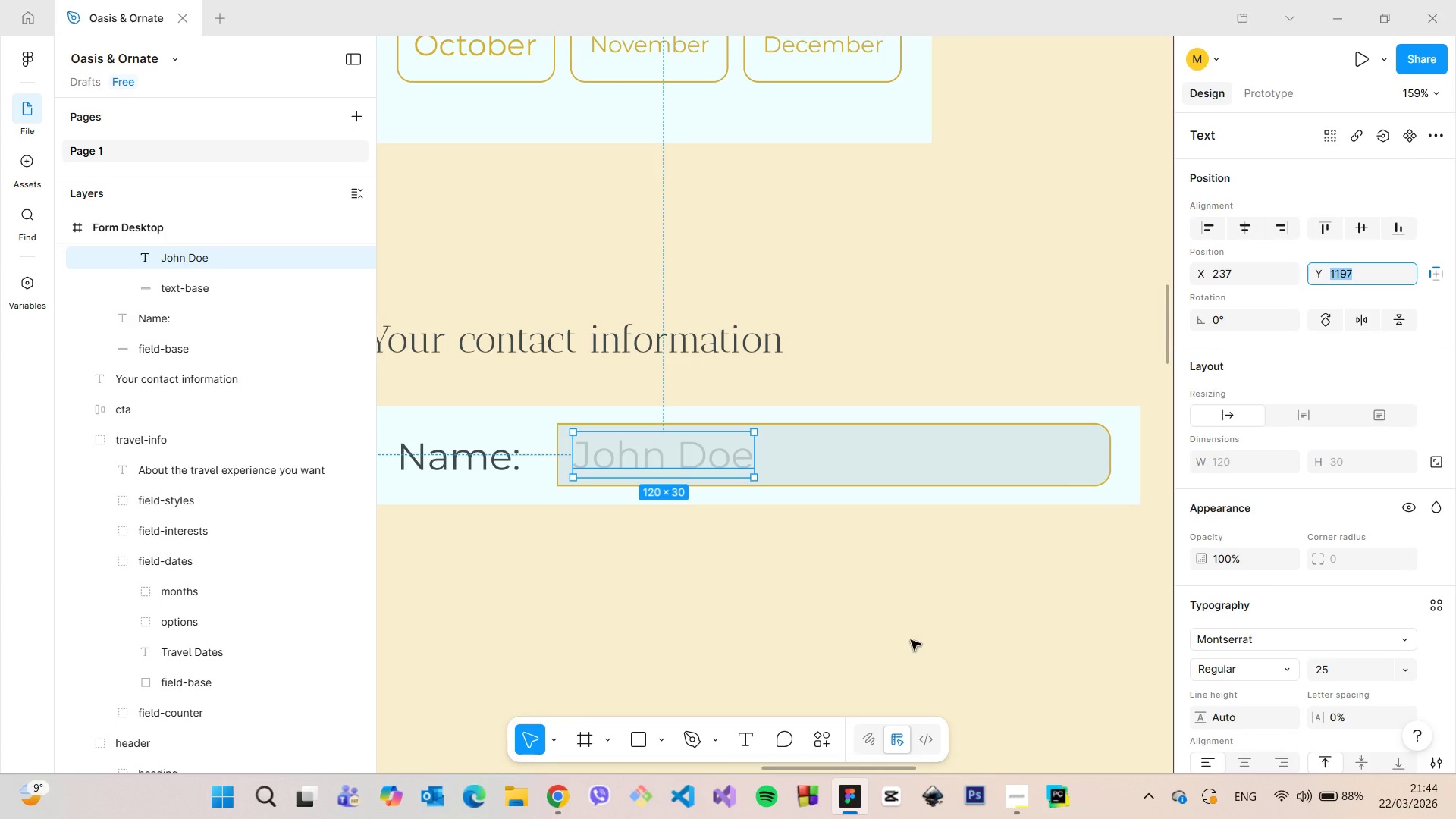 
hold_key(key=AltLeft, duration=1.45)
 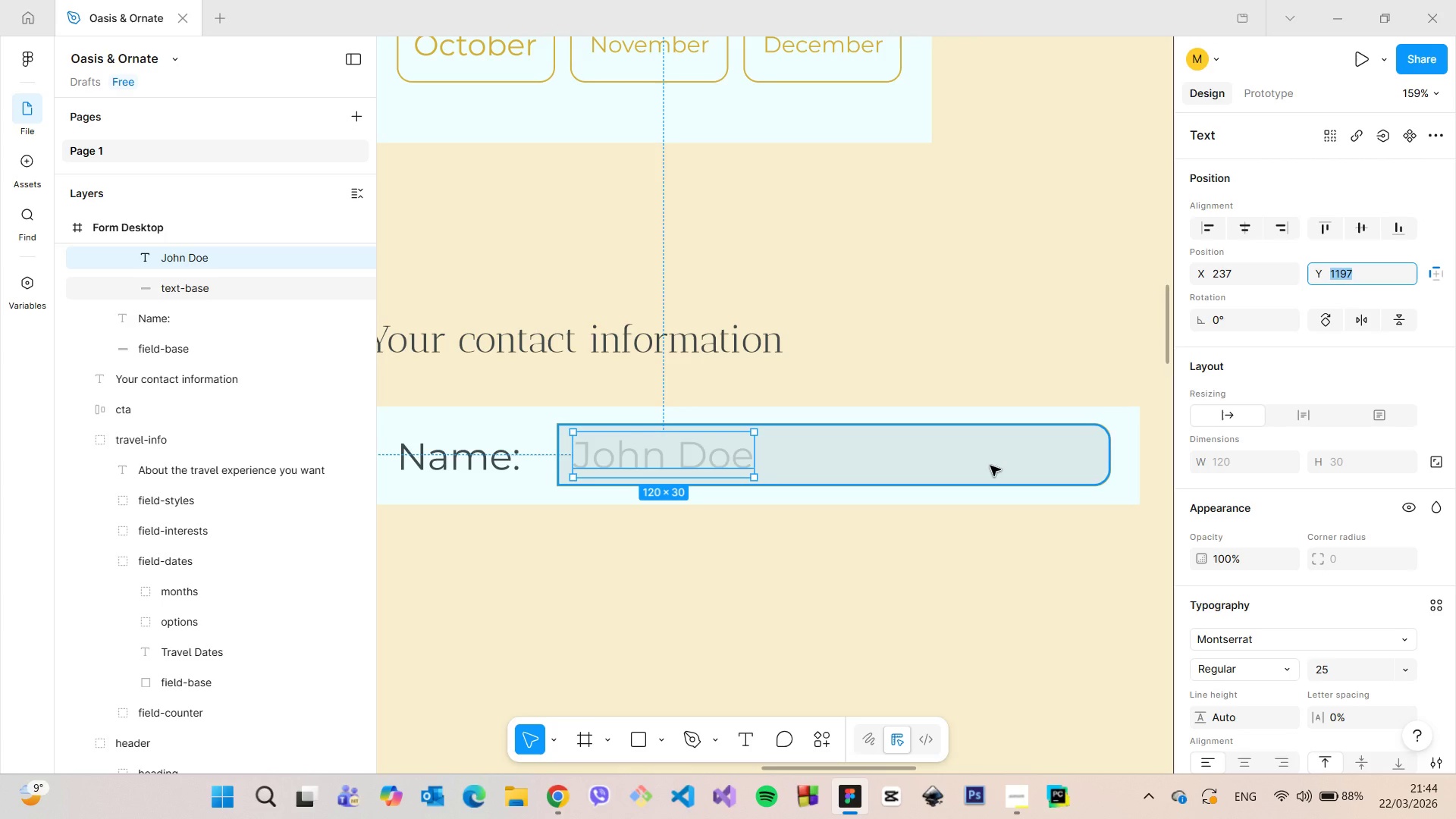 
left_click([990, 466])
 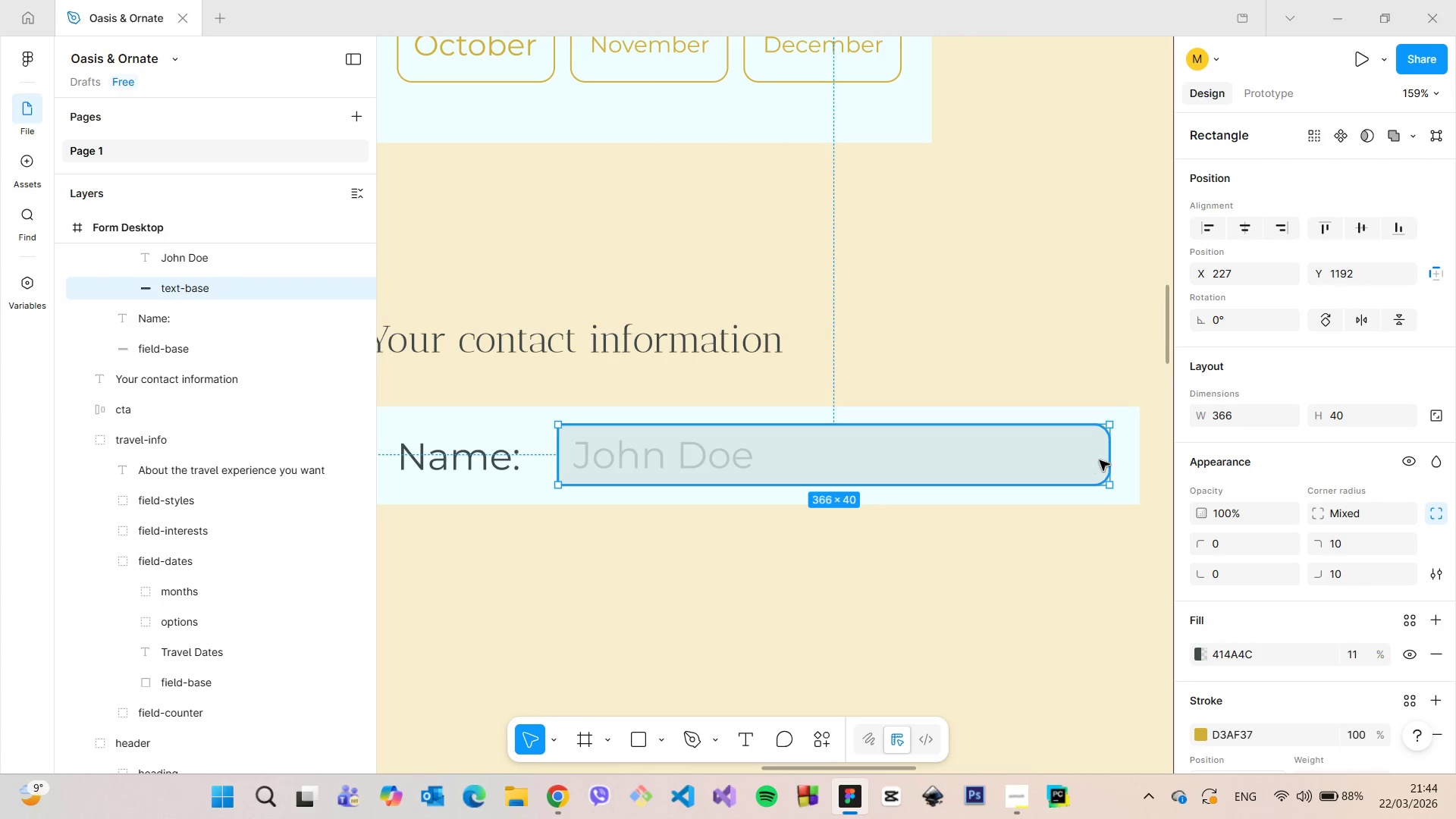 
left_click_drag(start_coordinate=[1109, 460], to_coordinate=[1011, 455])
 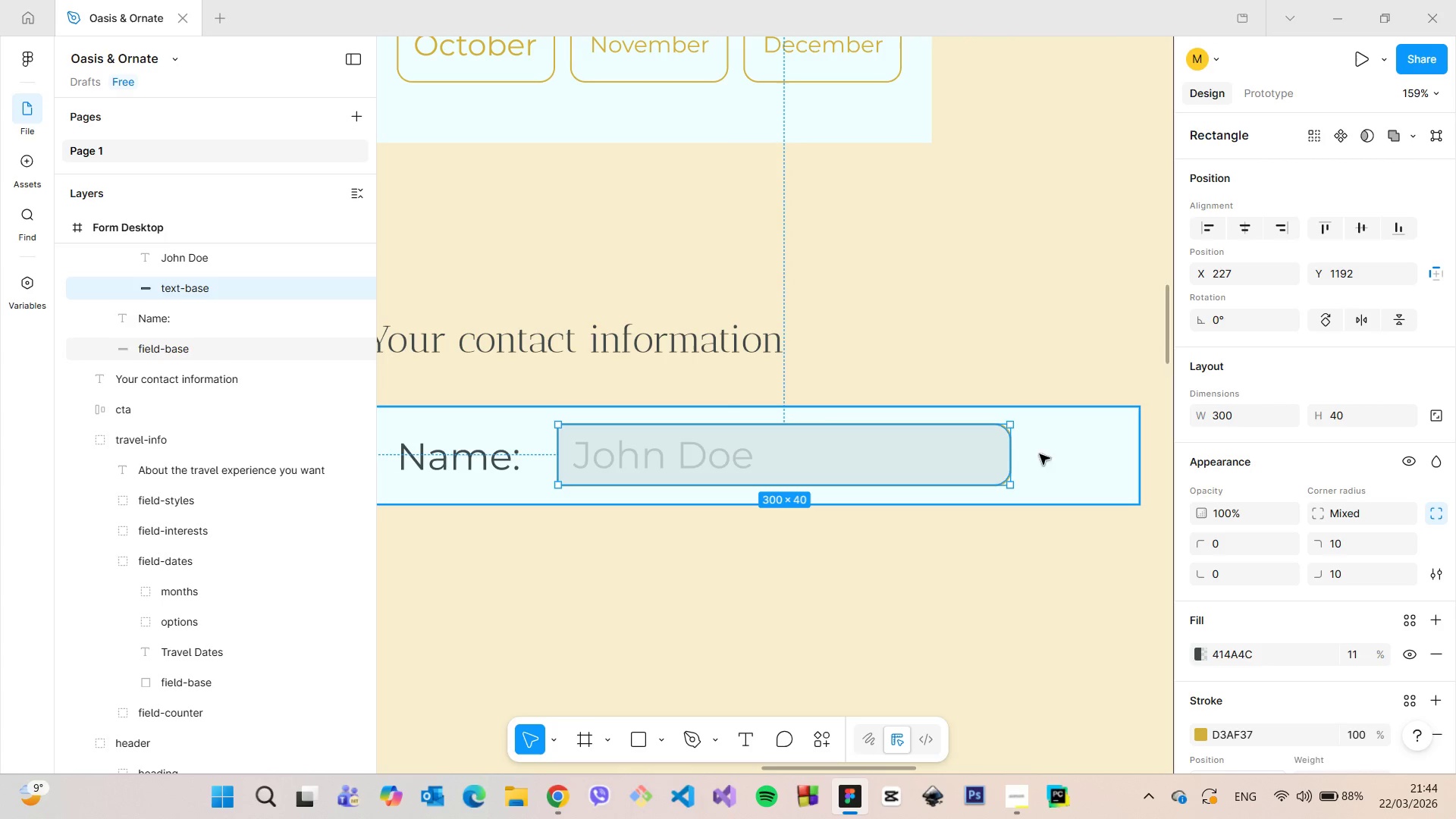 
left_click([1040, 454])
 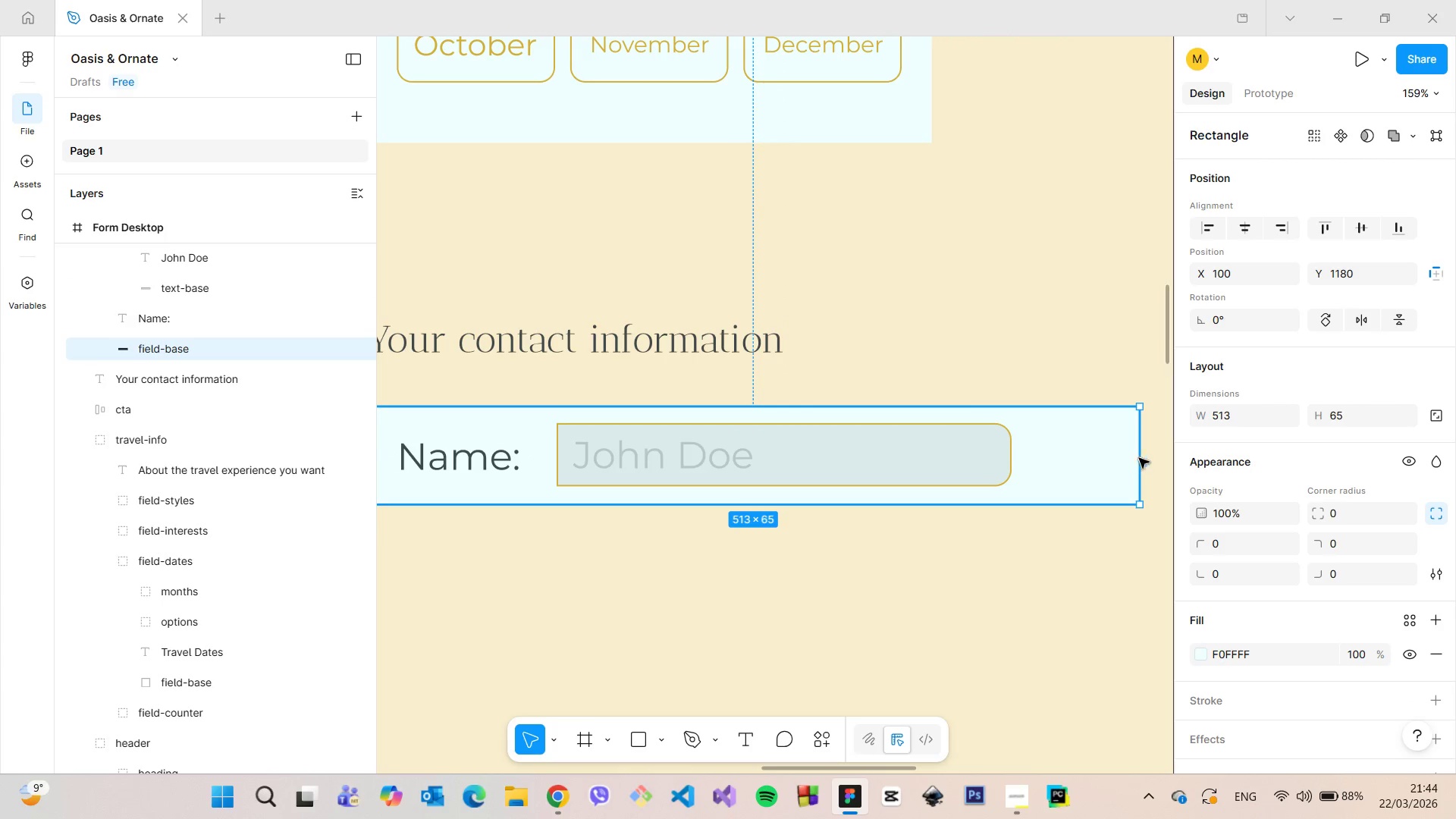 
left_click_drag(start_coordinate=[1140, 458], to_coordinate=[1045, 461])
 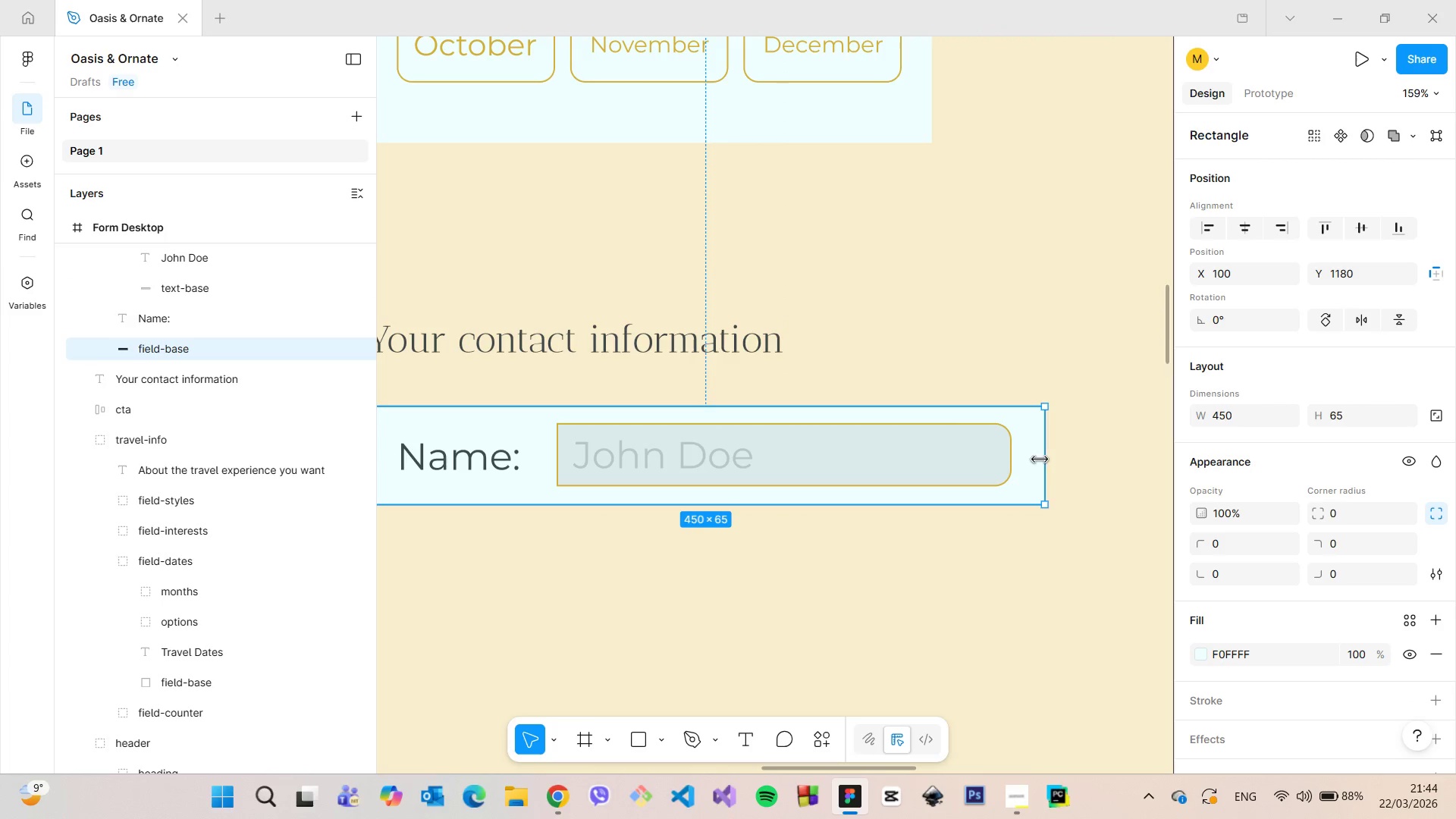 
hold_key(key=AltLeft, duration=0.88)
 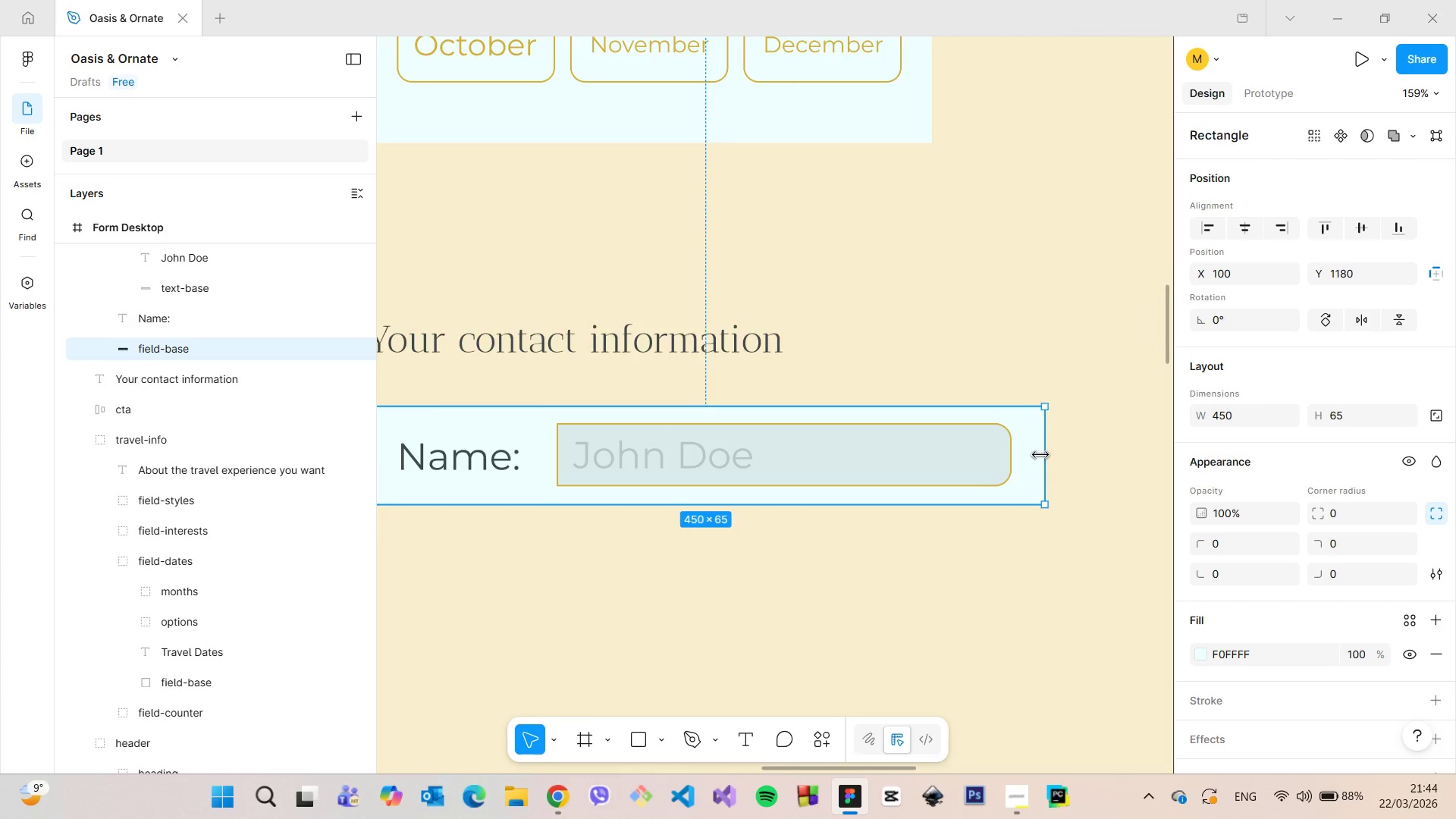 
scroll: coordinate [1042, 457], scroll_direction: up, amount: 19.0
 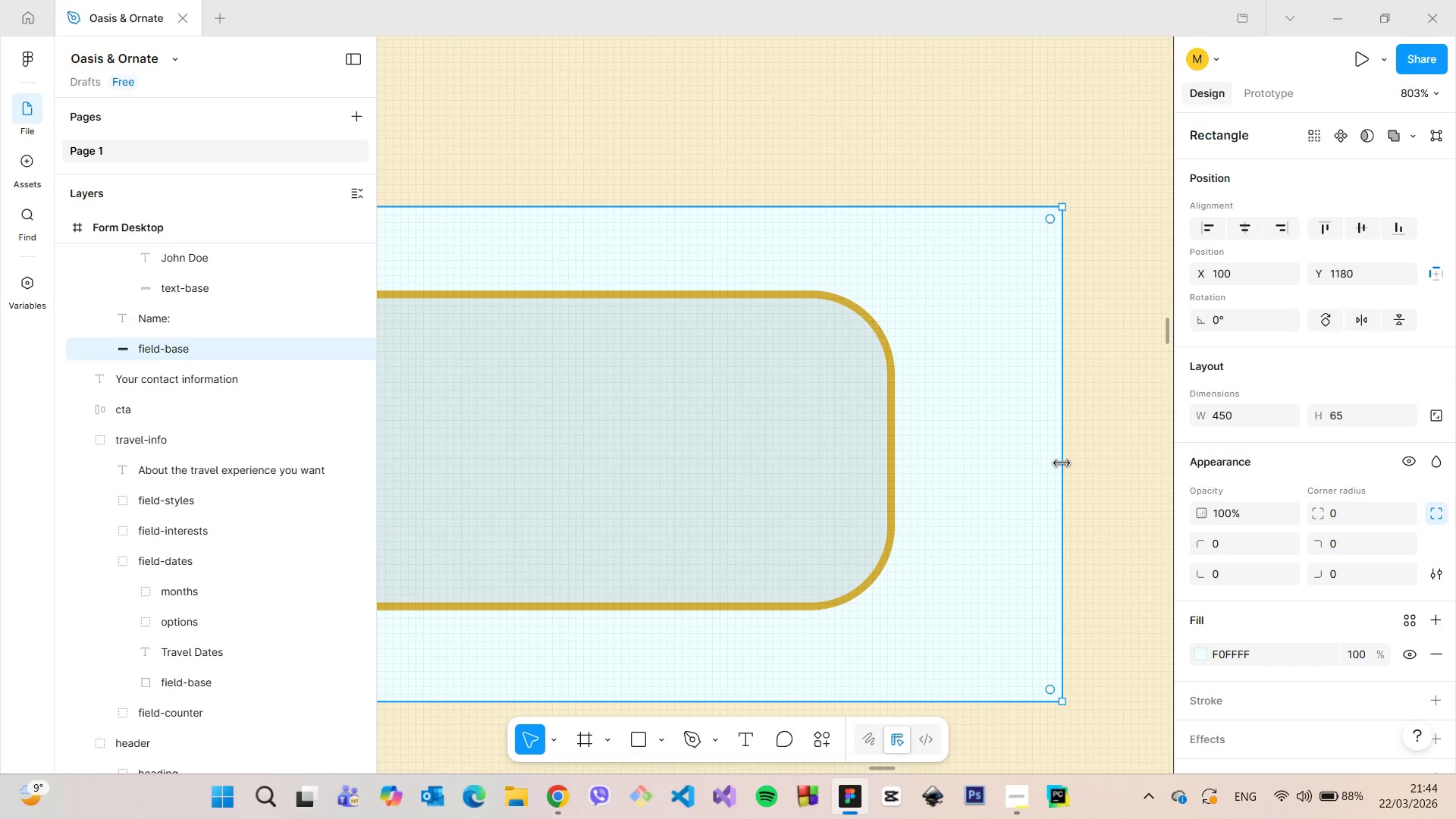 
left_click_drag(start_coordinate=[1061, 464], to_coordinate=[1043, 463])
 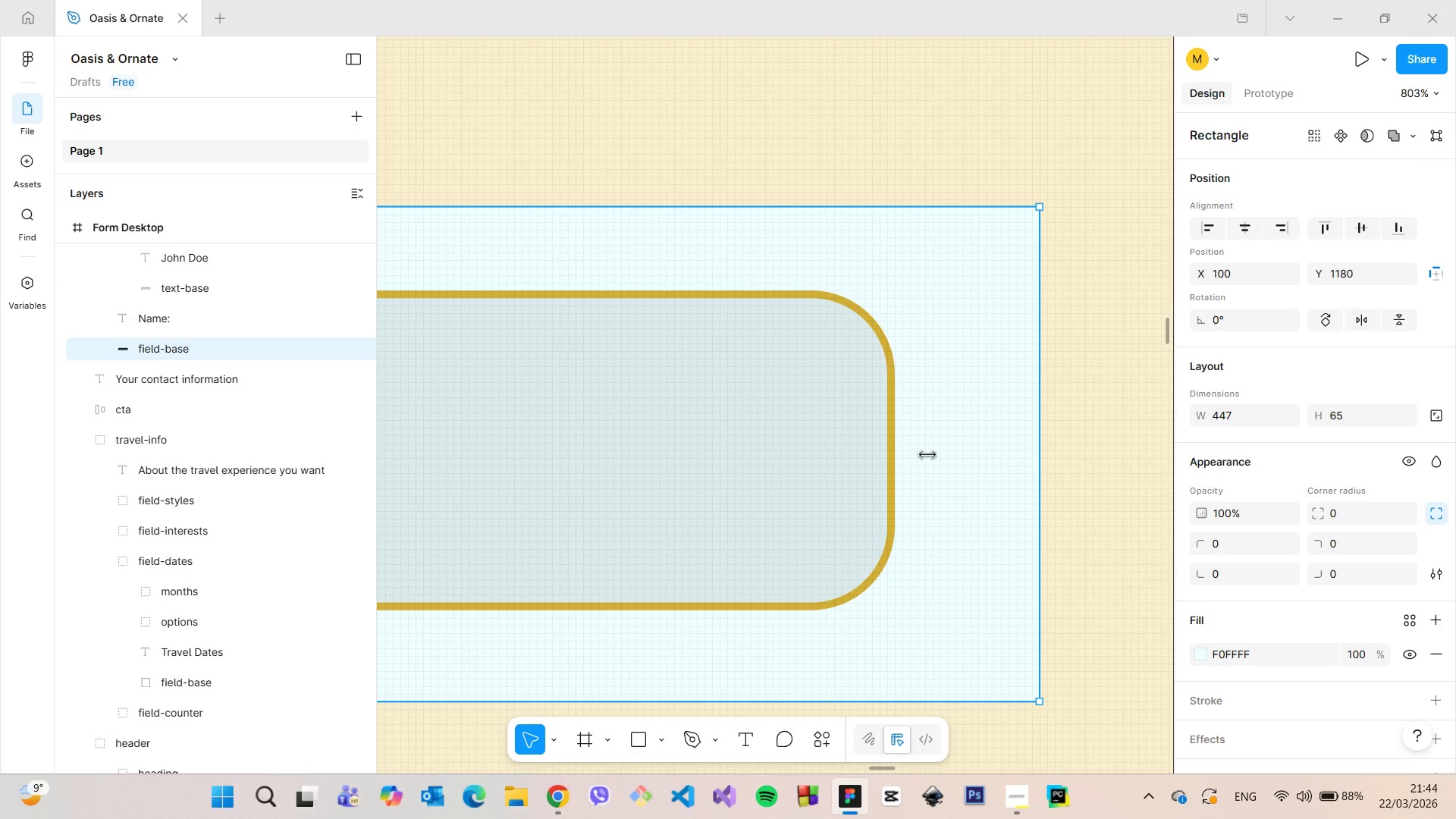 
hold_key(key=AltLeft, duration=0.38)
 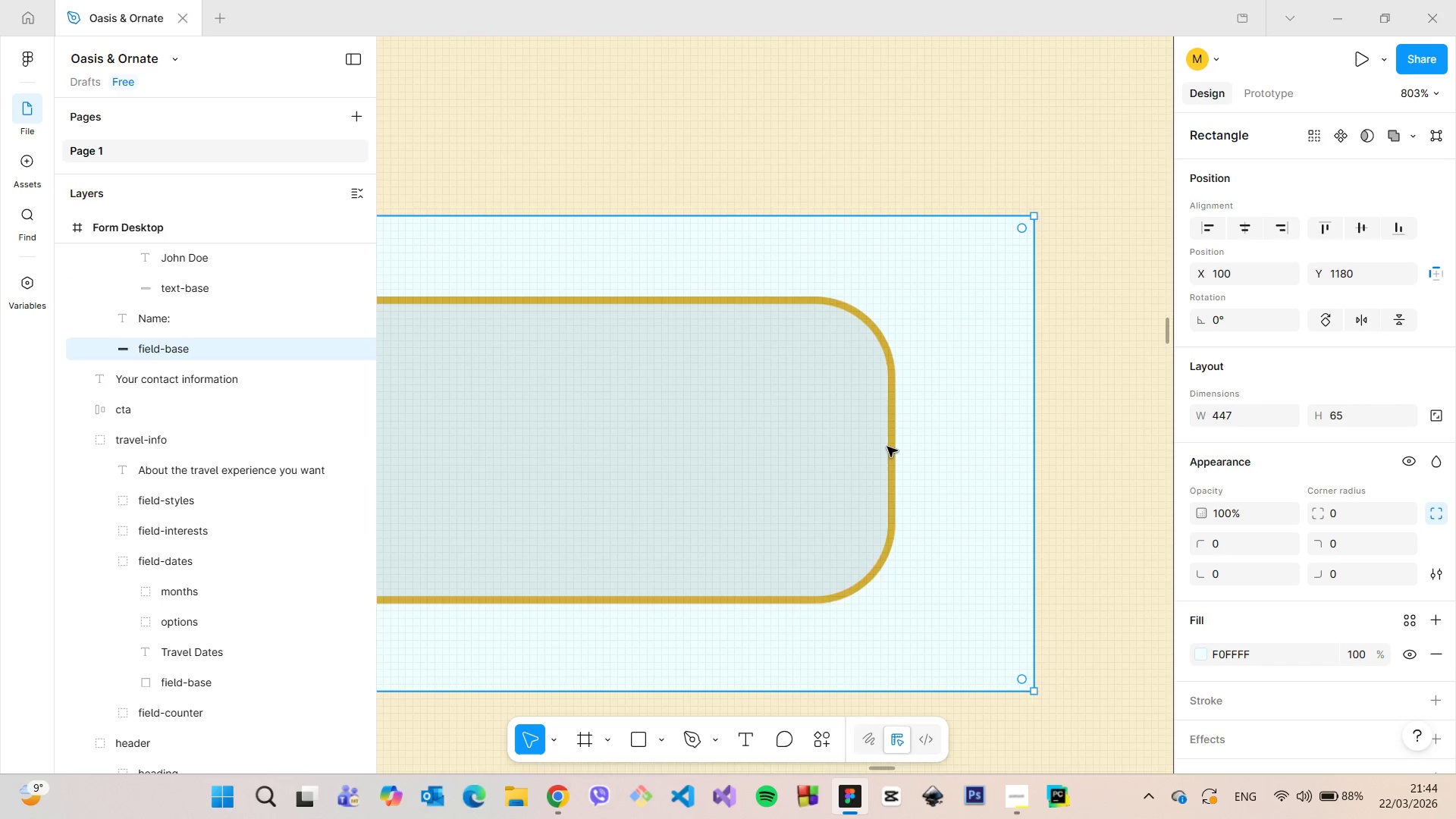 
scroll: coordinate [887, 446], scroll_direction: down, amount: 25.0
 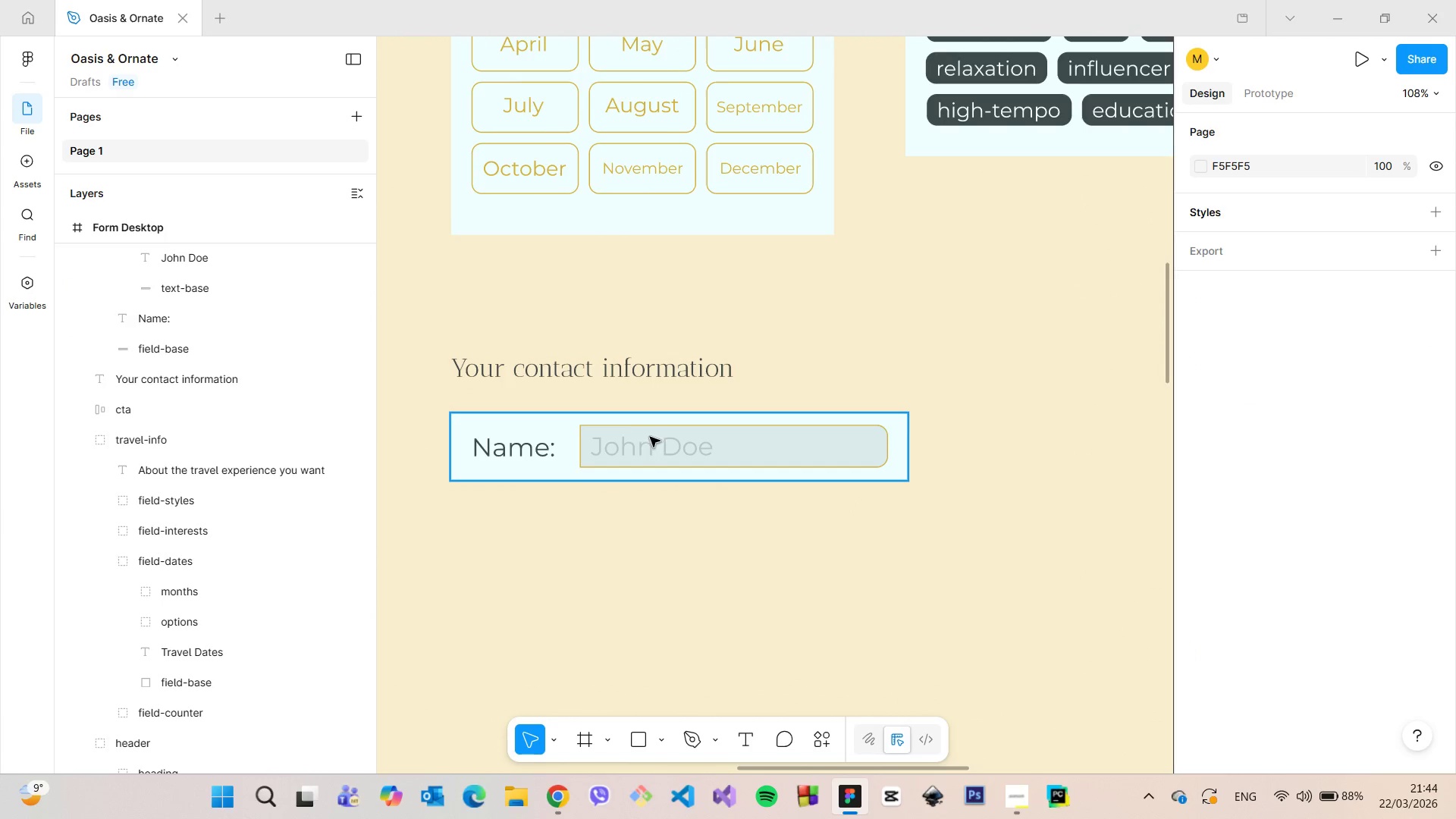 
double_click([625, 445])
 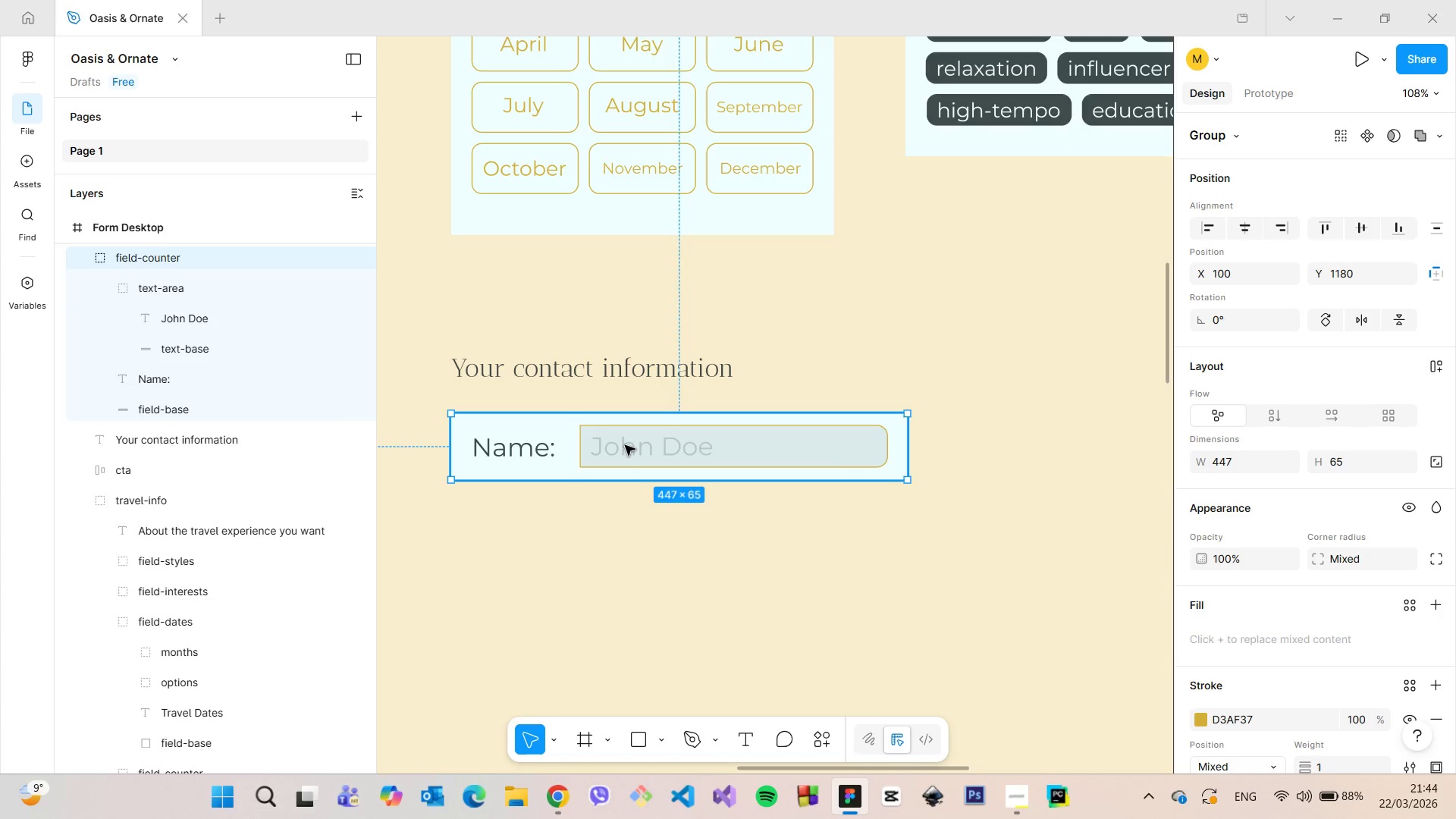 
triple_click([625, 445])
 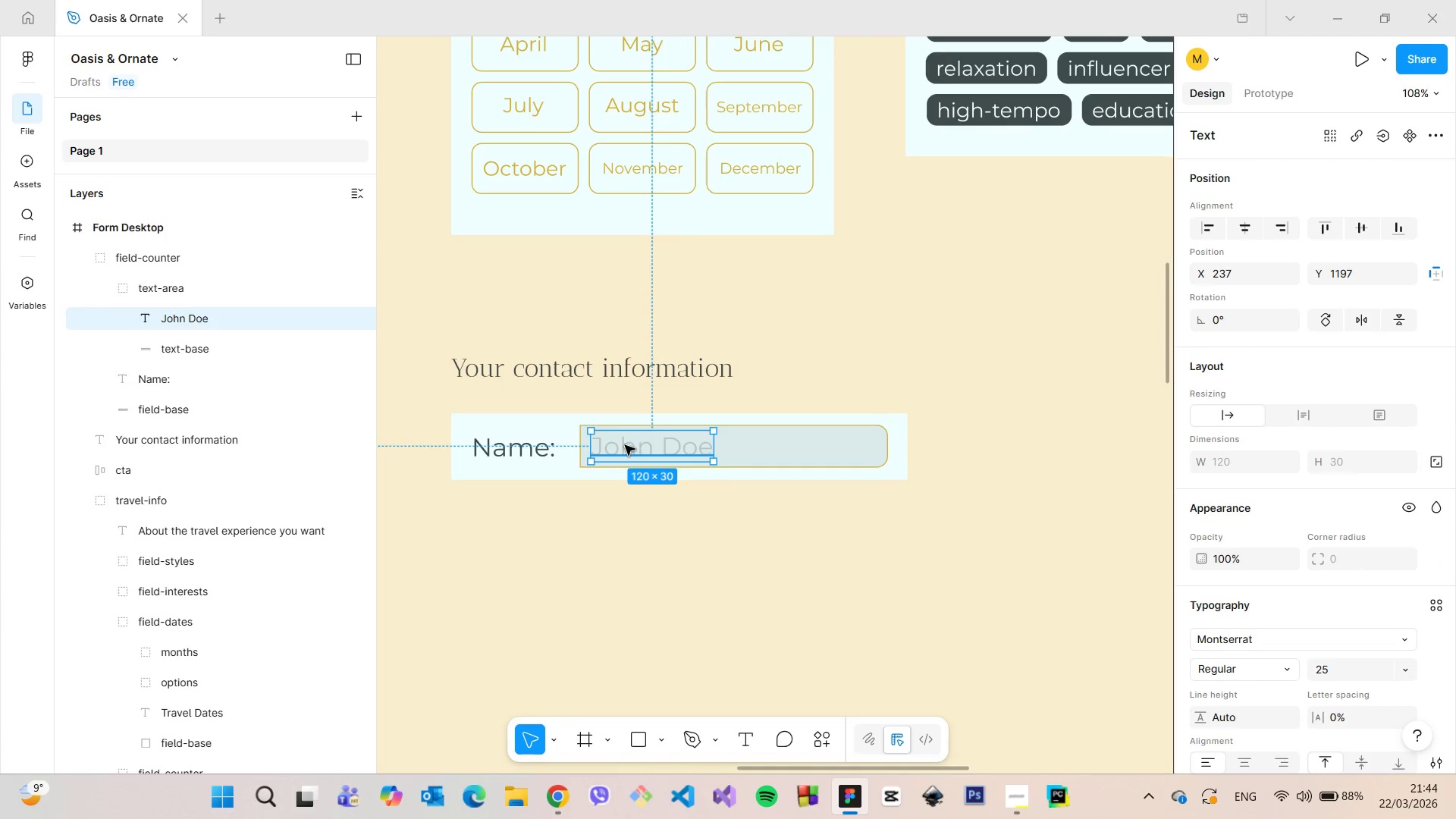 
hold_key(key=AltLeft, duration=0.7)
 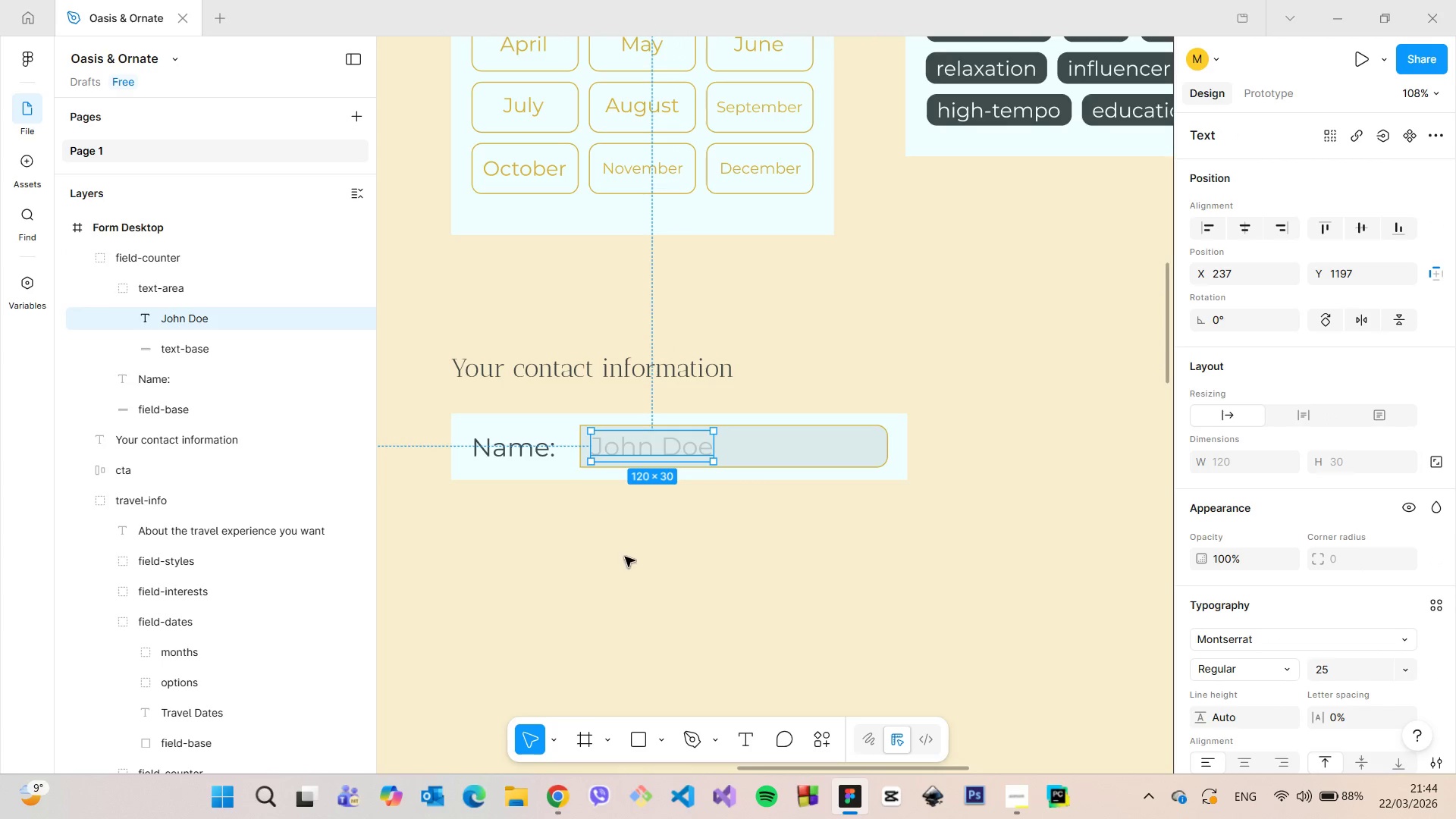 
left_click([625, 557])
 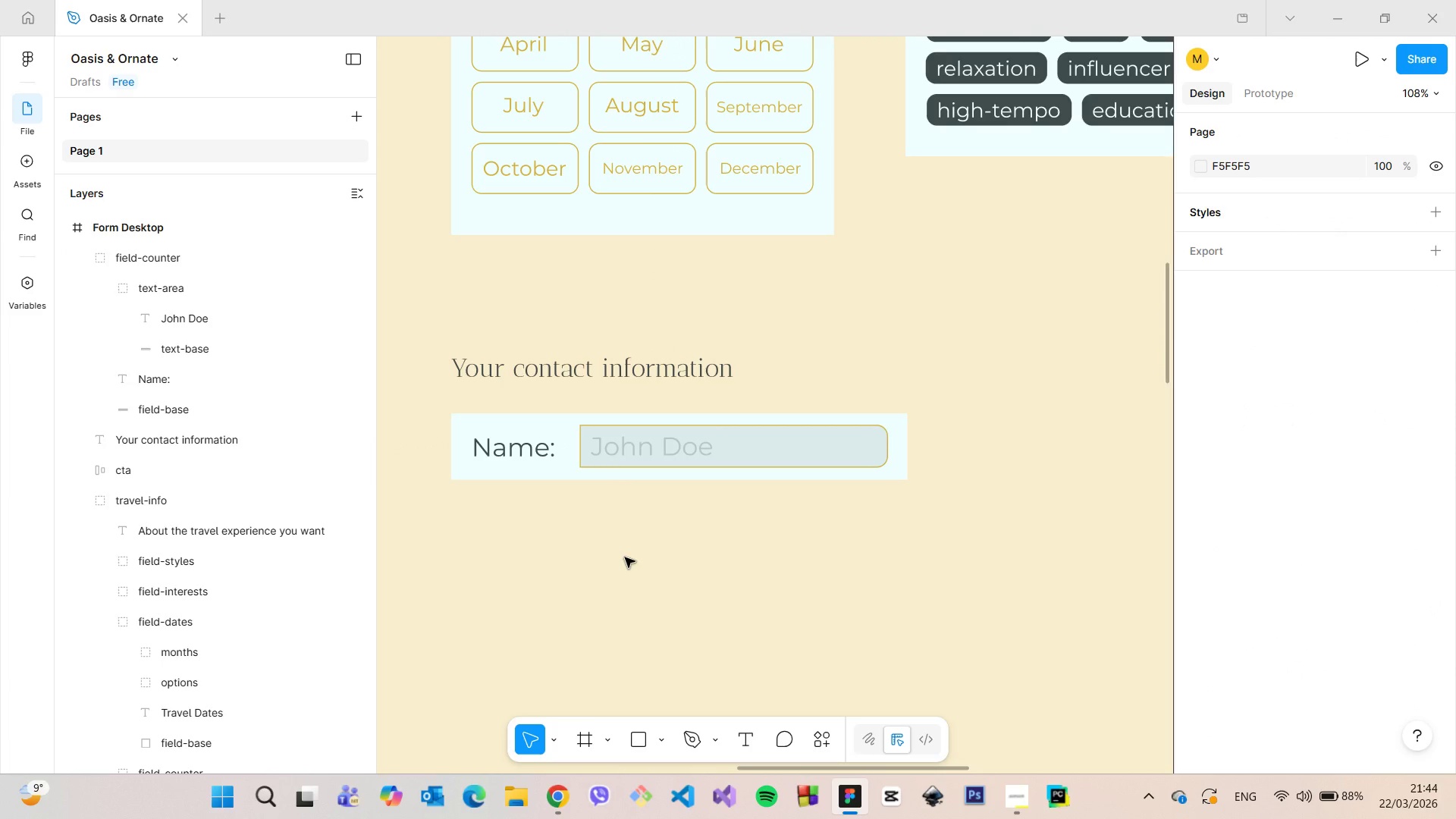 
scroll: coordinate [625, 557], scroll_direction: down, amount: 3.0
 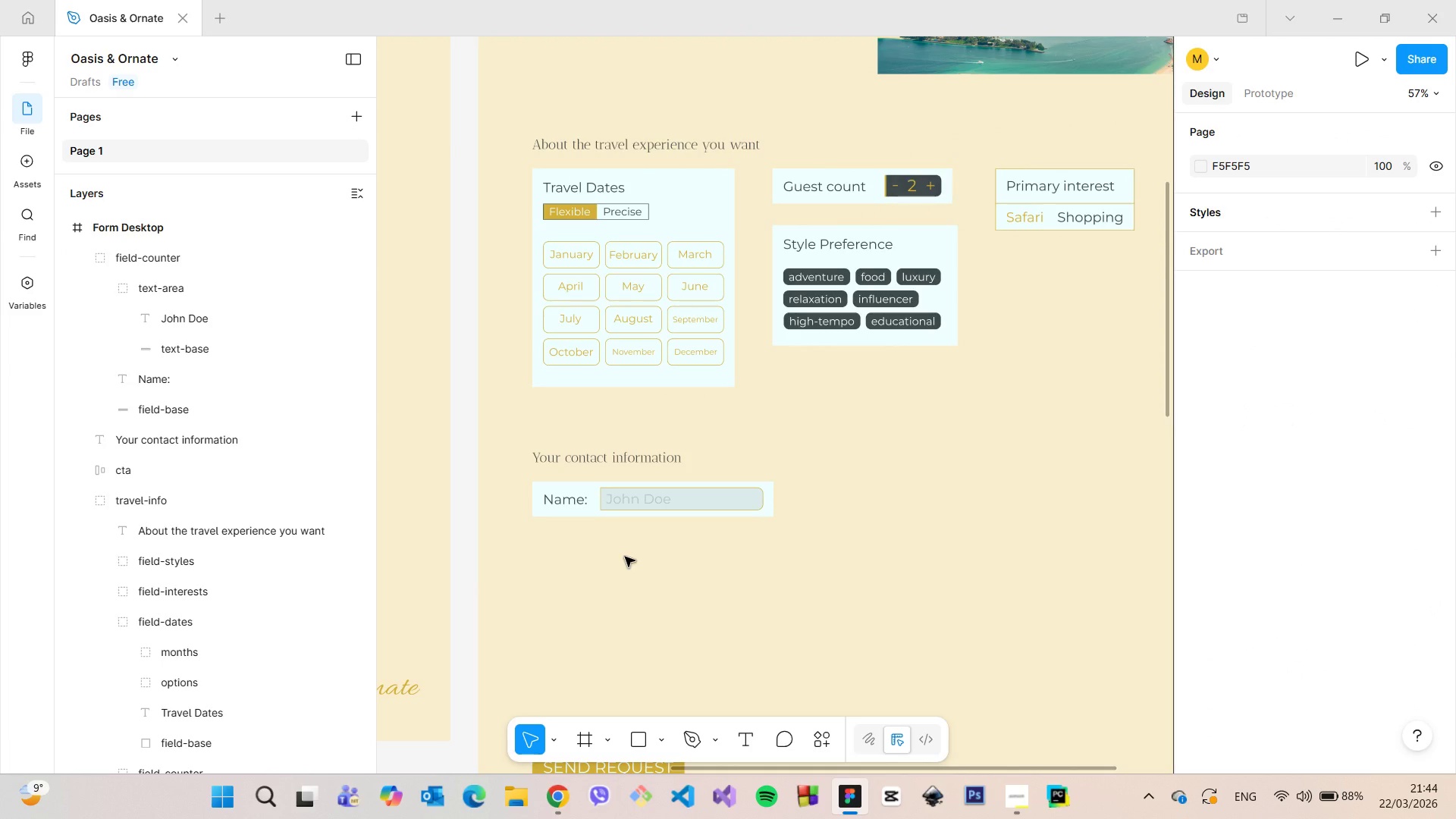 
wait(6.56)
 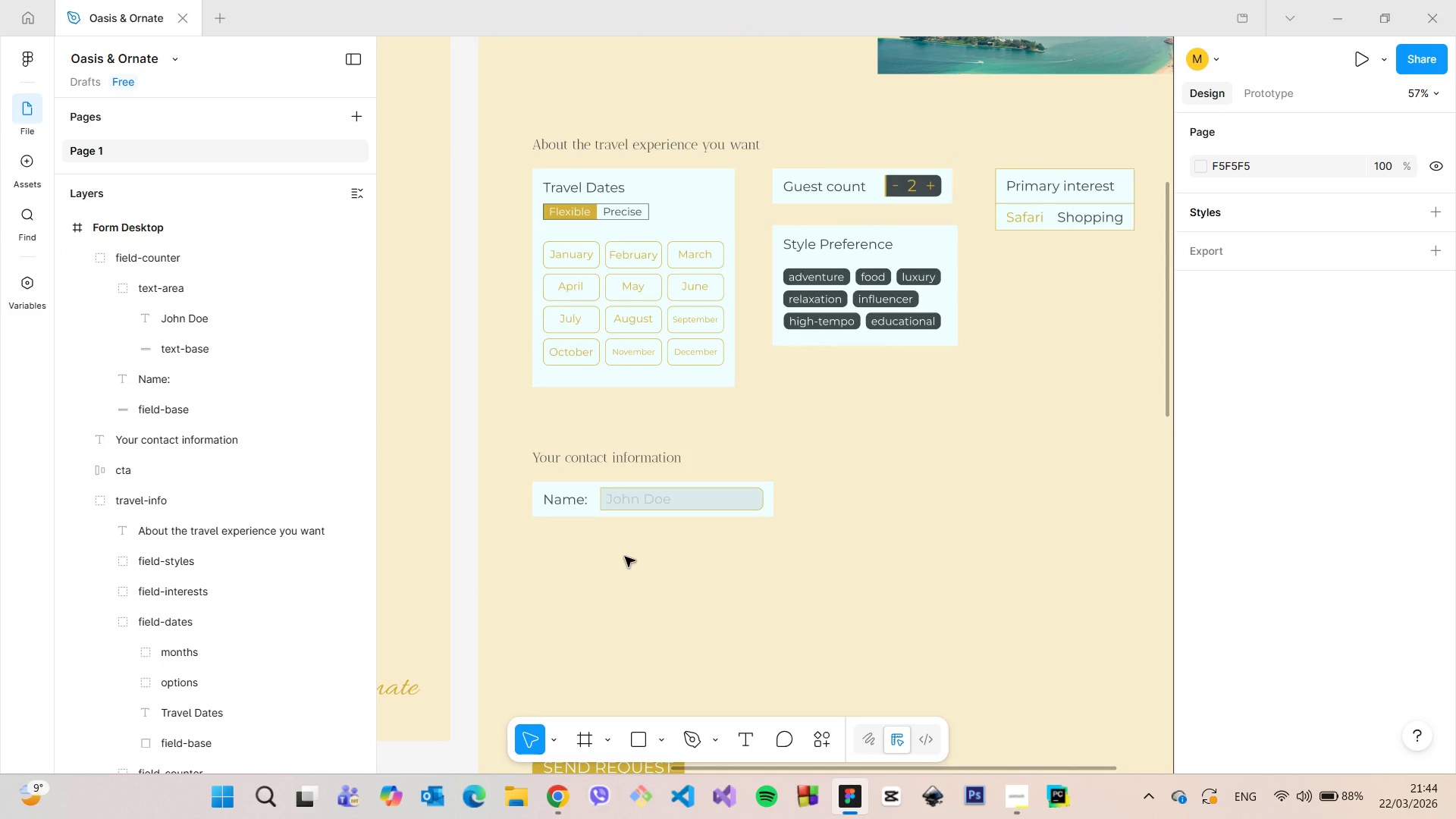 
scroll: coordinate [625, 555], scroll_direction: up, amount: 7.0
 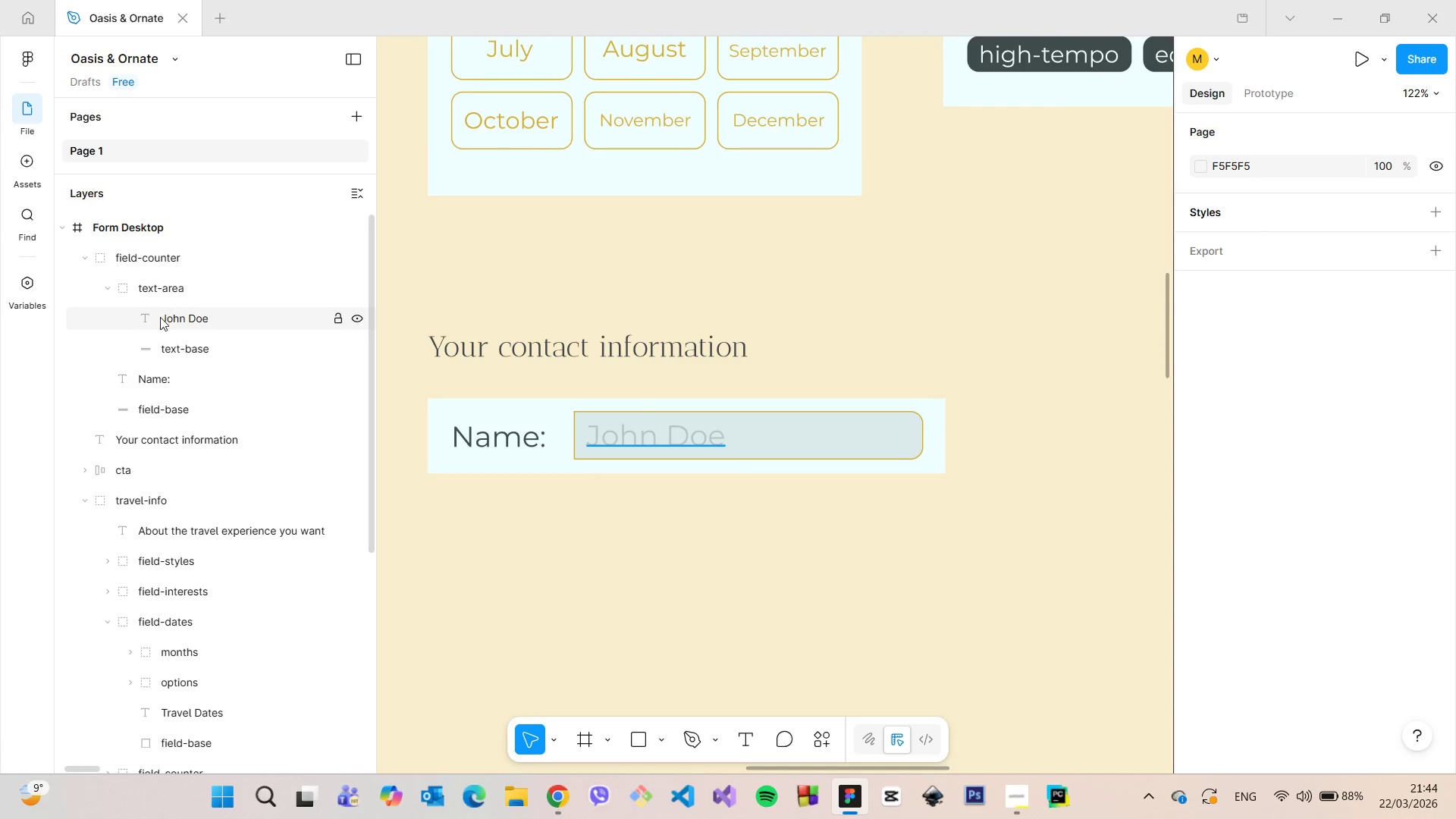 
left_click([185, 346])
 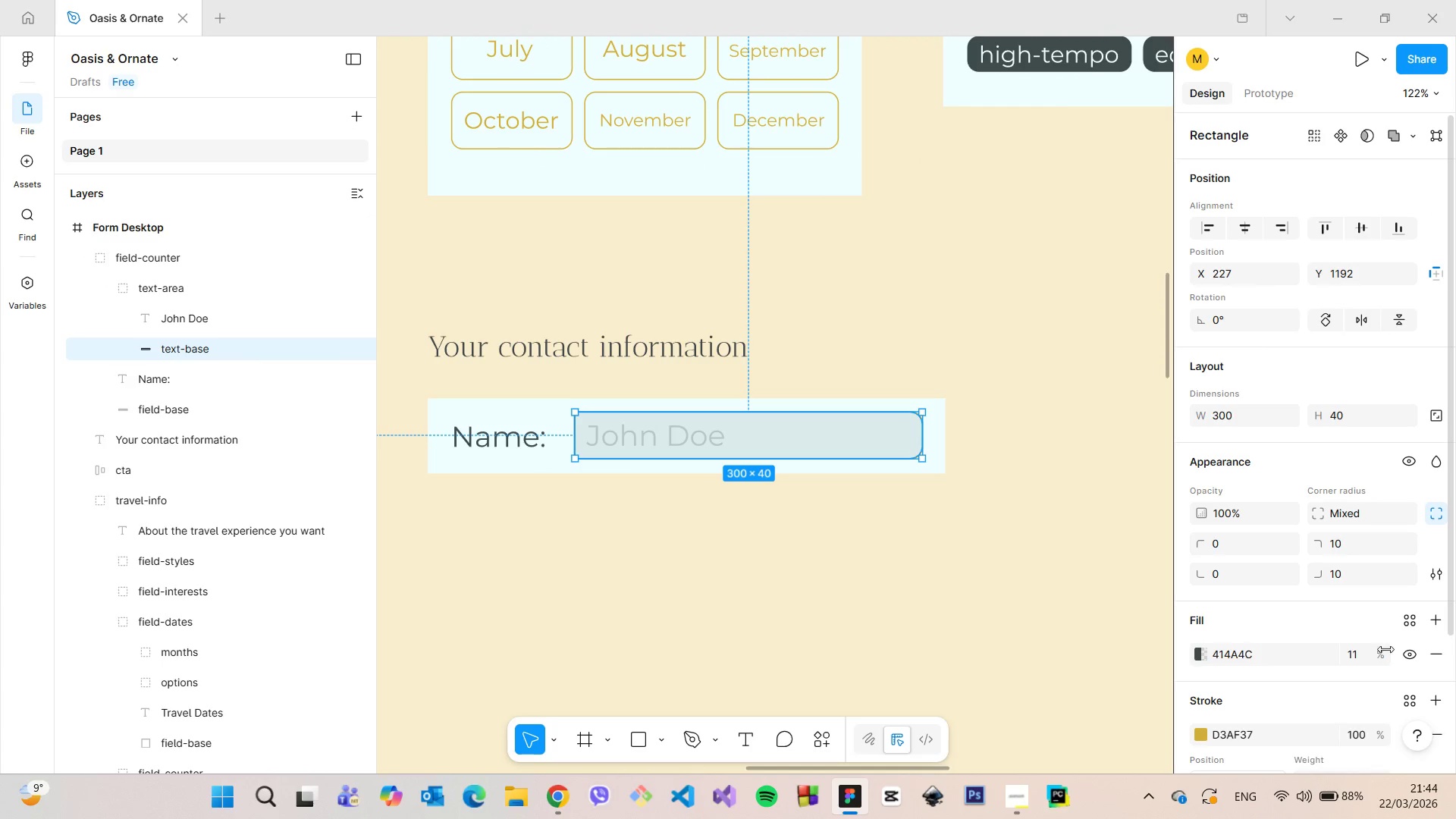 
left_click([1404, 655])
 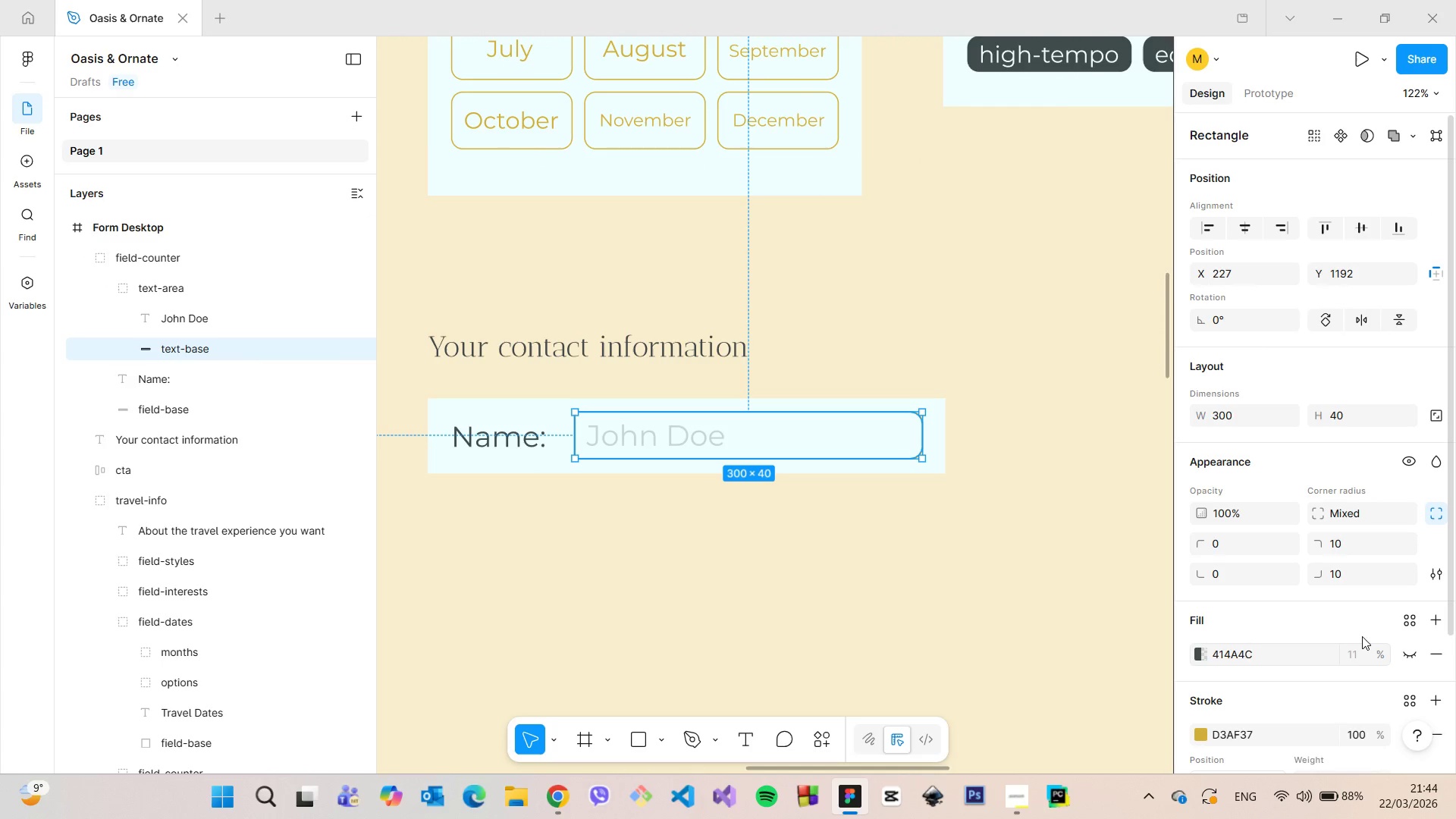 
left_click([1106, 557])
 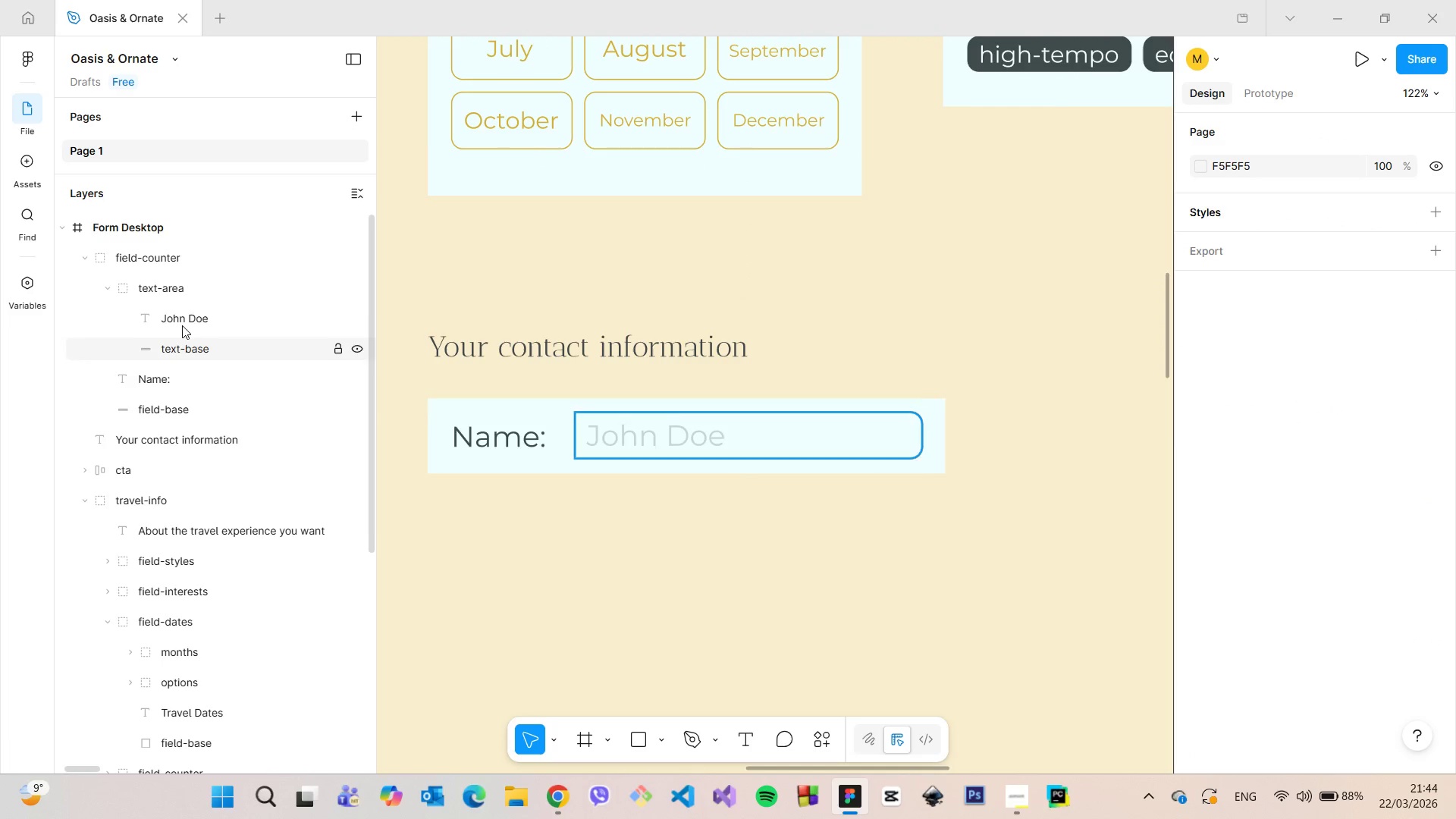 
left_click([179, 344])
 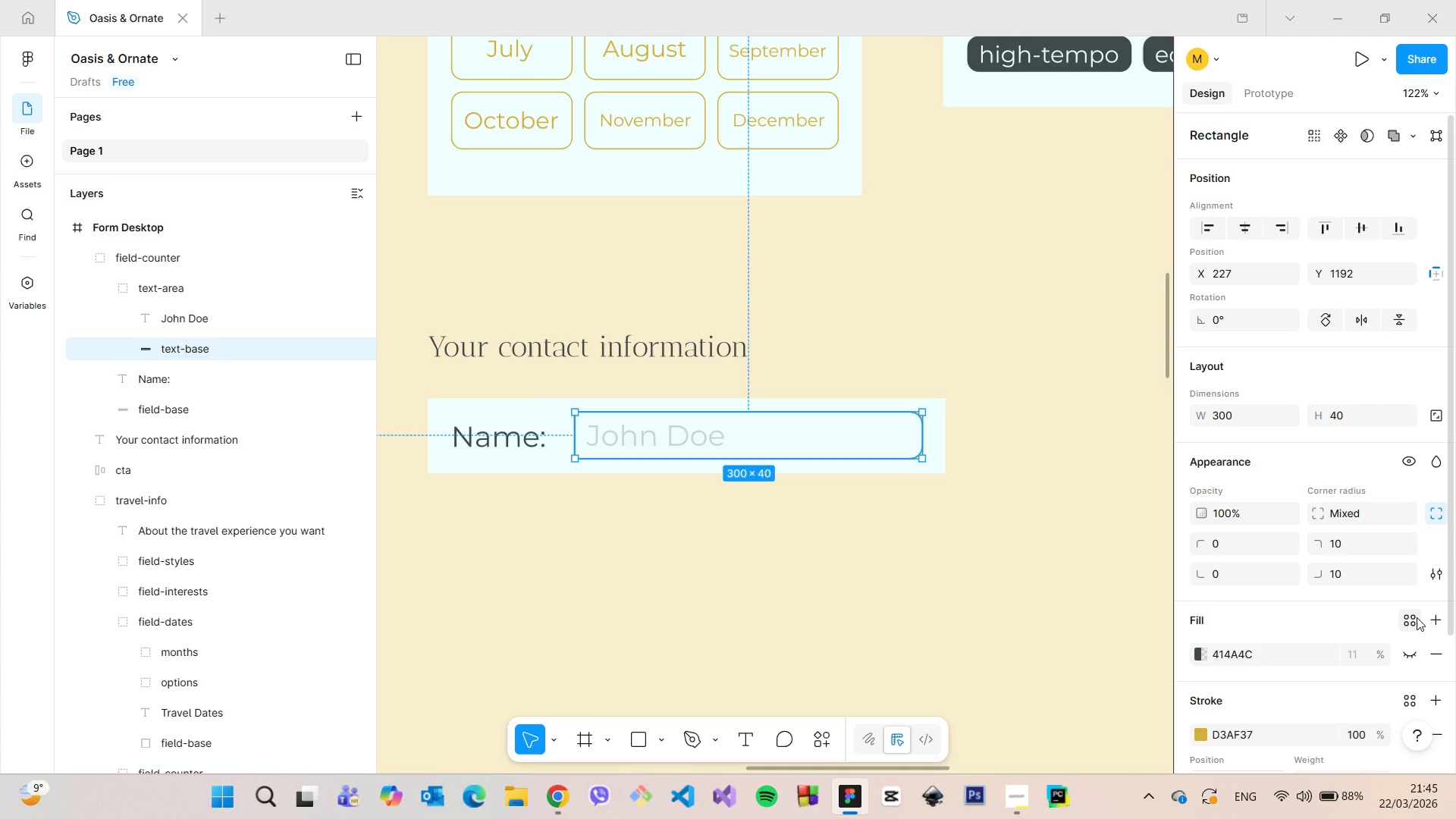 
left_click([1406, 661])
 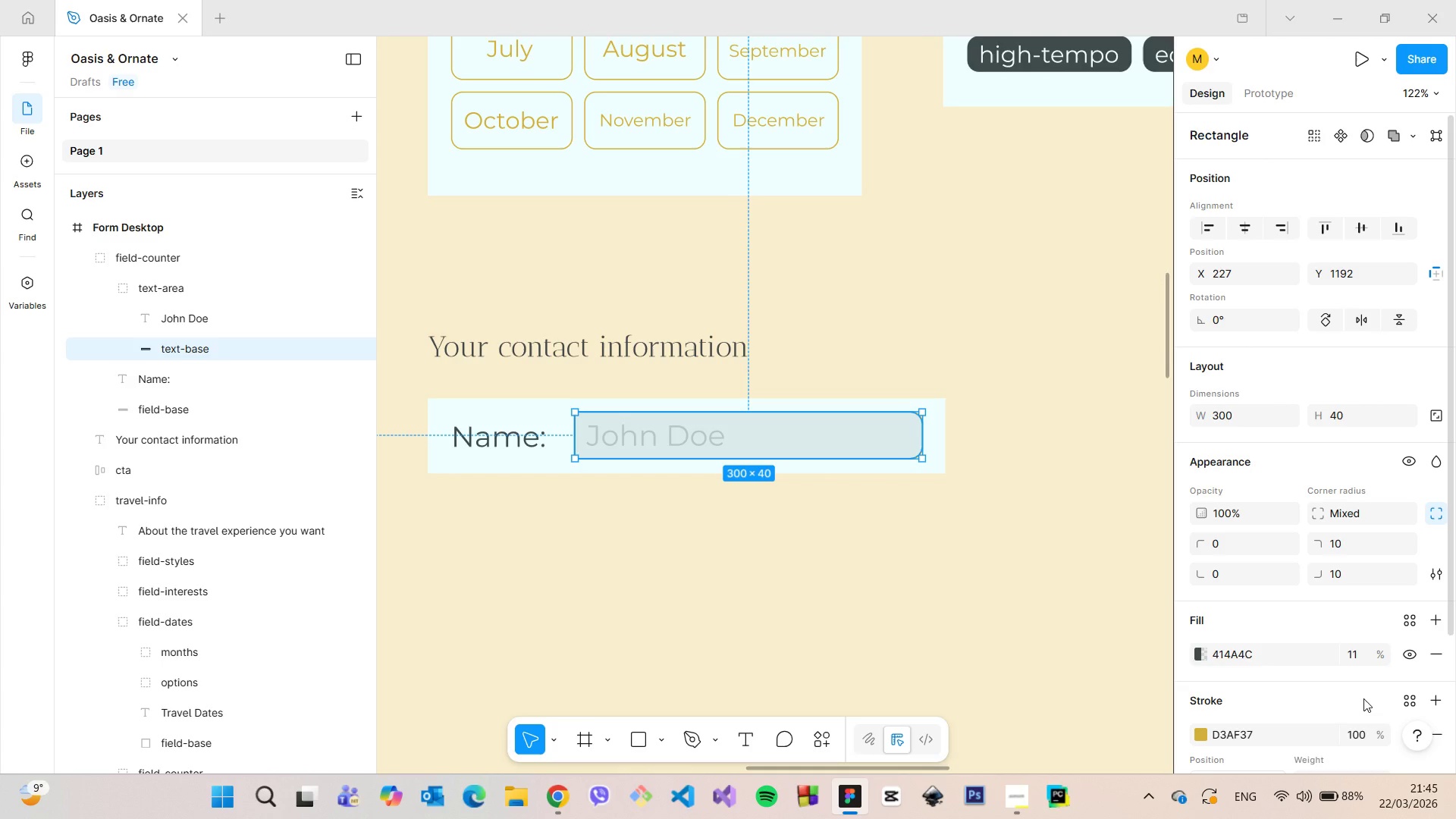 
scroll: coordinate [1363, 698], scroll_direction: down, amount: 1.0
 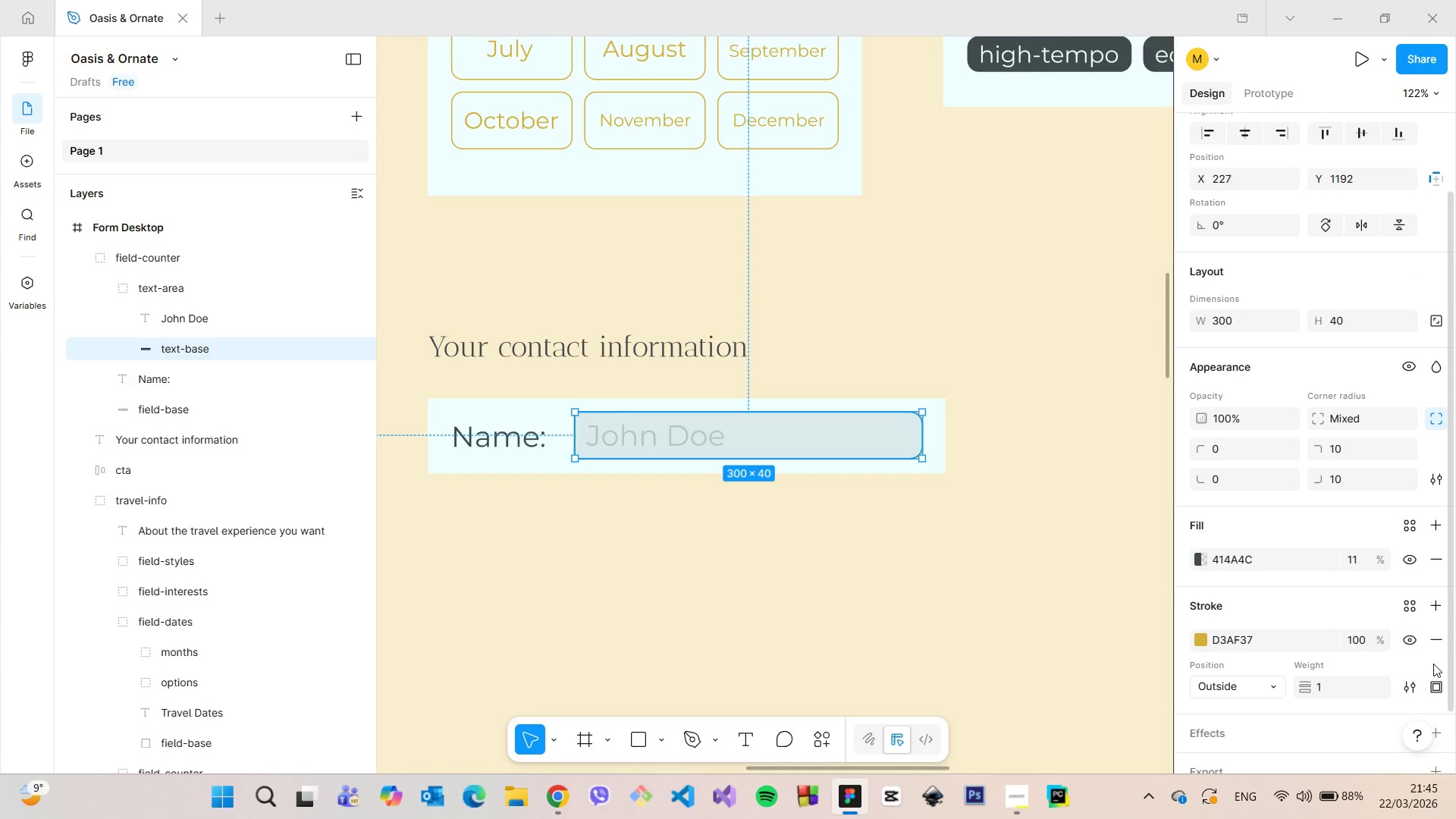 
left_click([1429, 640])
 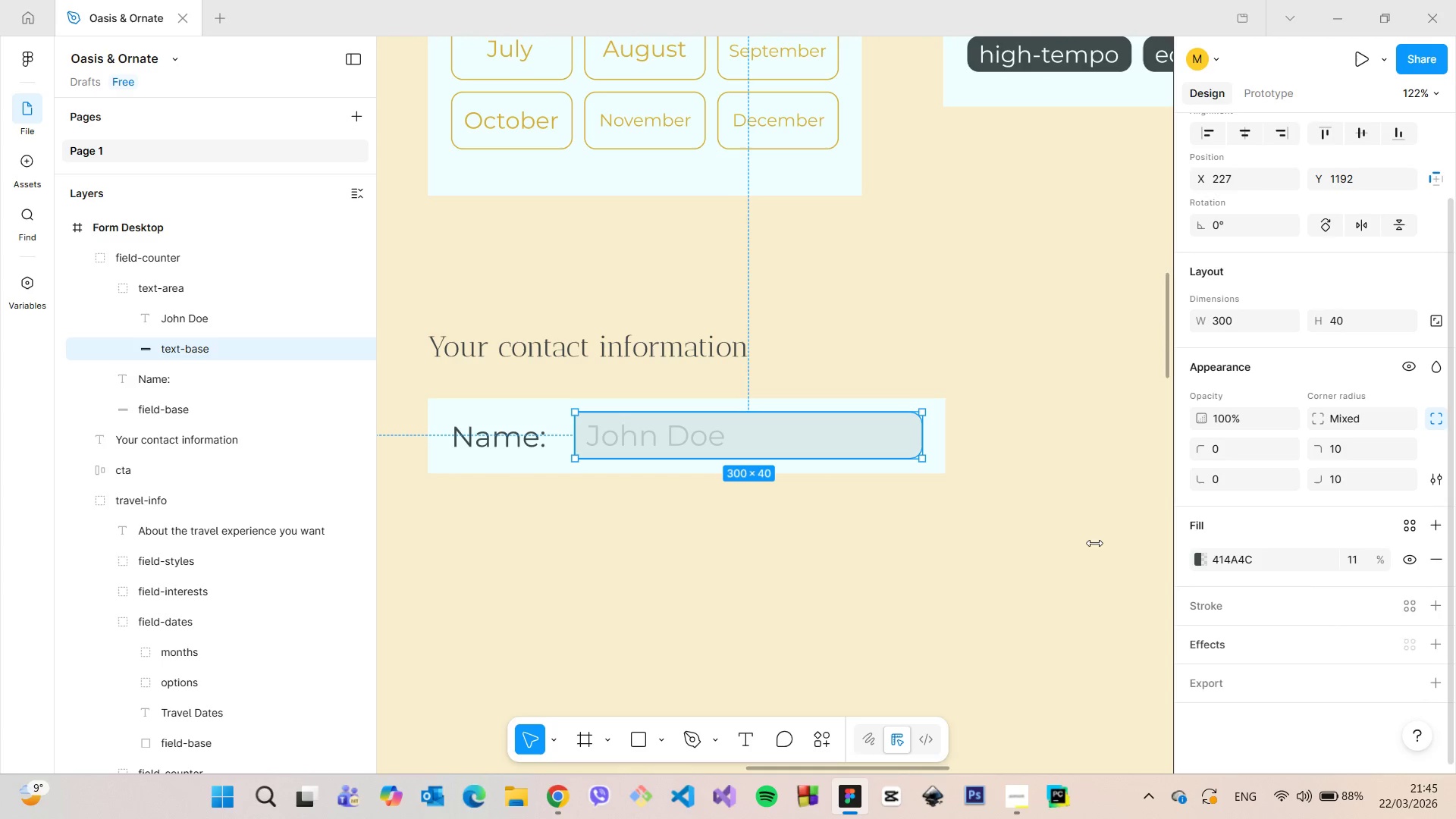 
left_click([932, 532])
 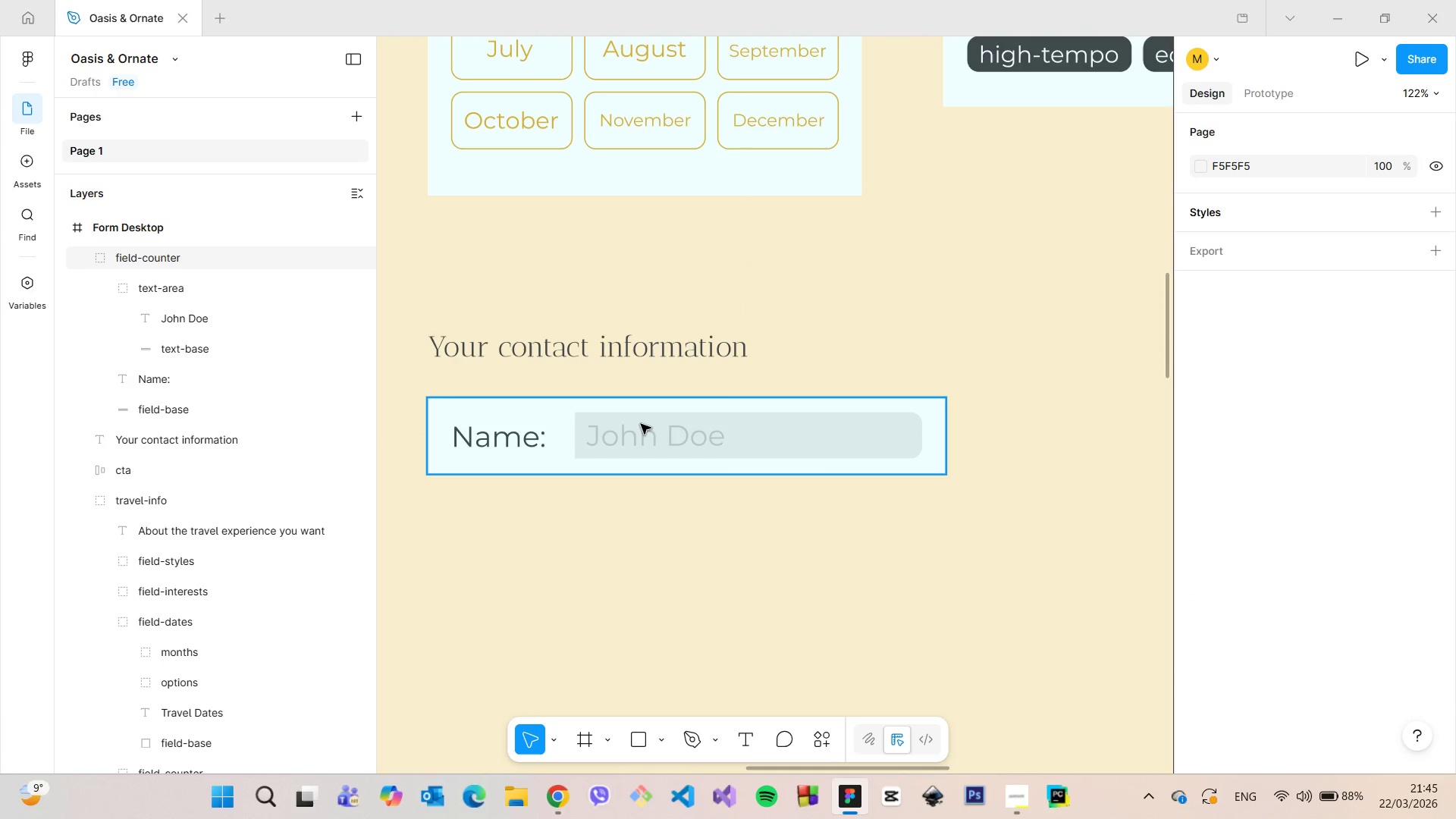 
wait(5.12)
 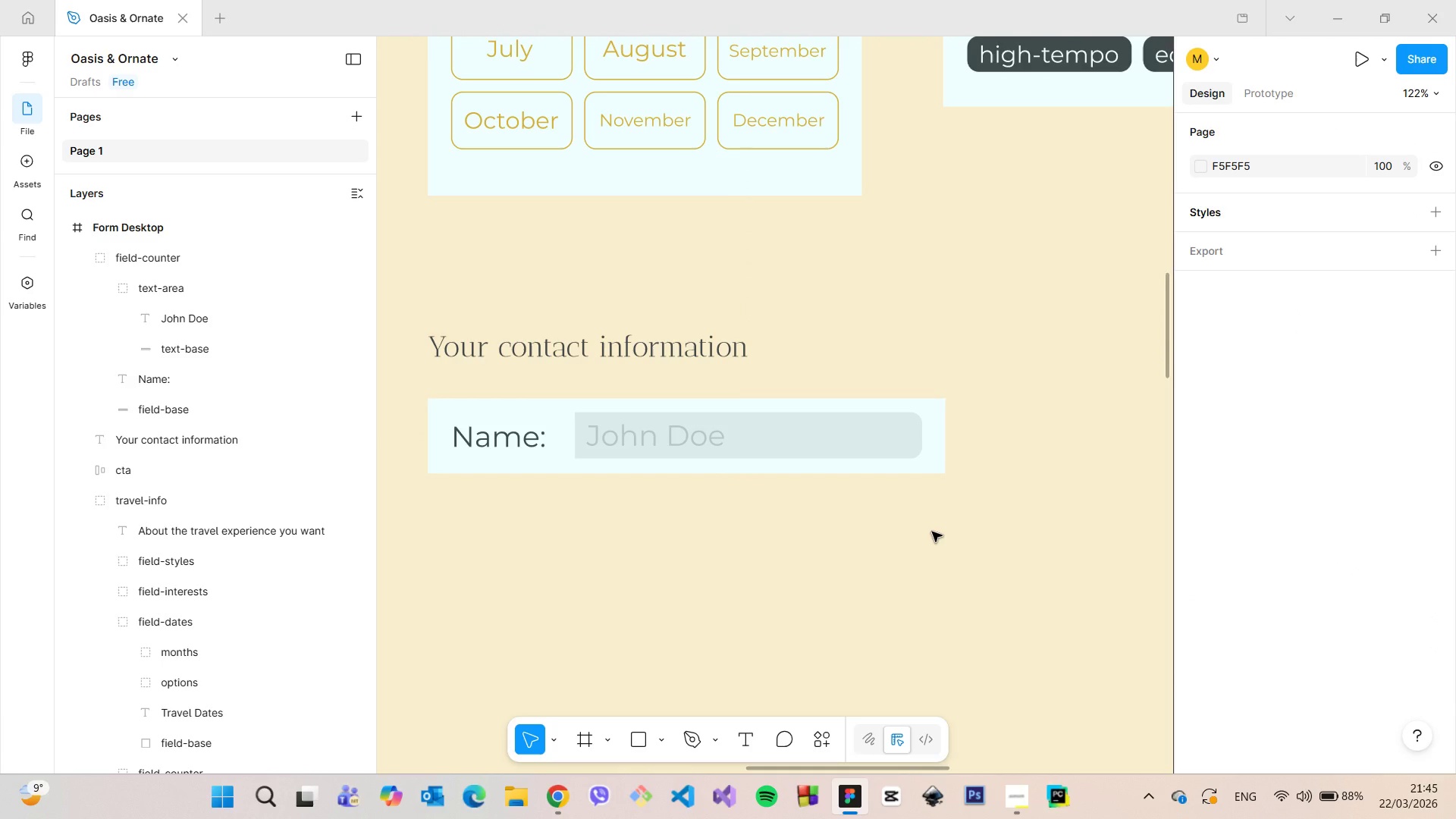 
left_click([217, 354])
 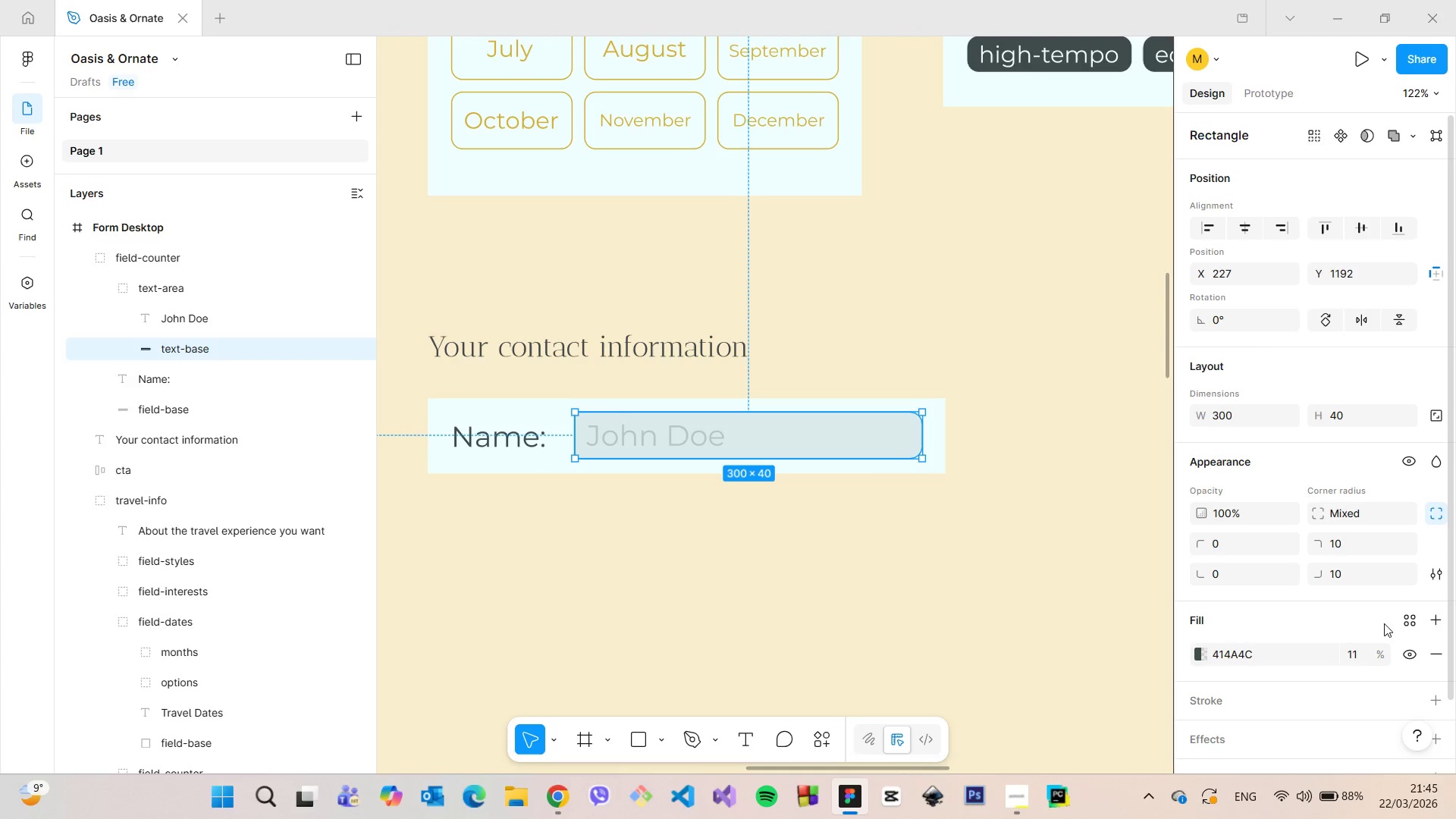 
scroll: coordinate [1360, 631], scroll_direction: down, amount: 2.0
 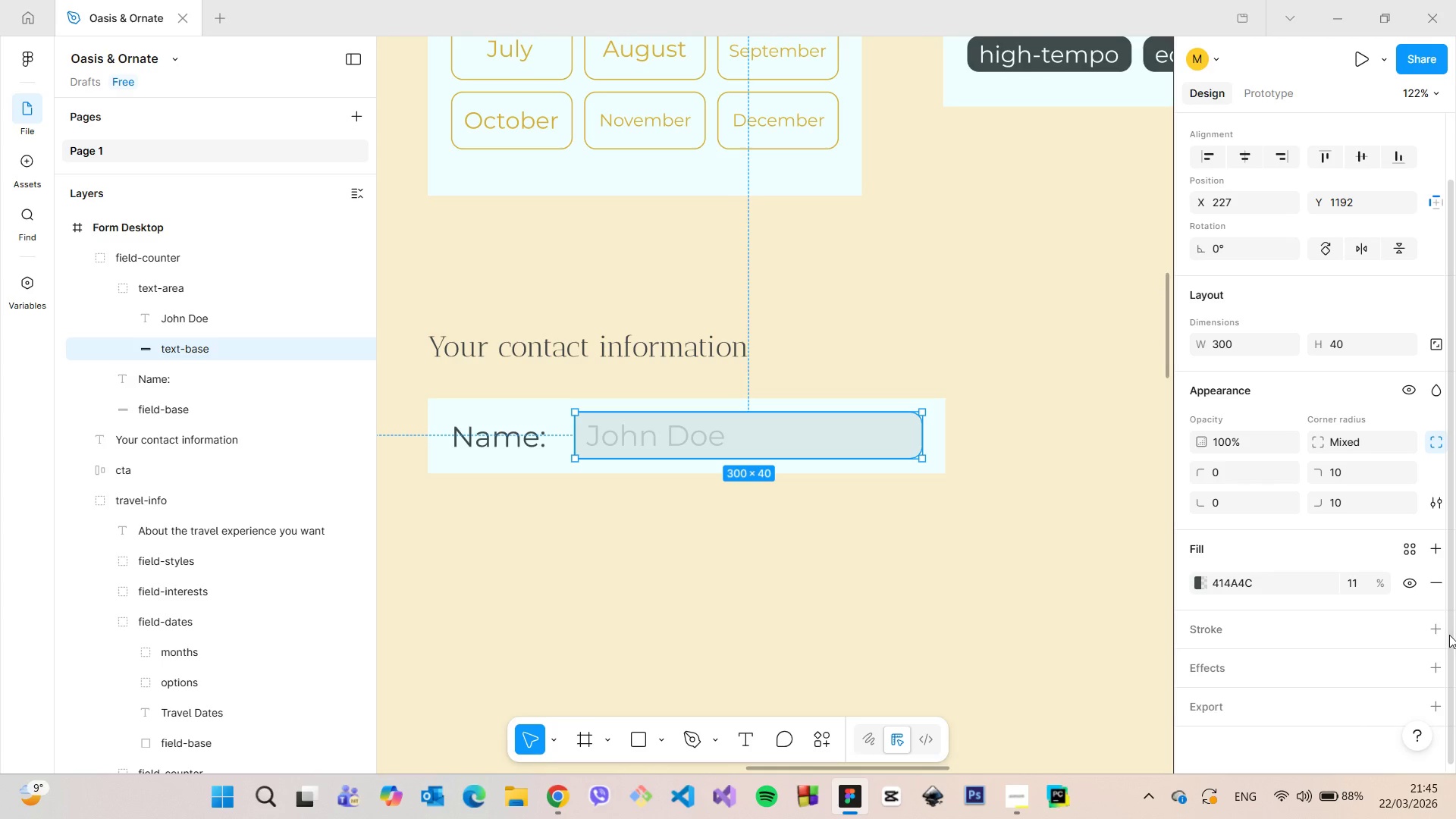 
double_click([1440, 634])
 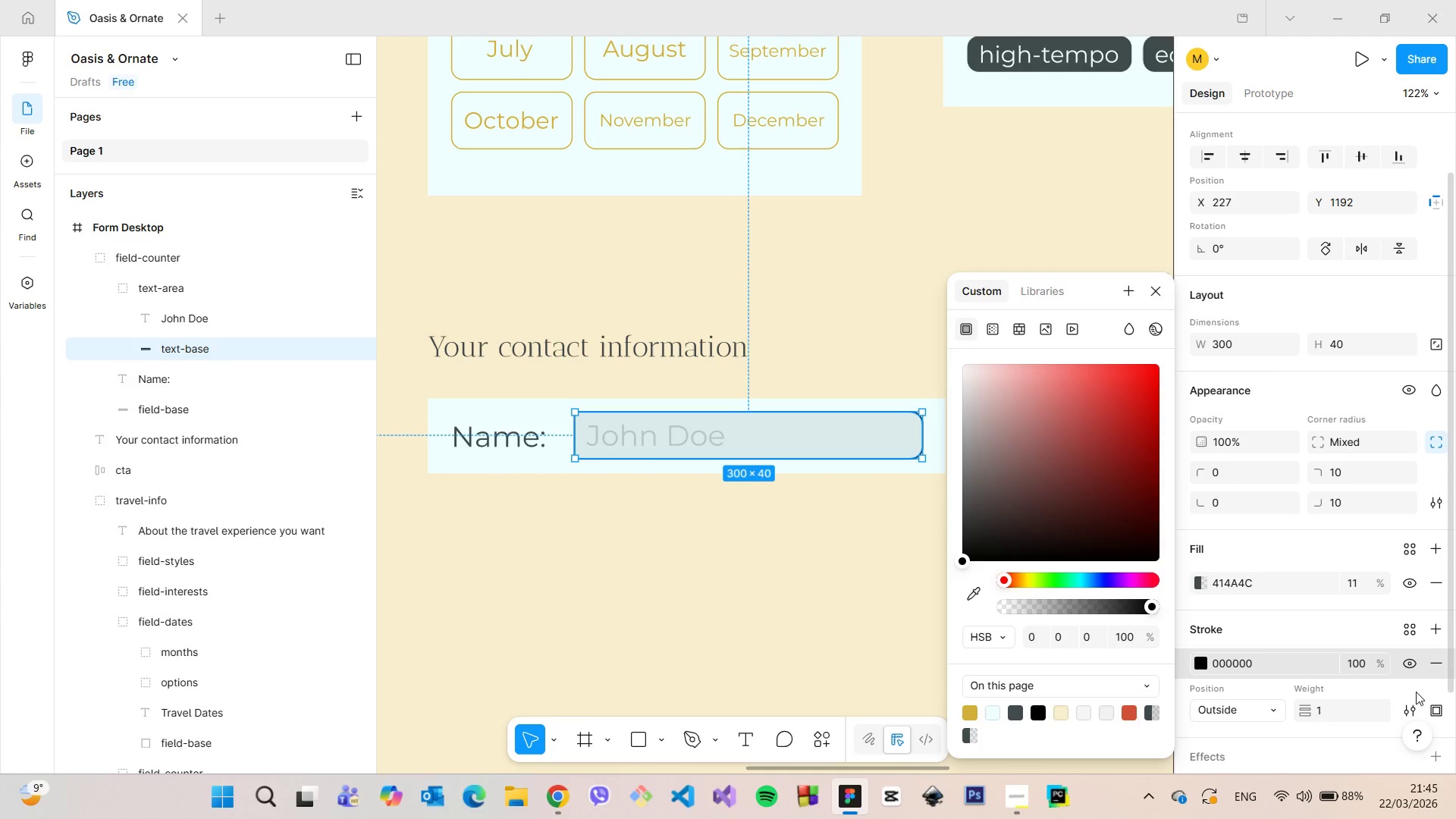 
left_click([1428, 708])
 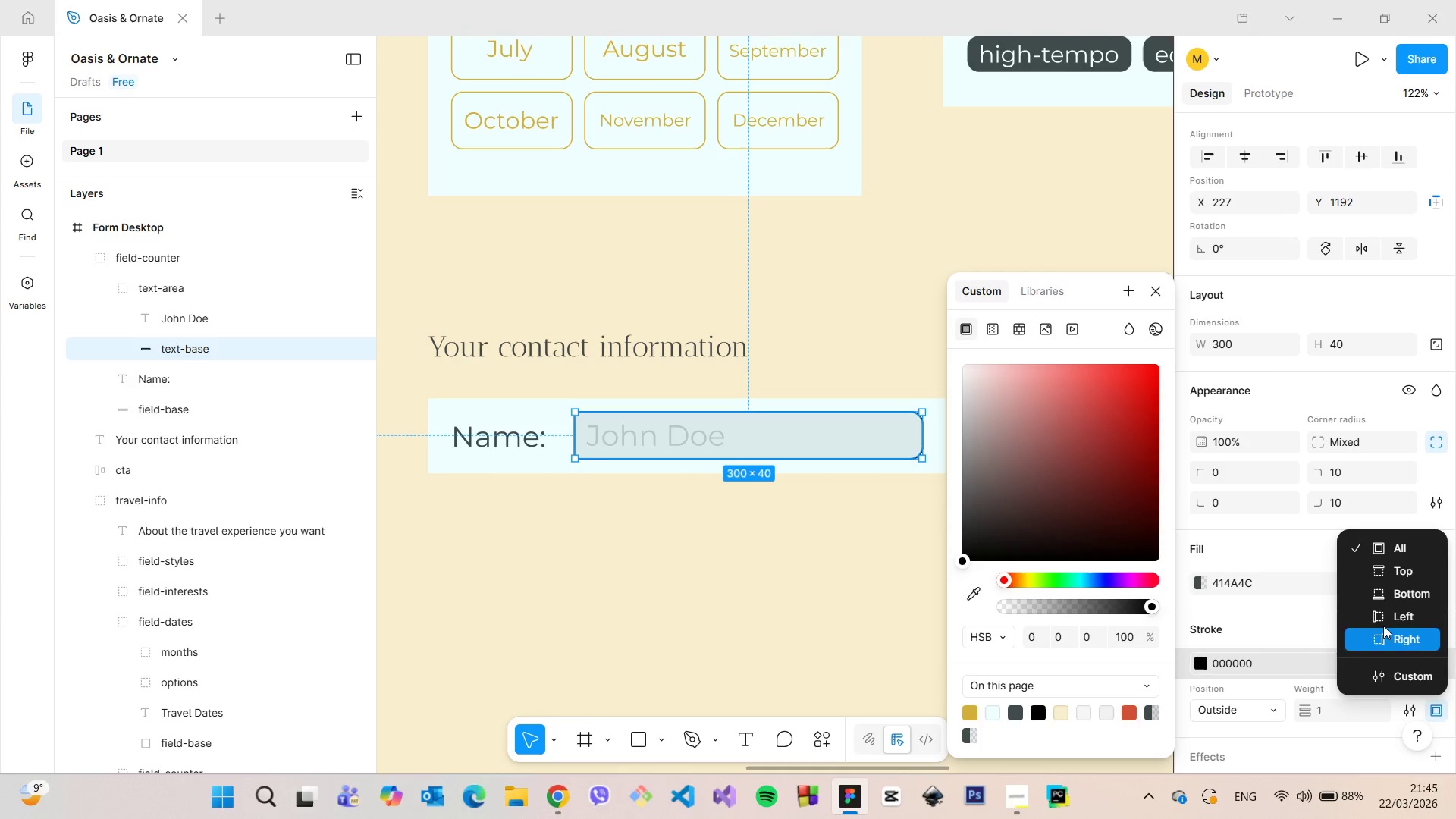 
left_click([1383, 626])
 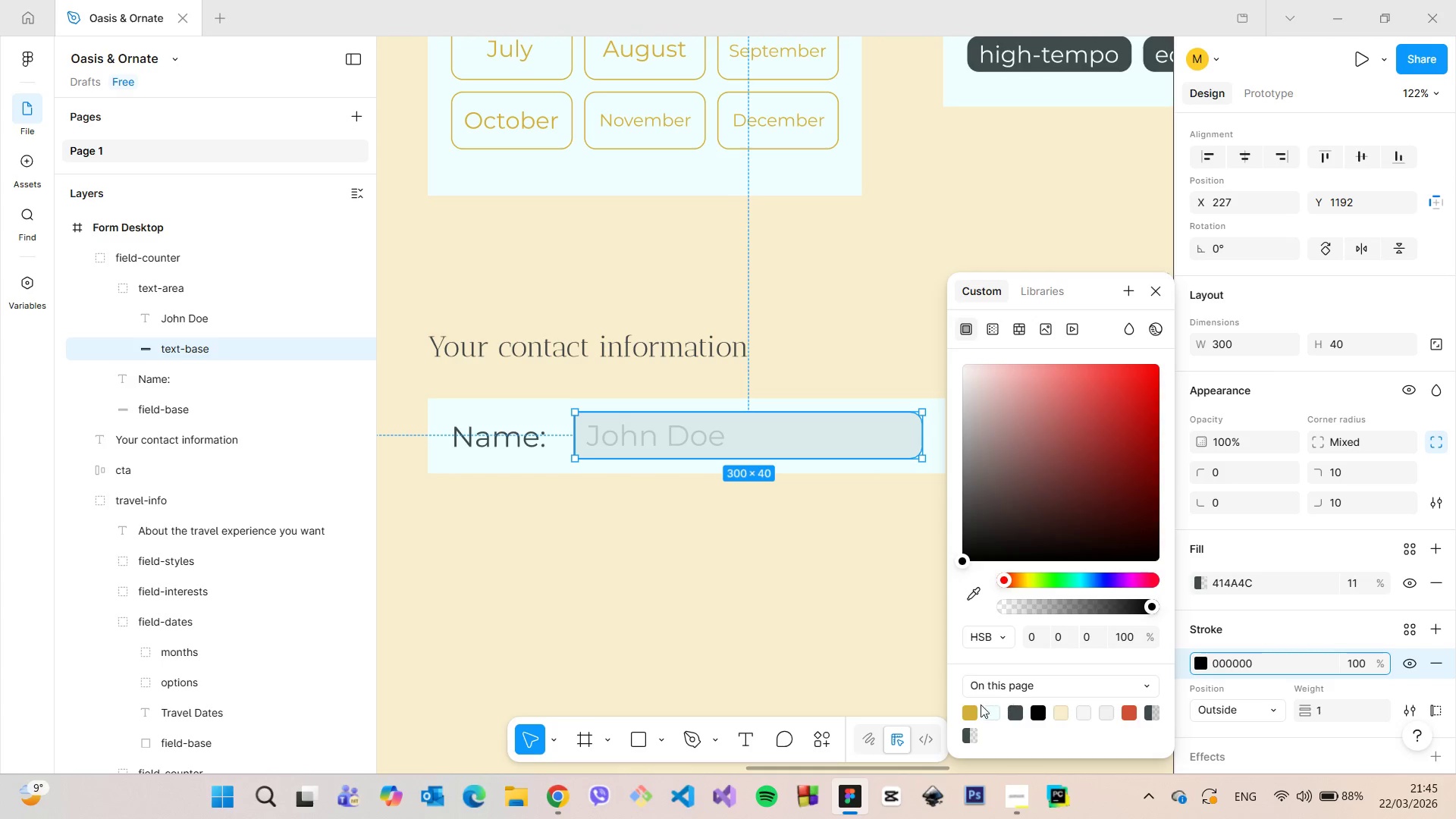 
left_click([970, 704])
 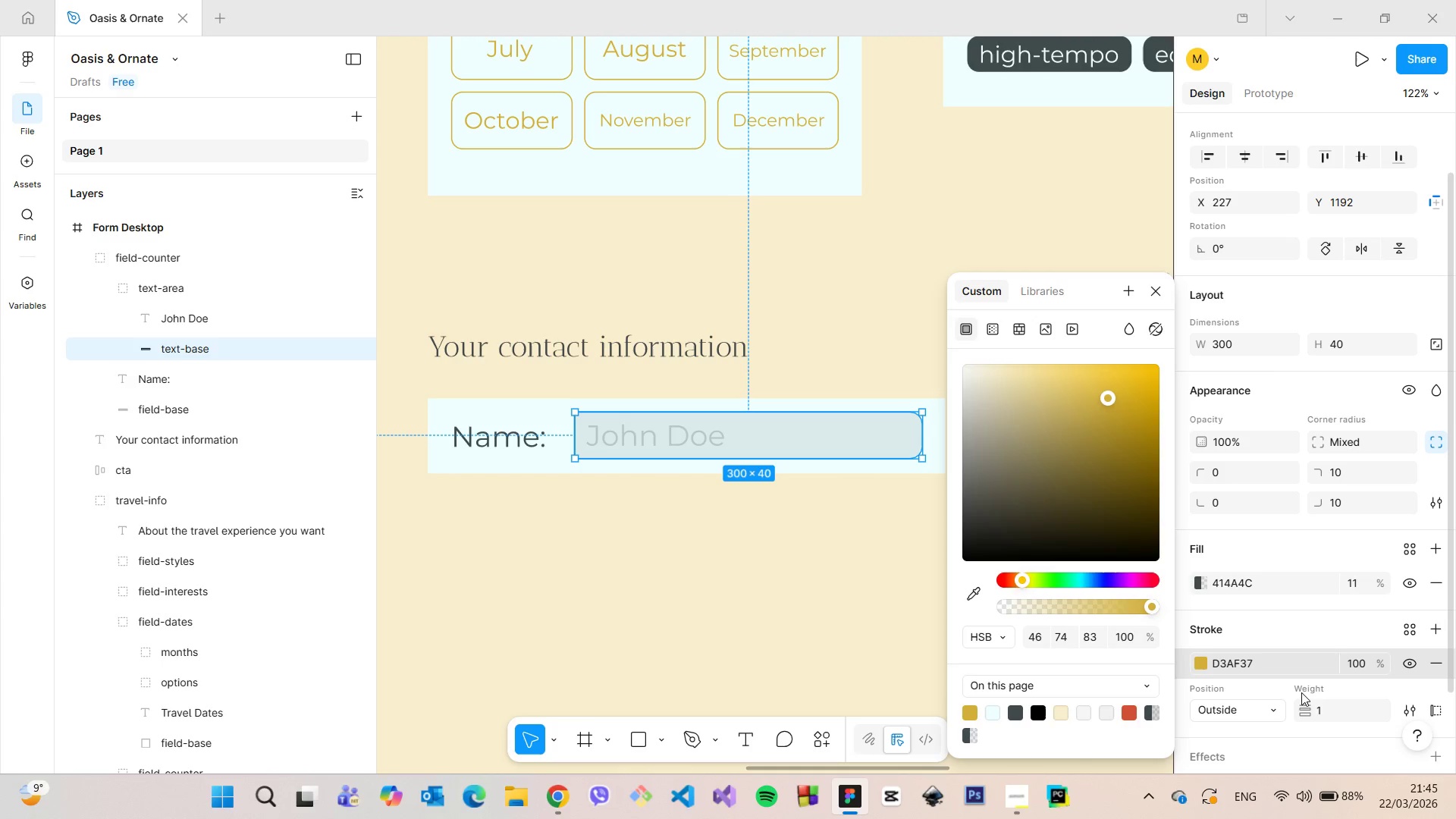 
left_click([1341, 702])
 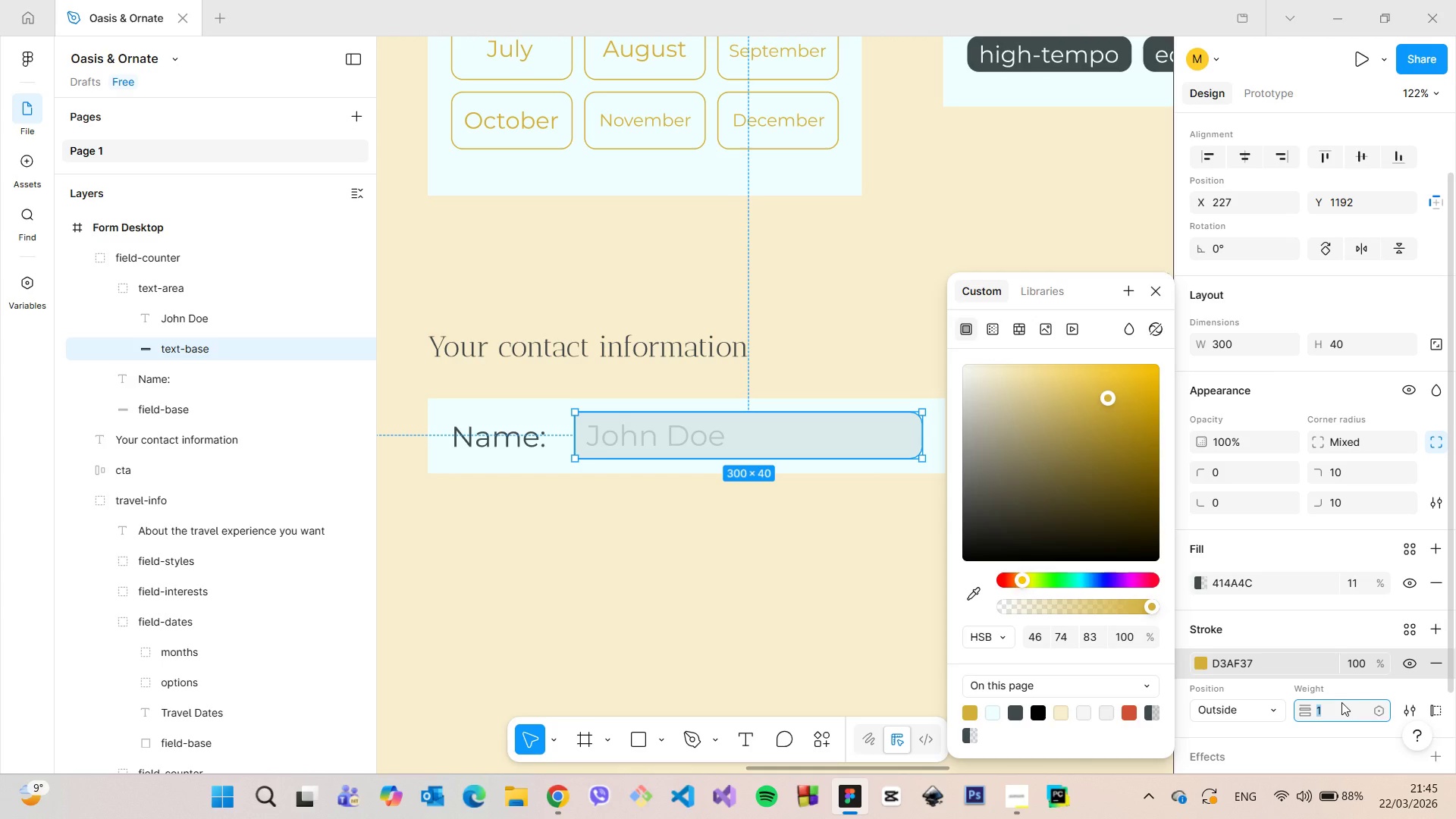 
key(ArrowUp)
 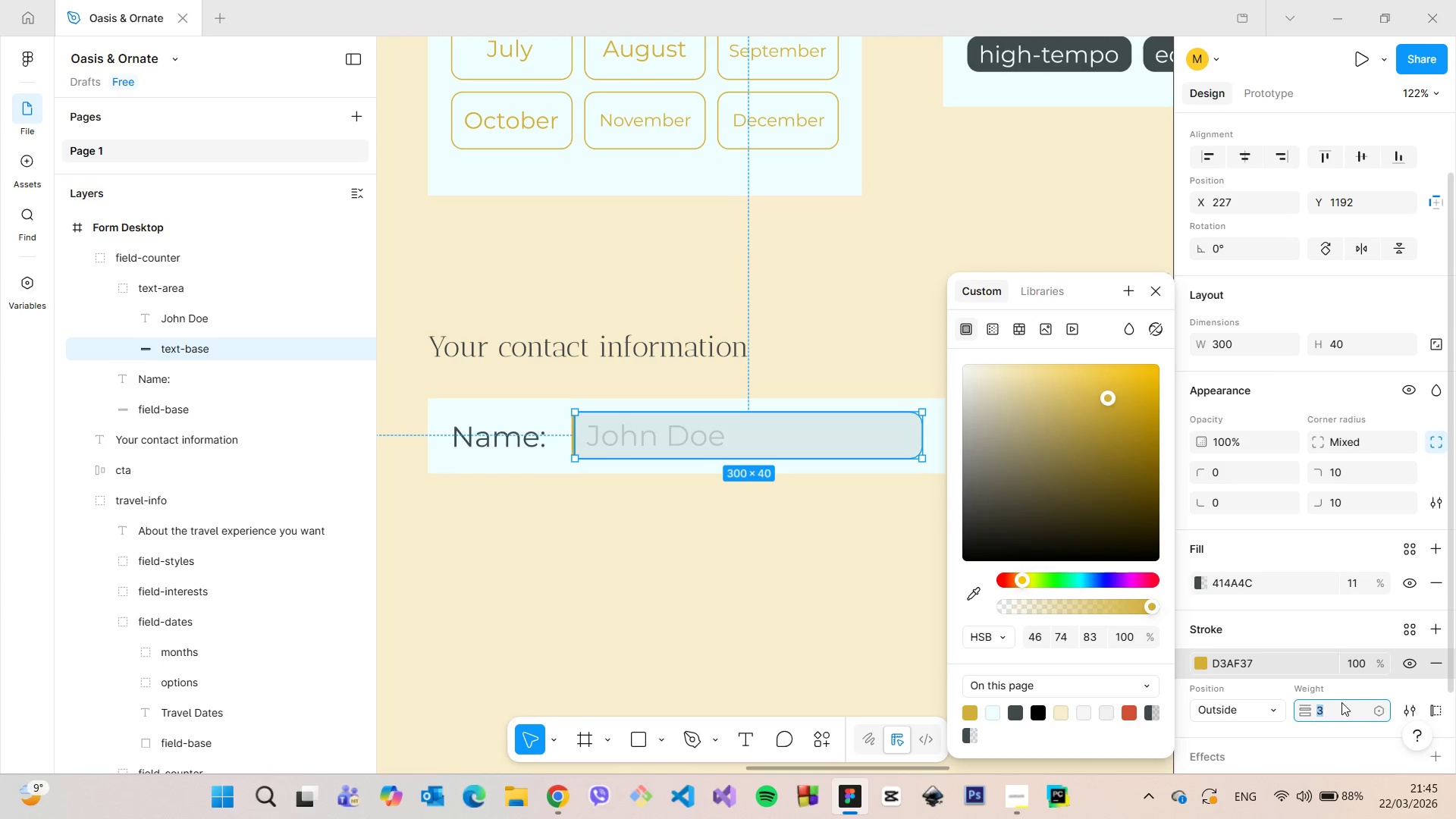 
key(ArrowUp)
 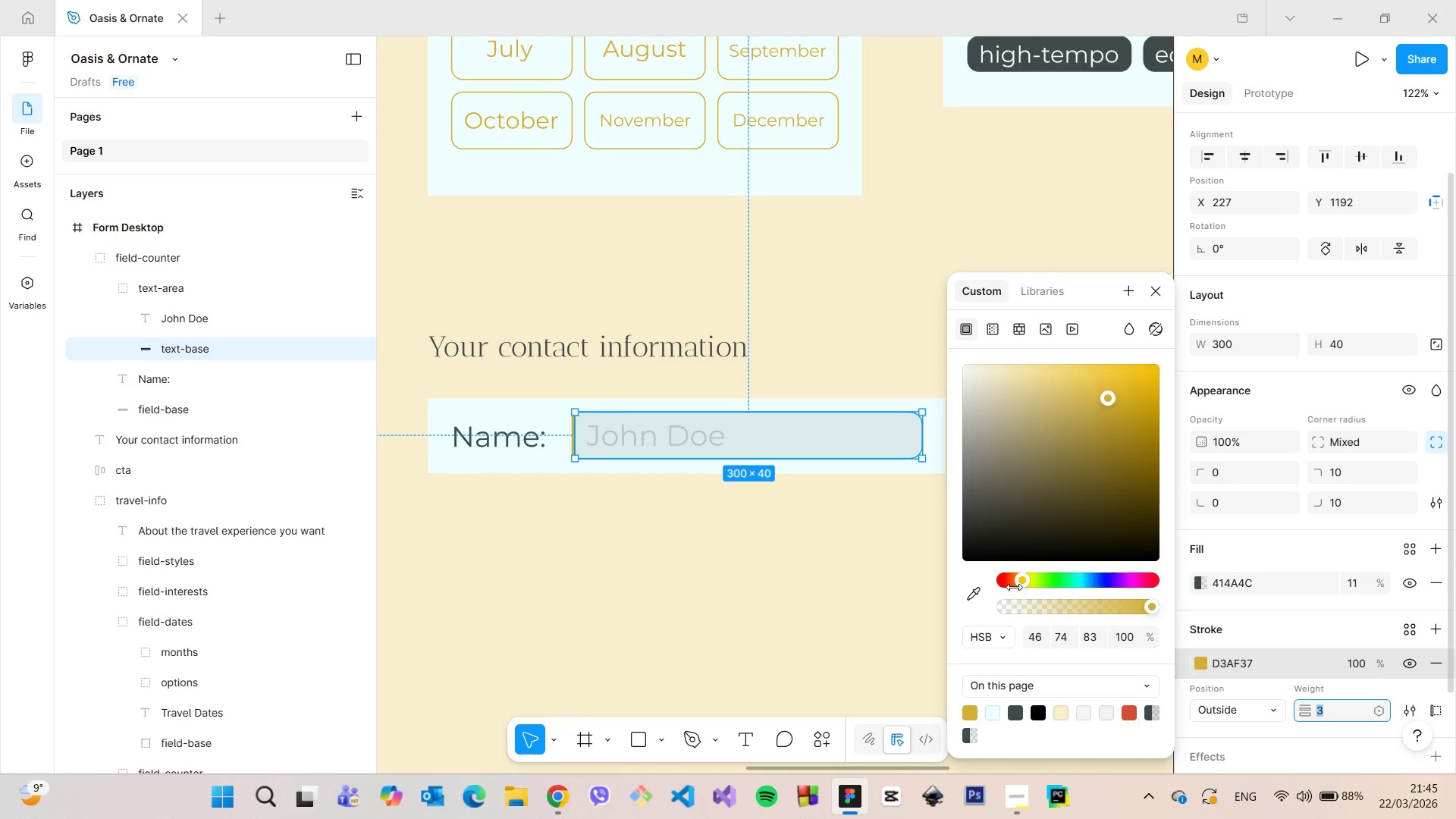 
left_click([902, 598])
 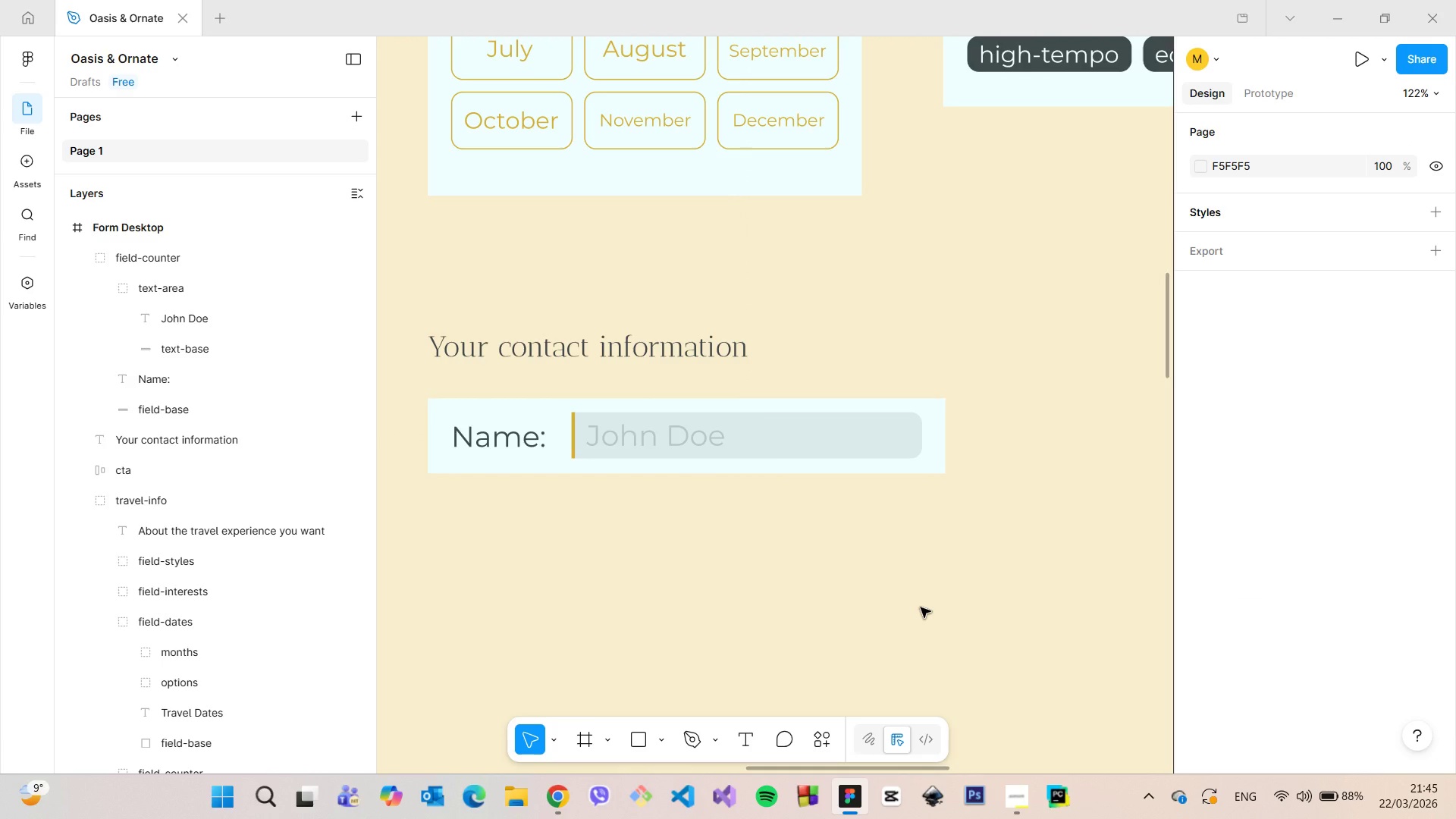 
scroll: coordinate [921, 607], scroll_direction: down, amount: 8.0
 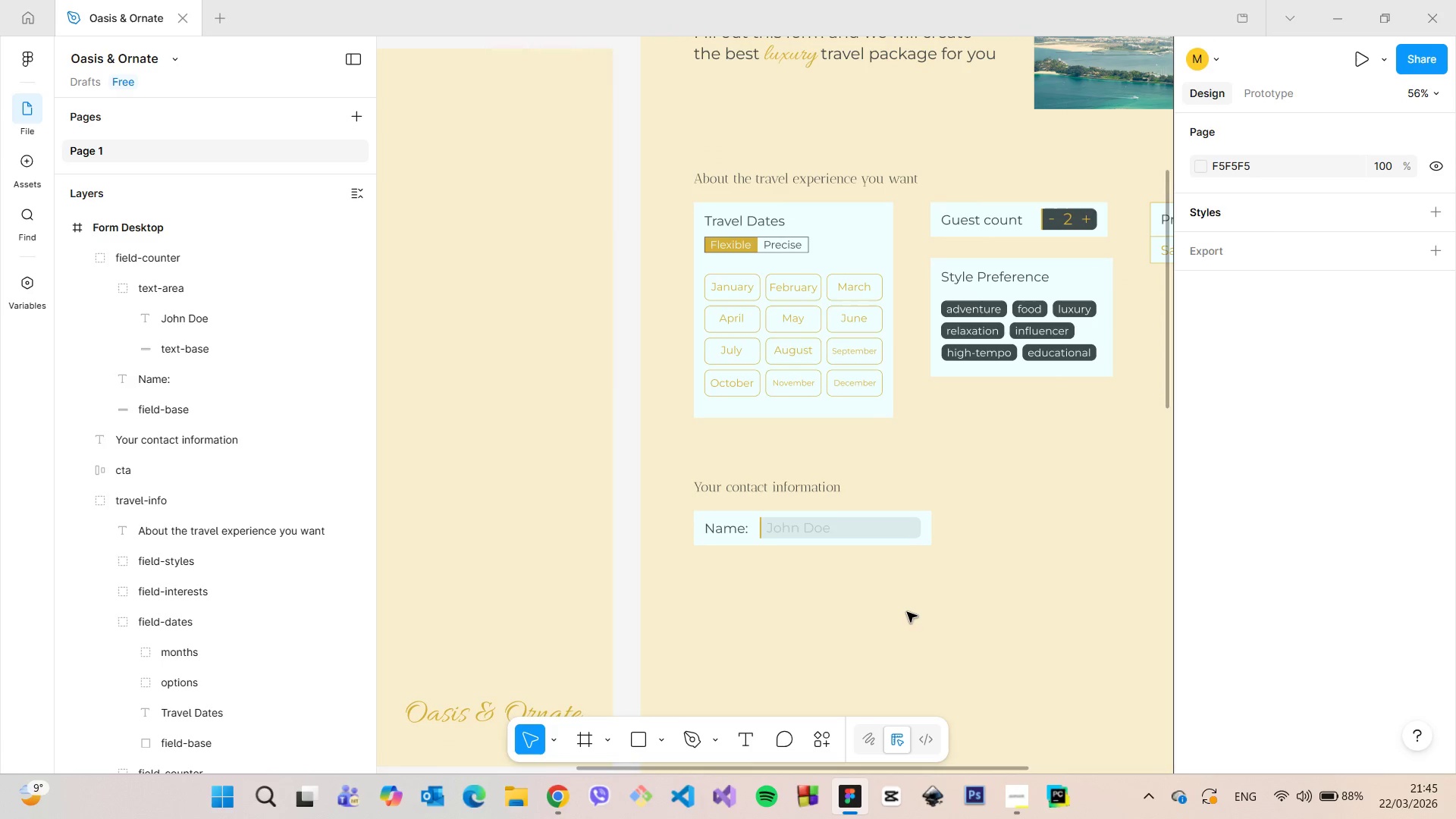 
scroll: coordinate [883, 615], scroll_direction: up, amount: 4.0
 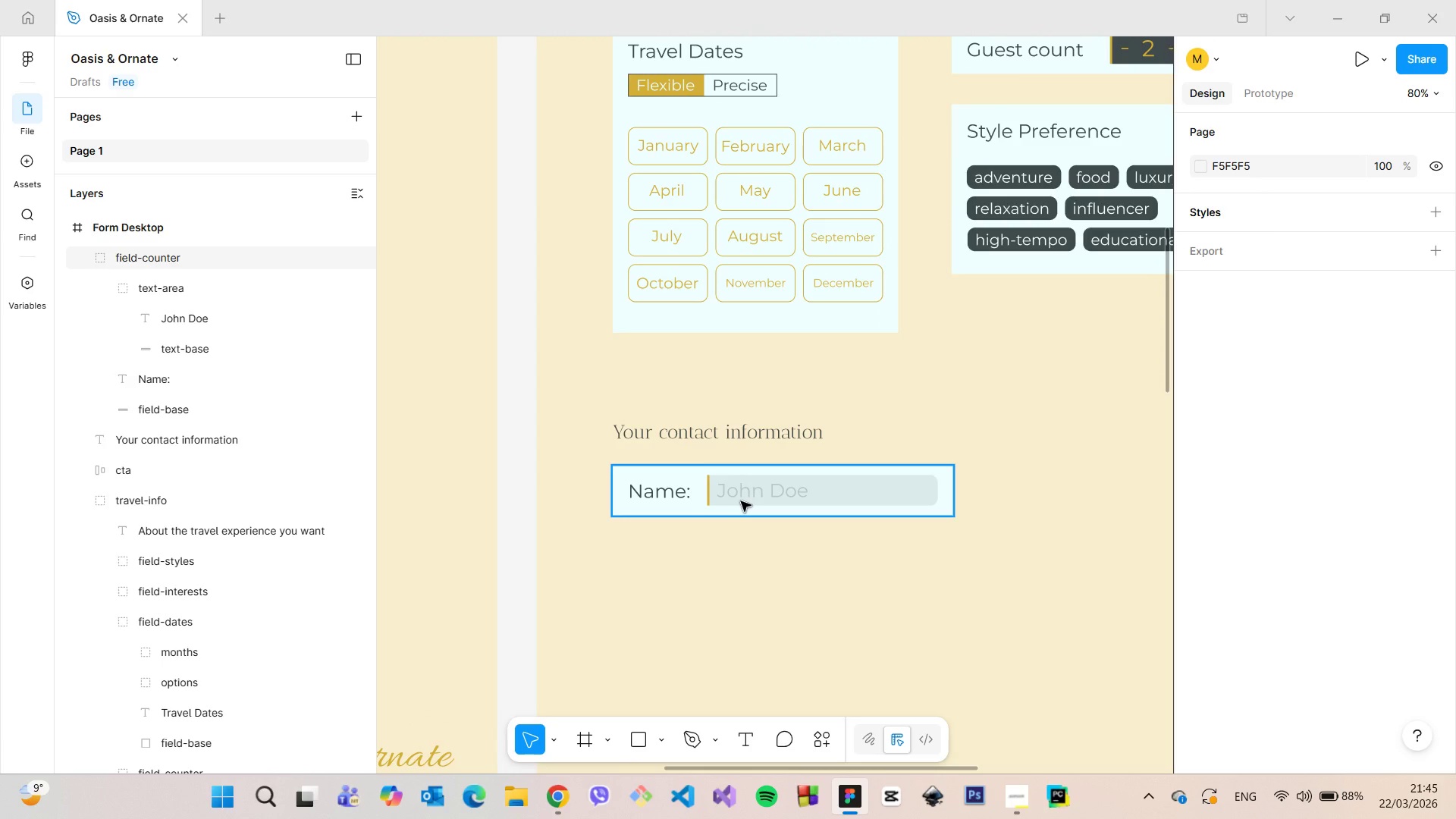 
left_click([741, 501])
 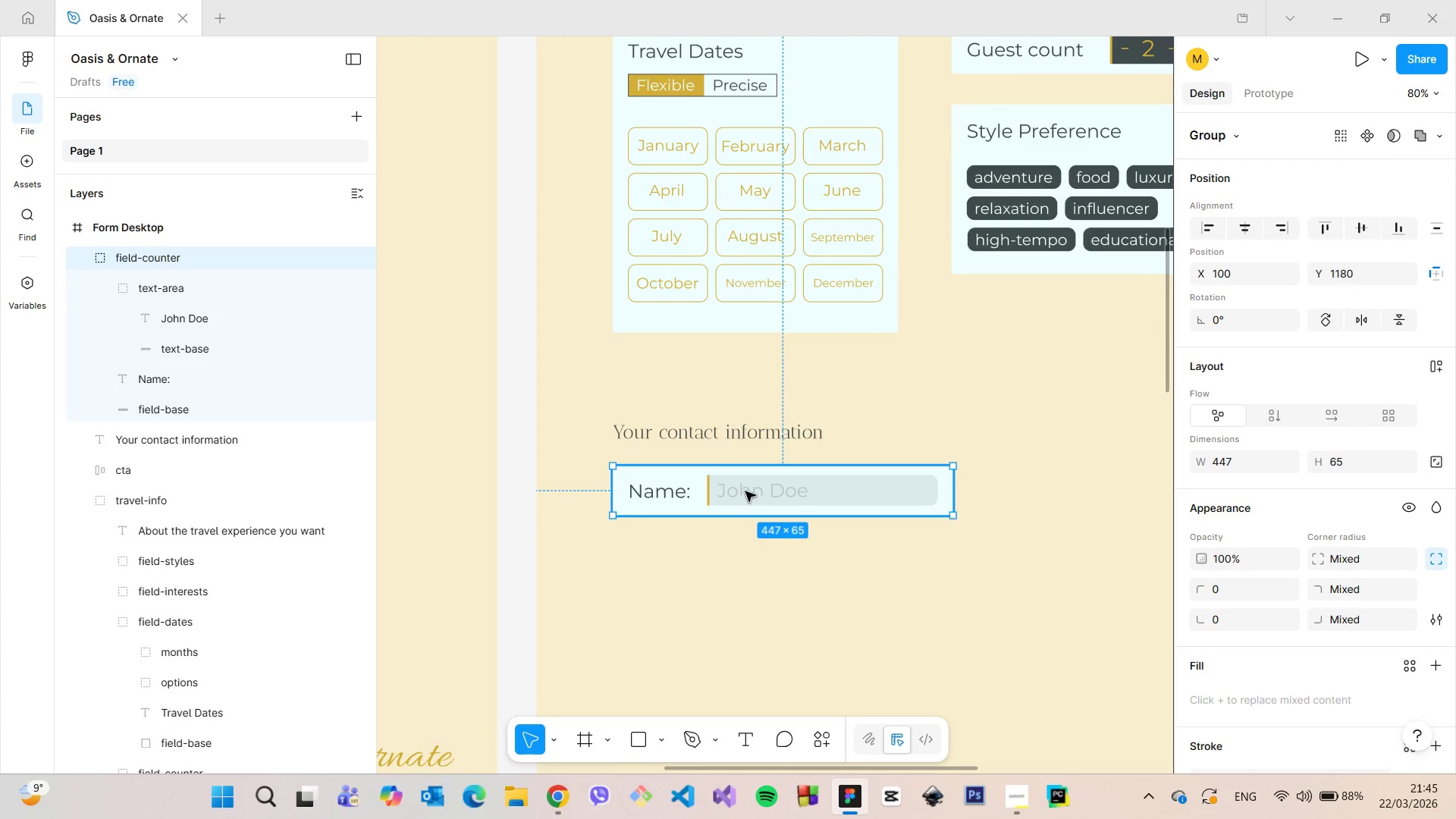 
hold_key(key=AltLeft, duration=1.52)
left_click_drag(start_coordinate=[745, 491], to_coordinate=[745, 560])
 